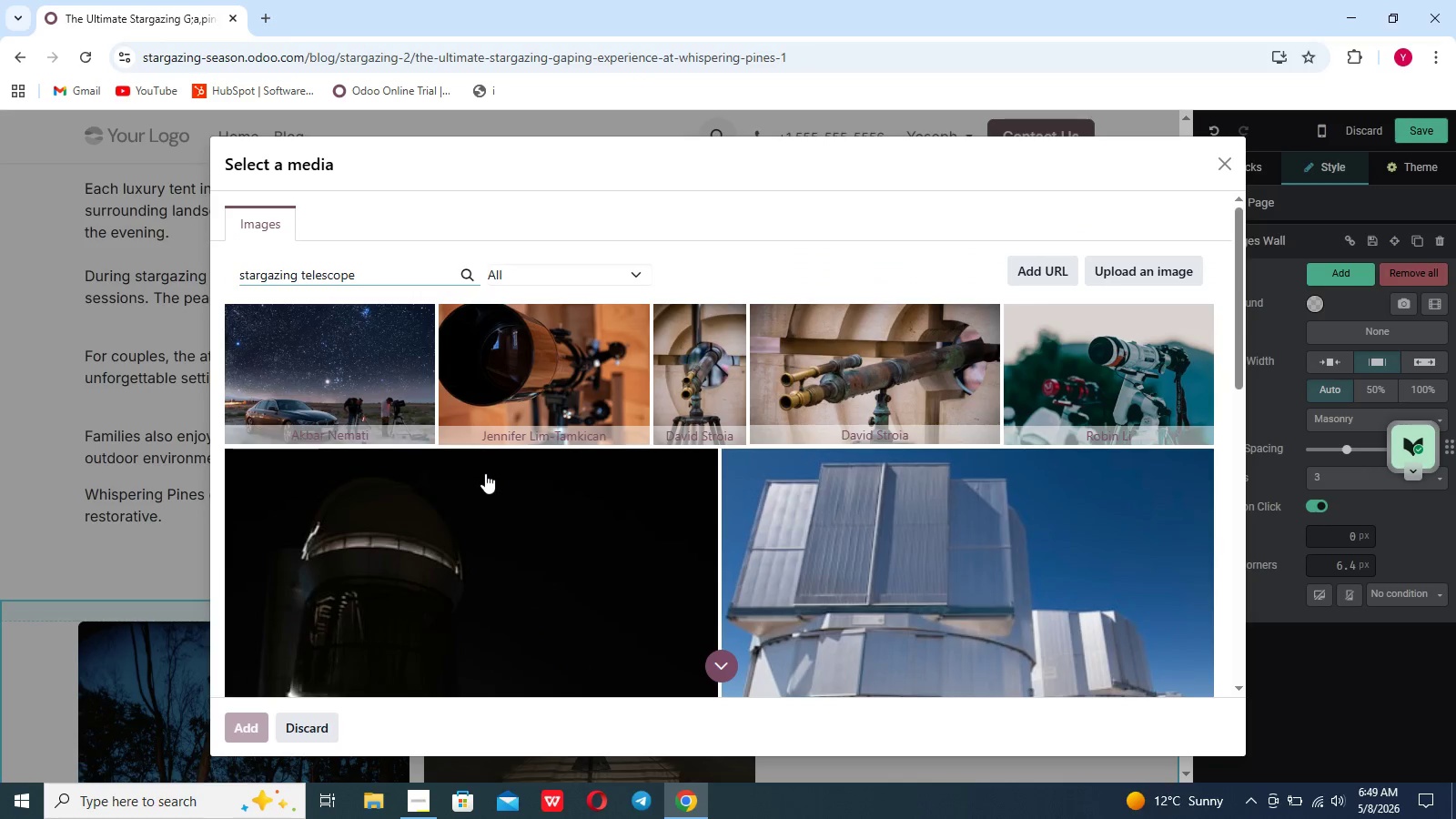 
scroll: coordinate [485, 473], scroll_direction: none, amount: 0.0
 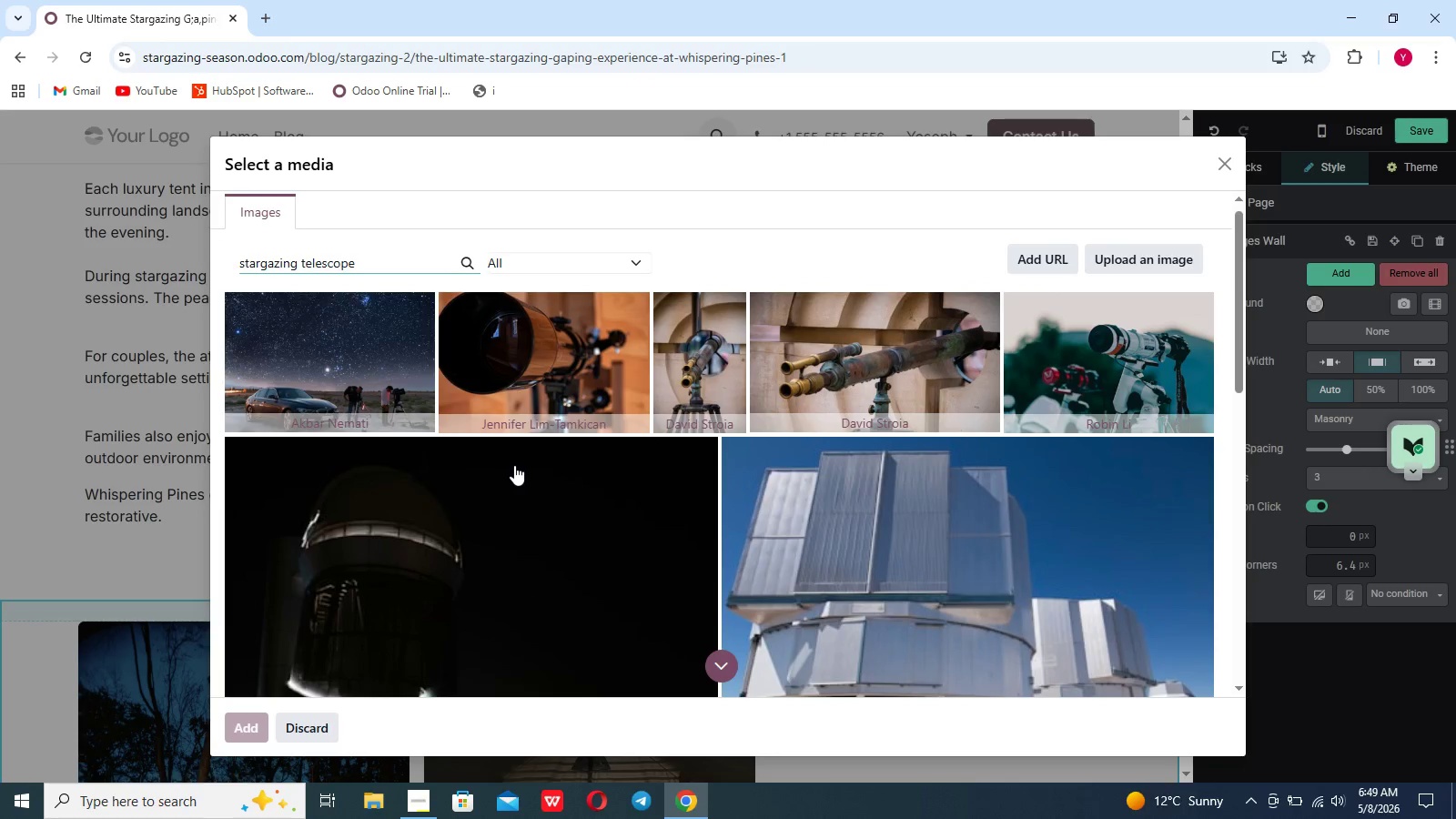 
scroll: coordinate [514, 465], scroll_direction: down, amount: 20.0
 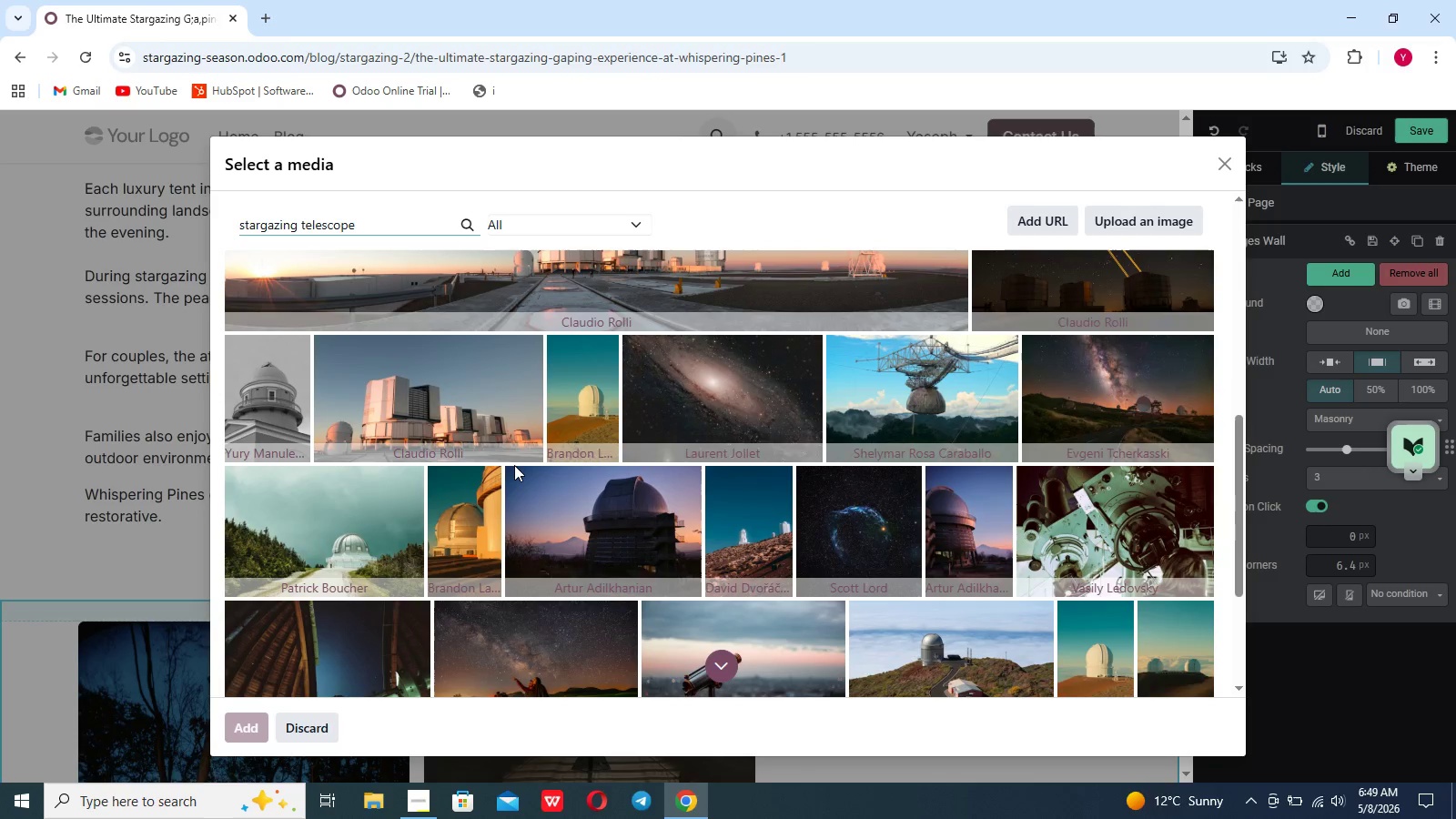 
scroll: coordinate [514, 465], scroll_direction: up, amount: 61.0
 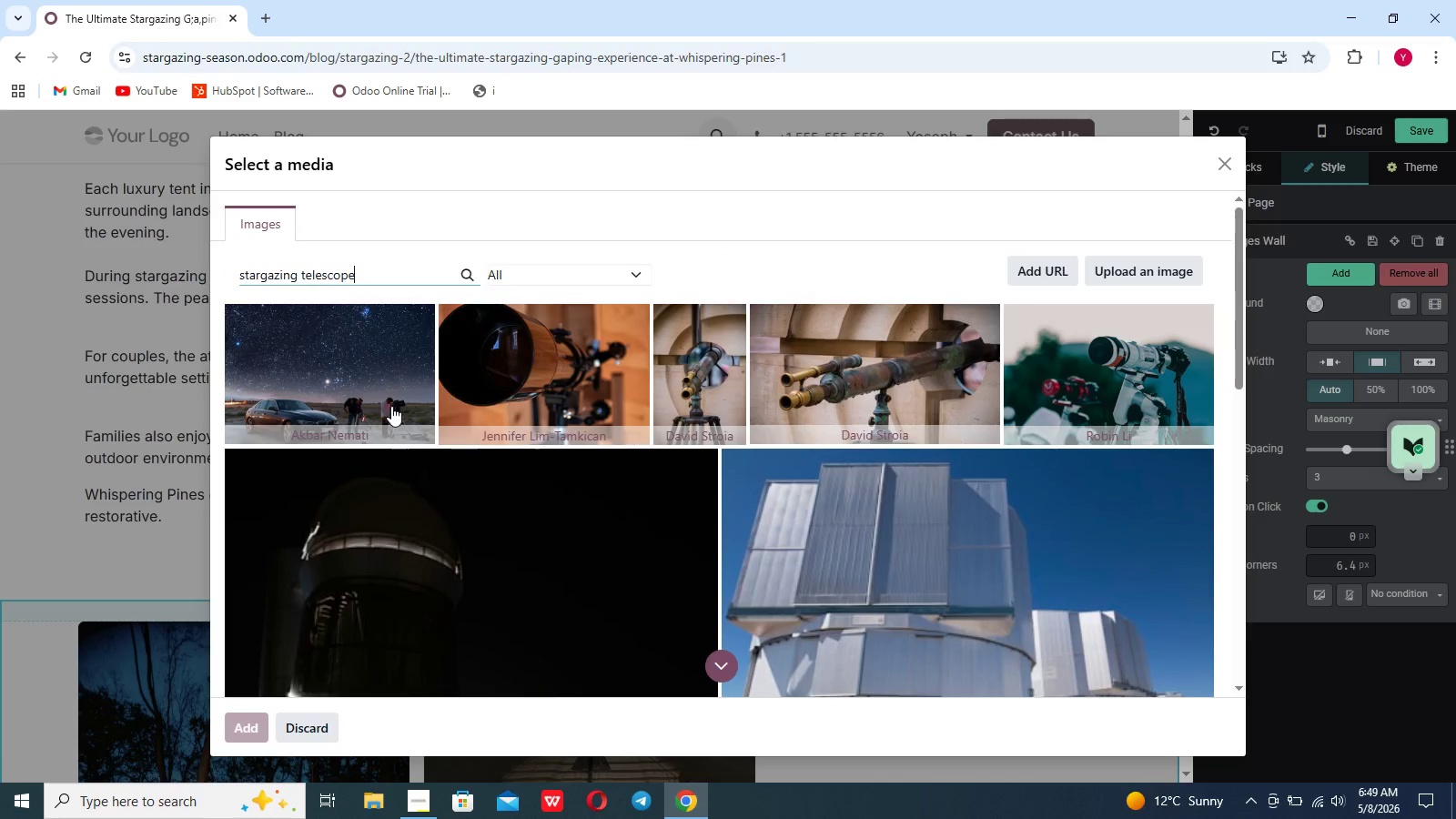 
left_click([391, 406])
 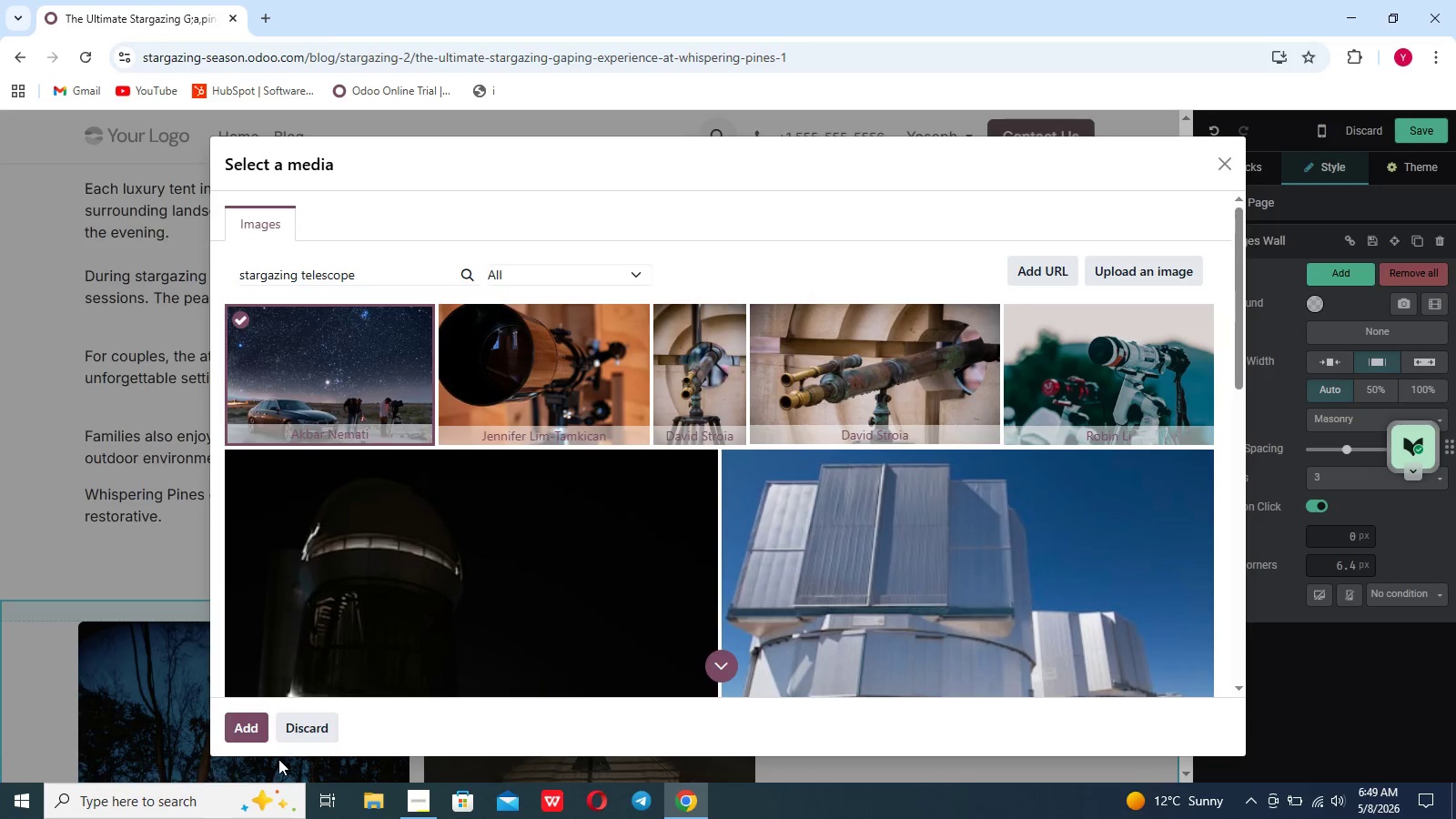 
left_click([255, 732])
 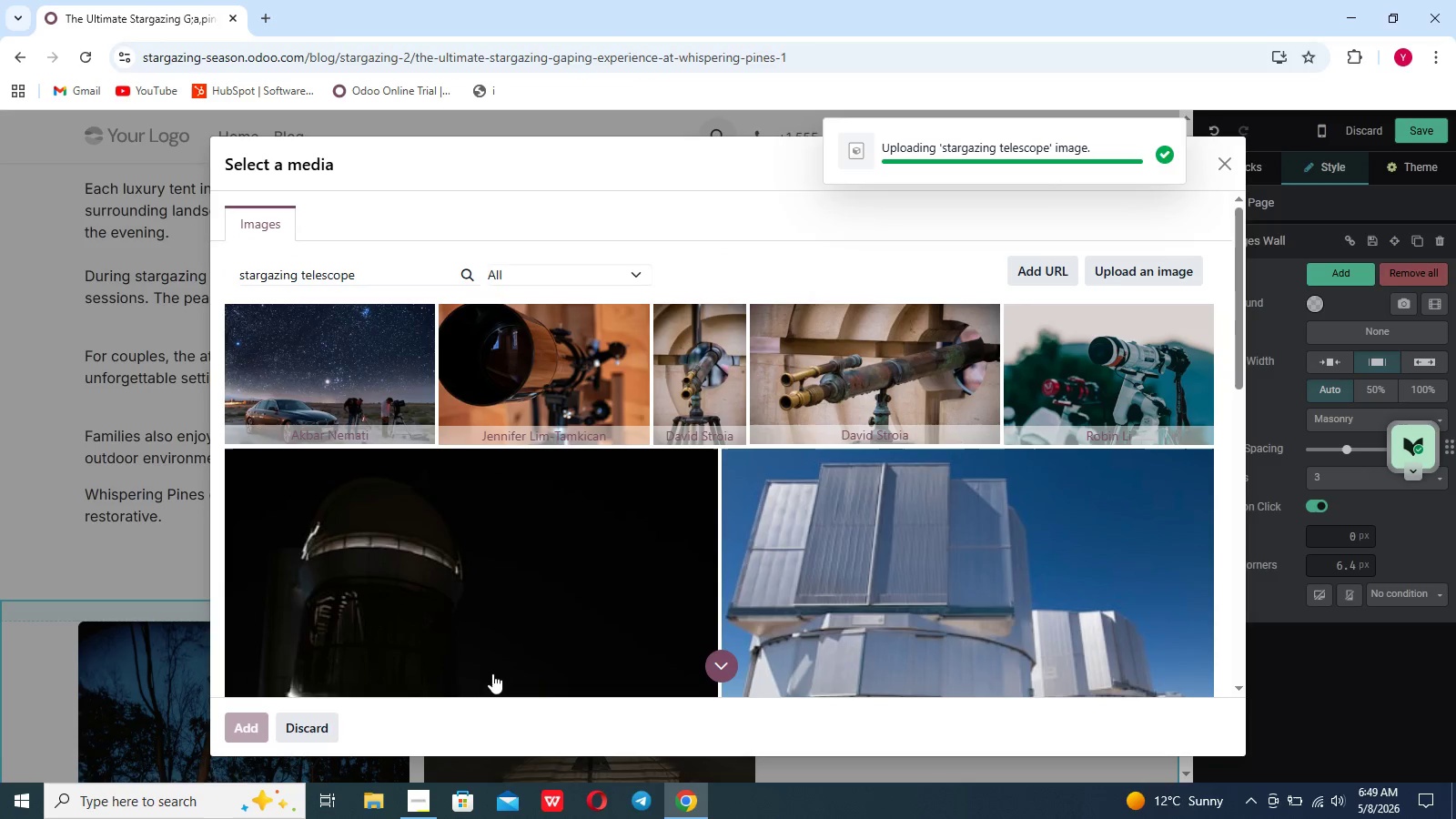 
wait(5.98)
 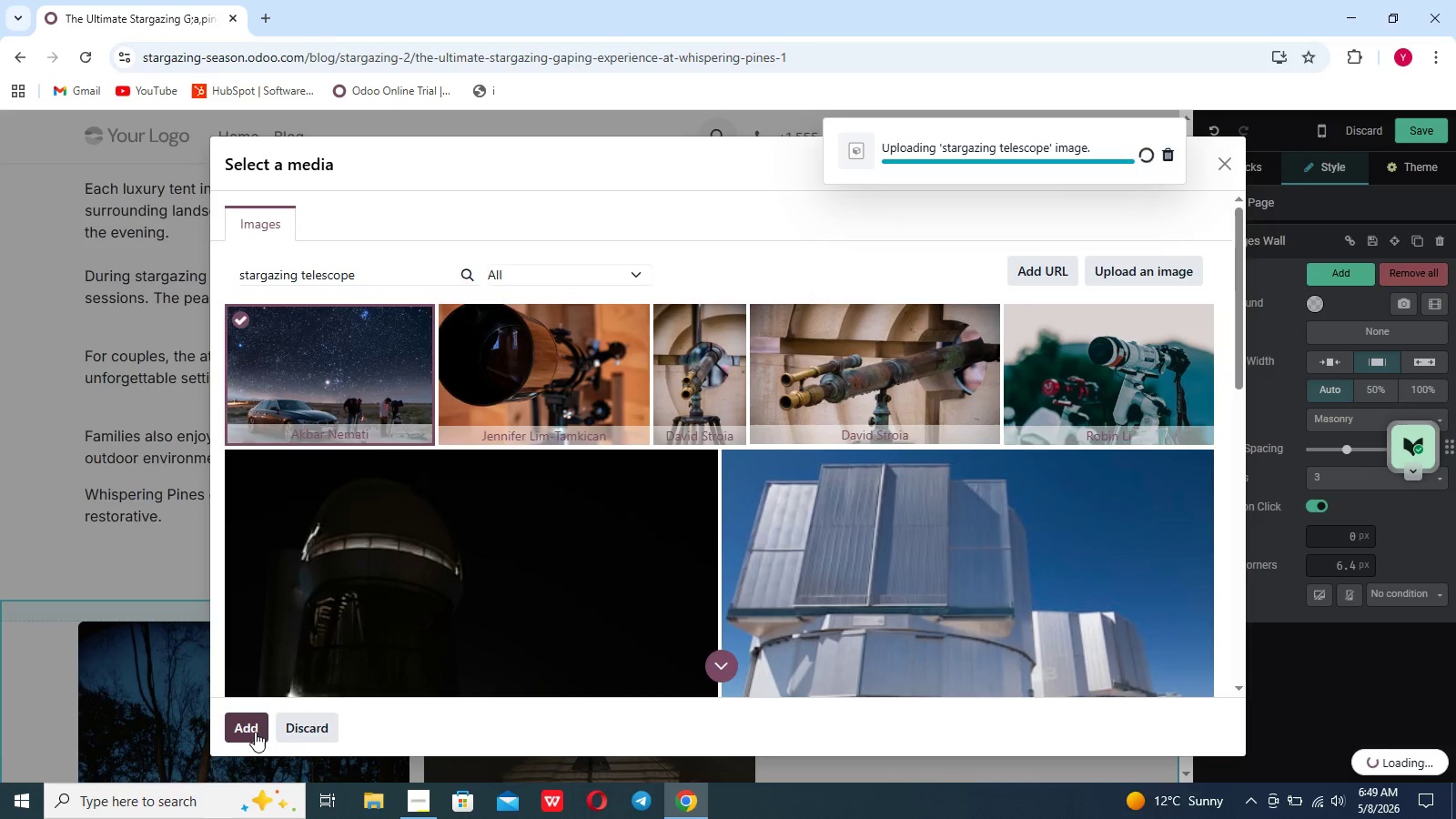 
scroll: coordinate [492, 673], scroll_direction: down, amount: 18.0
 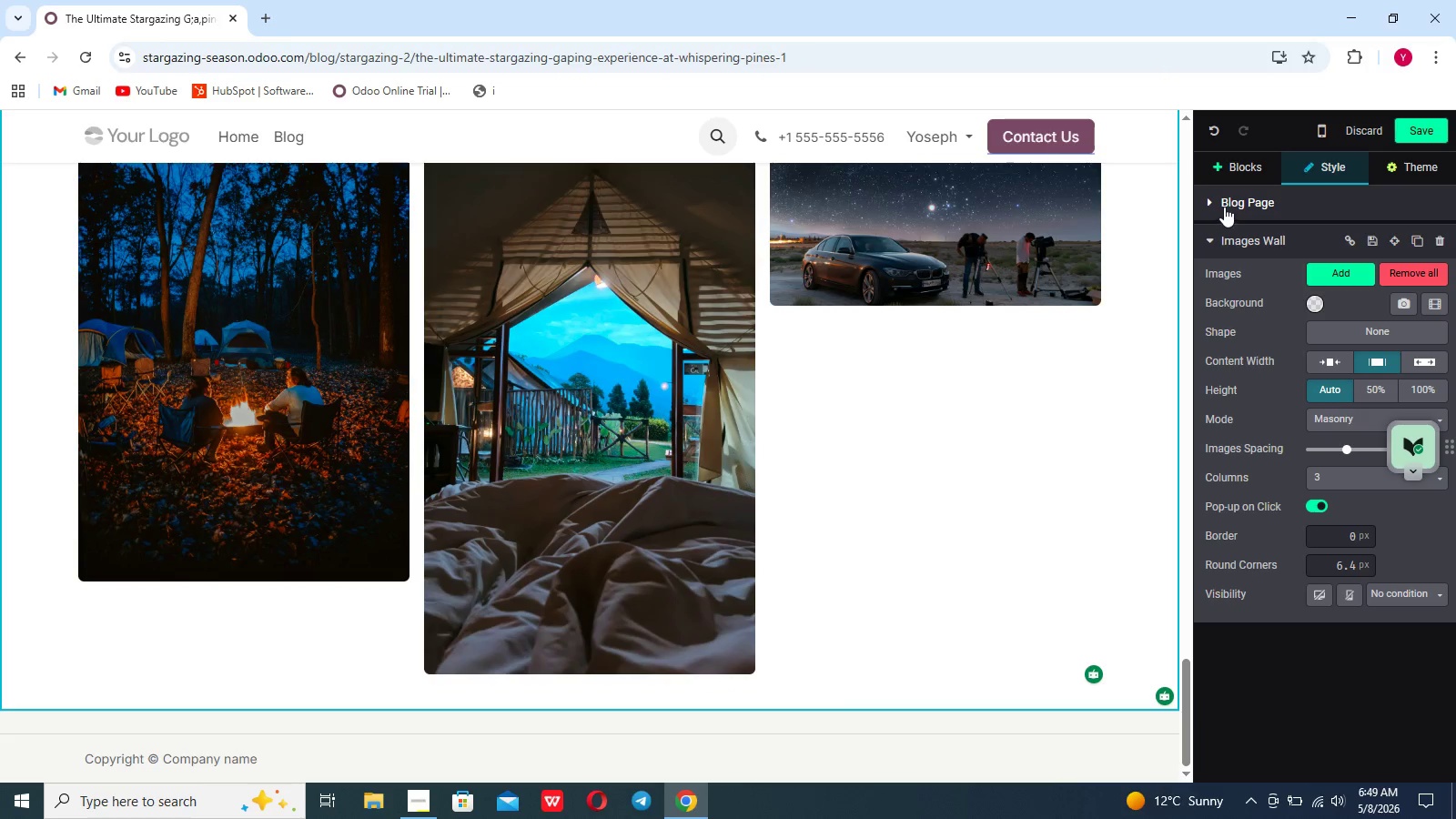 
wait(9.11)
 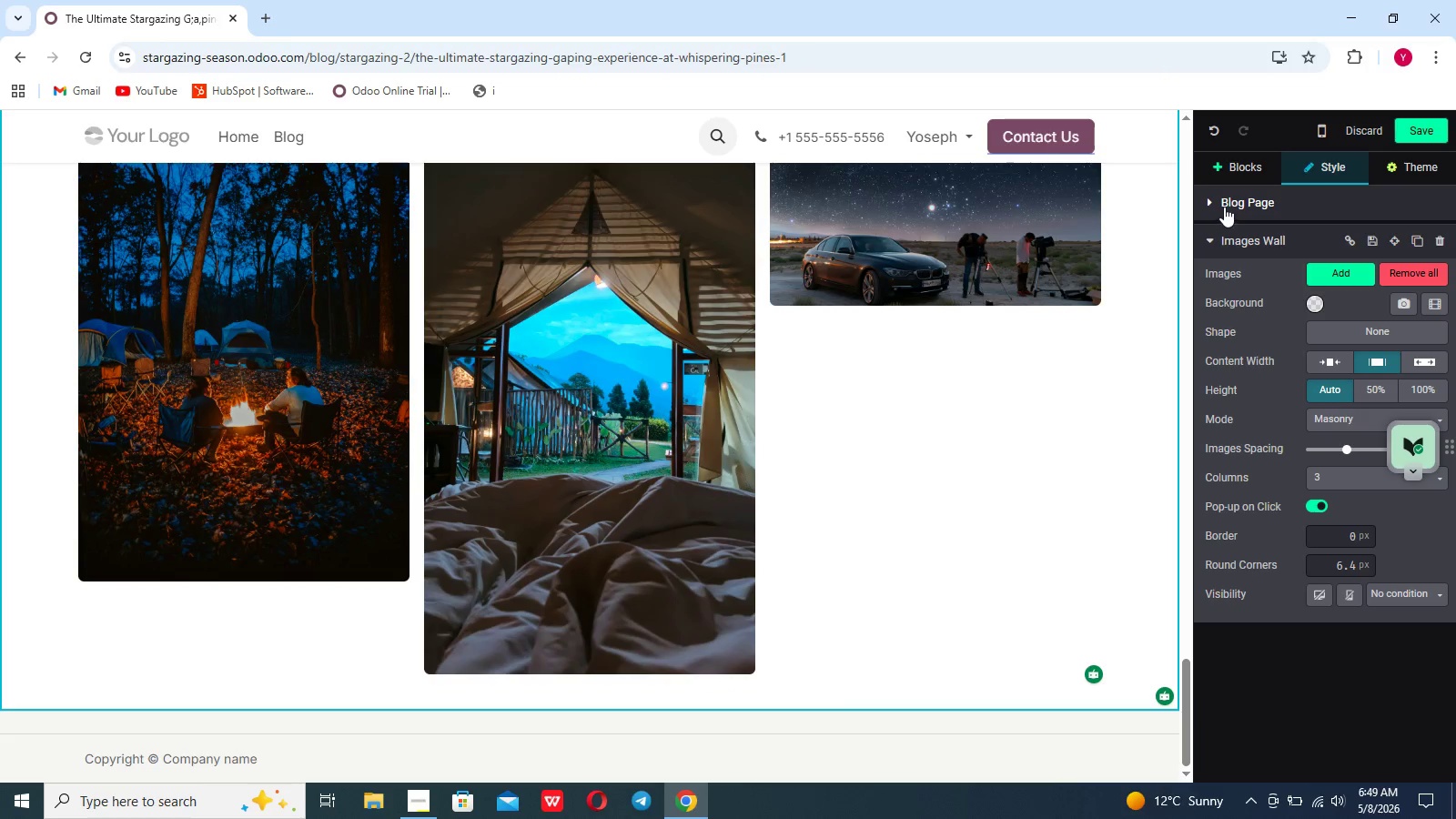 
left_click([1361, 419])
 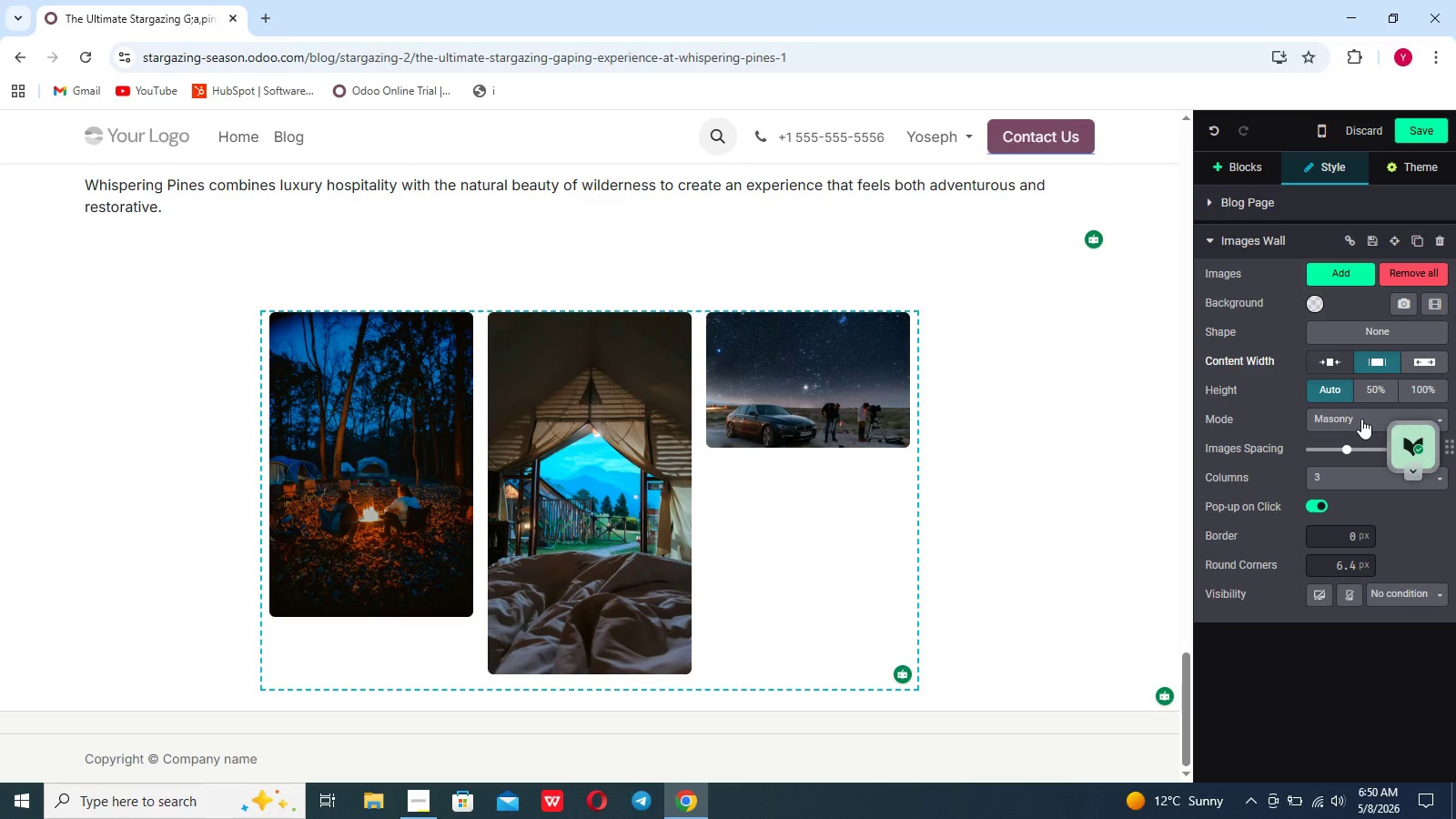 
left_click([1361, 419])
 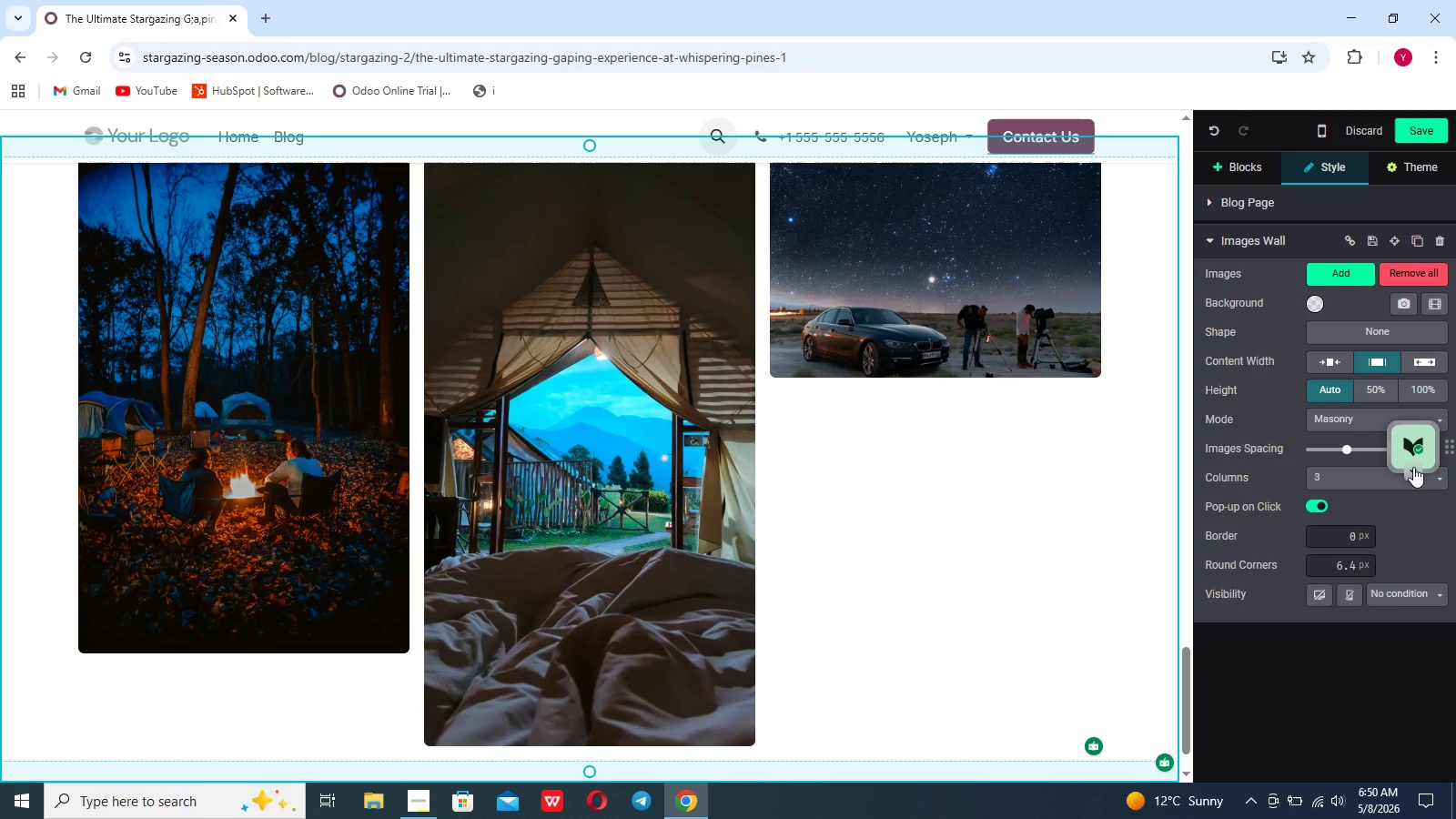 
wait(5.33)
 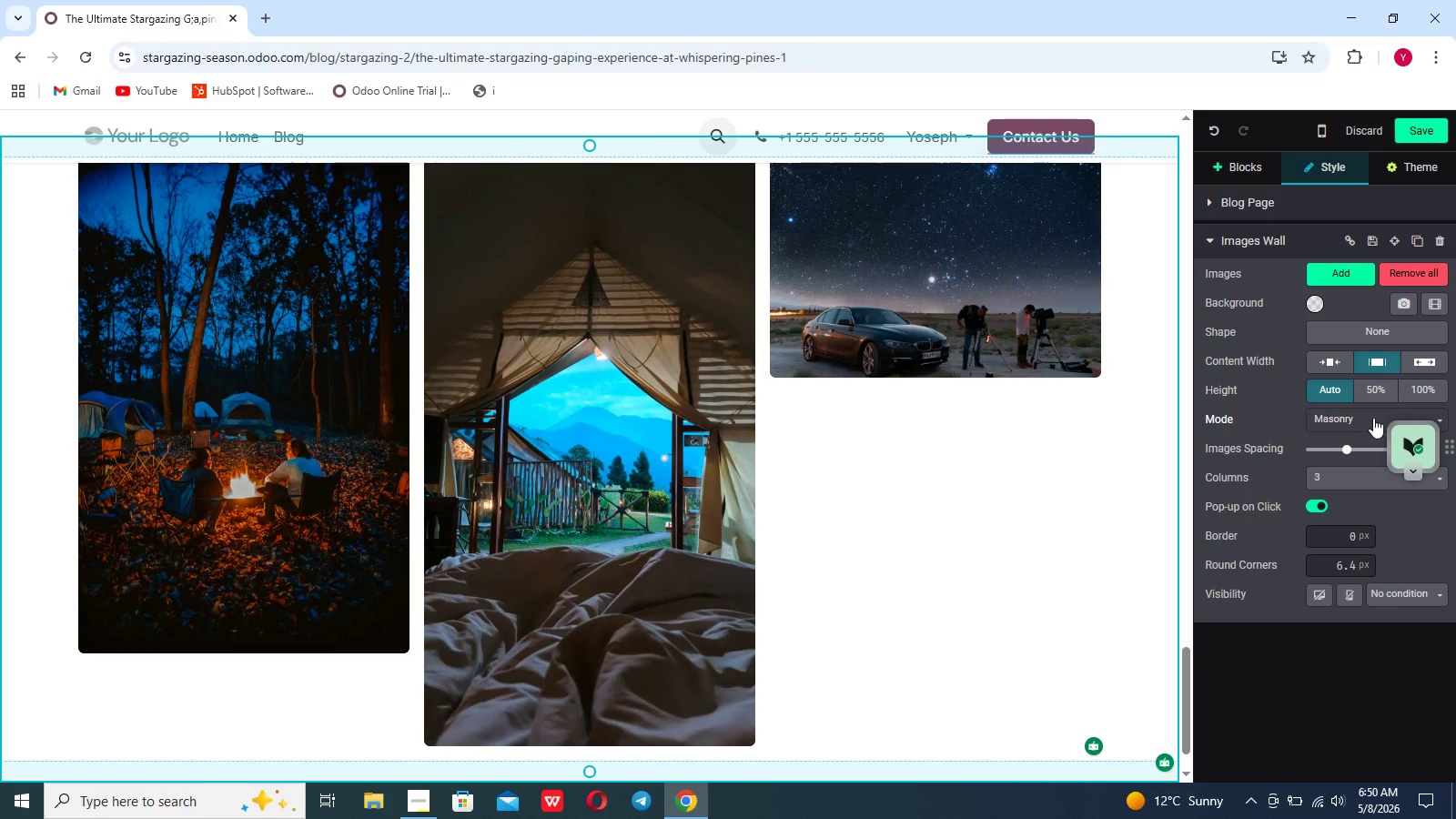 
left_click_drag(start_coordinate=[1405, 443], to_coordinate=[1353, 677])
 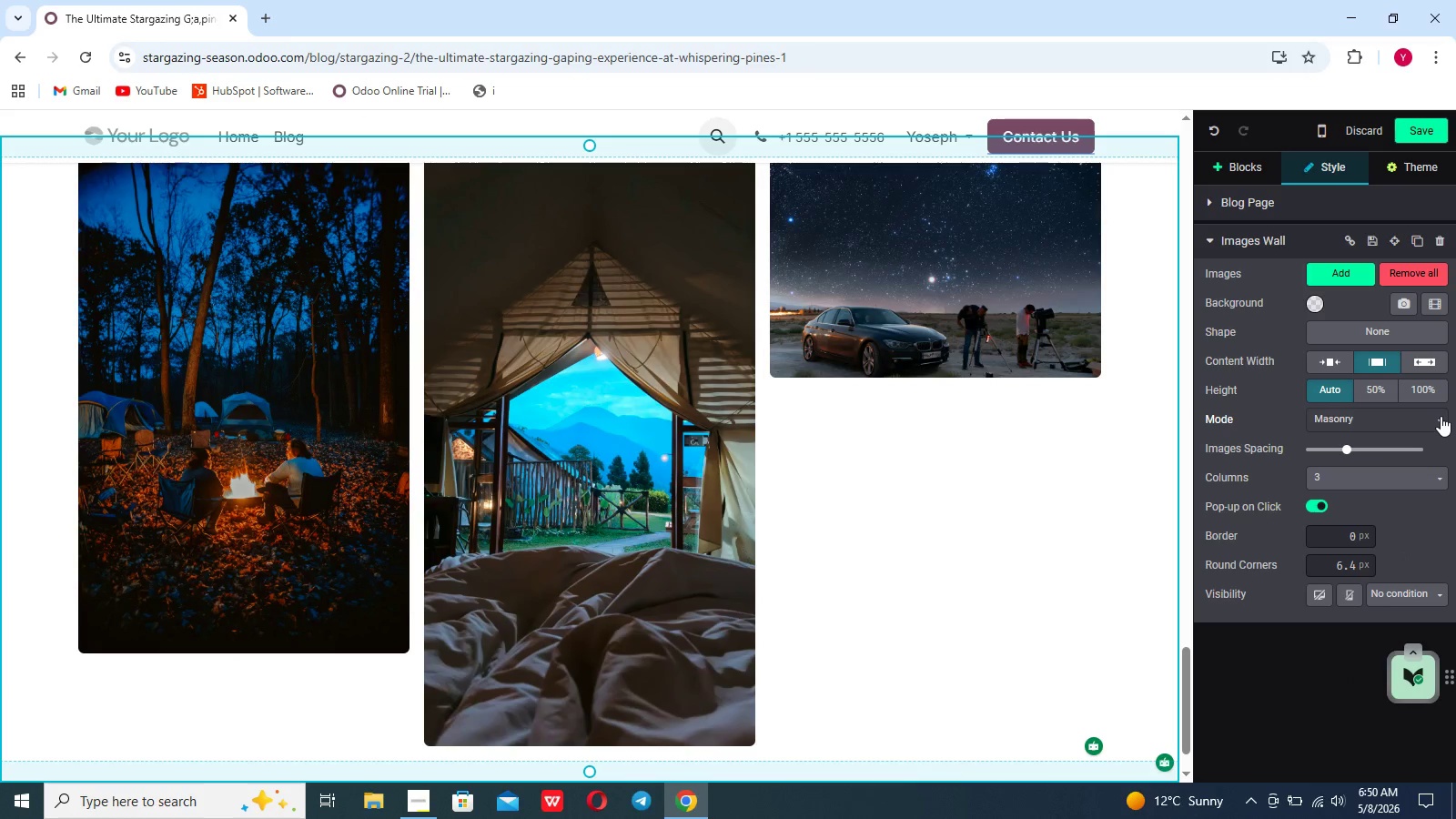 
left_click([1441, 416])
 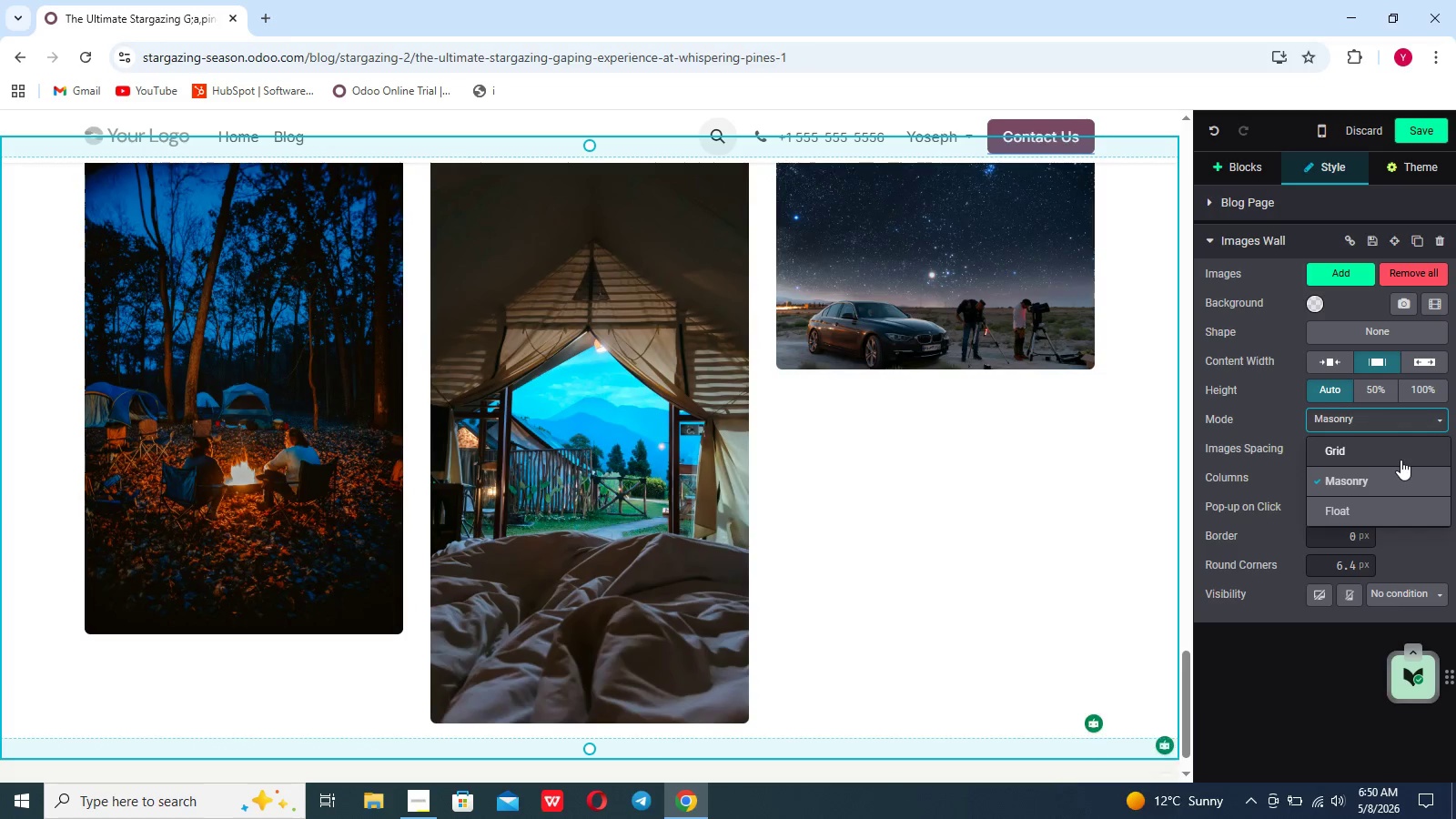 
left_click([1400, 460])
 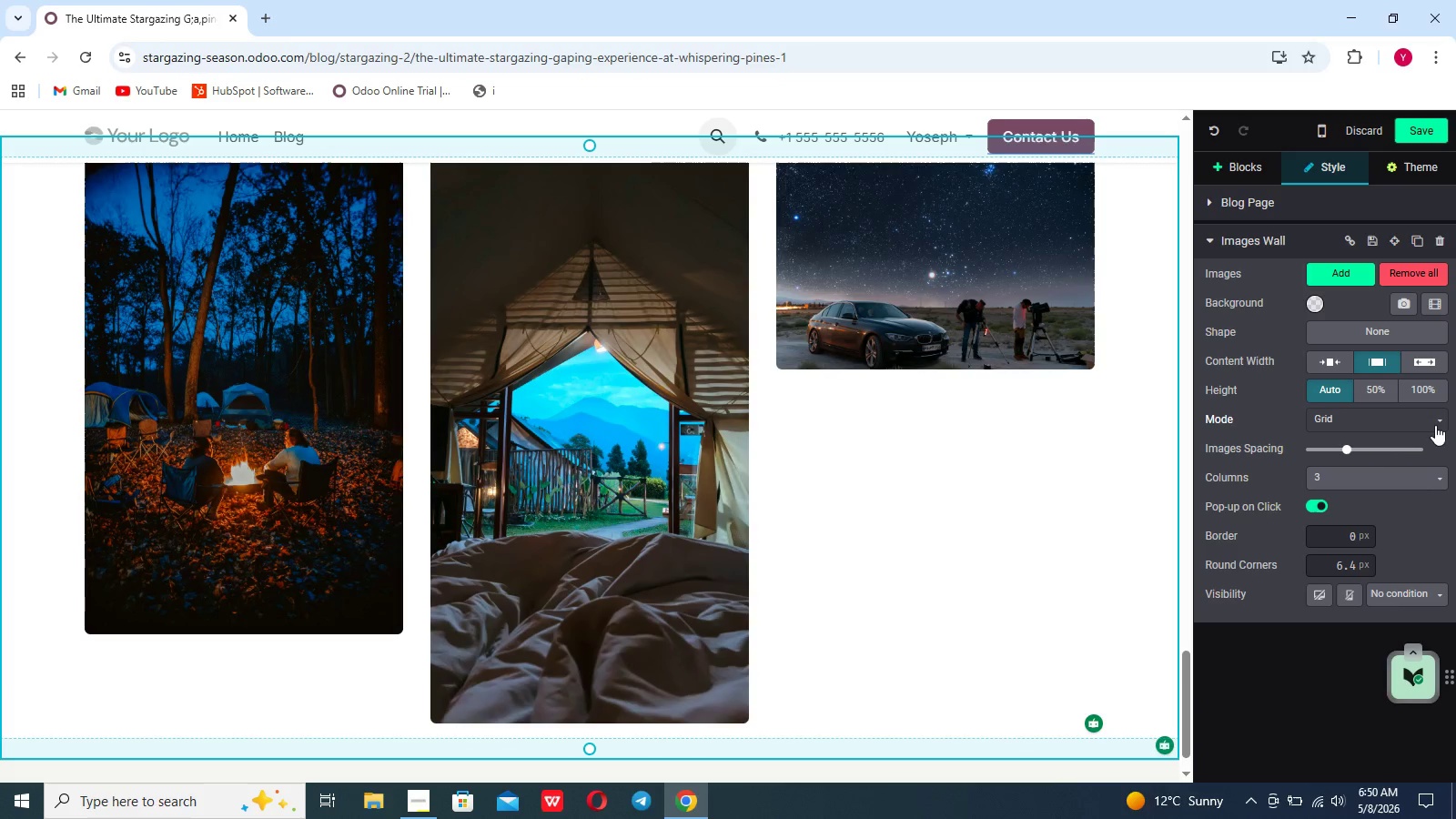 
left_click([1435, 424])
 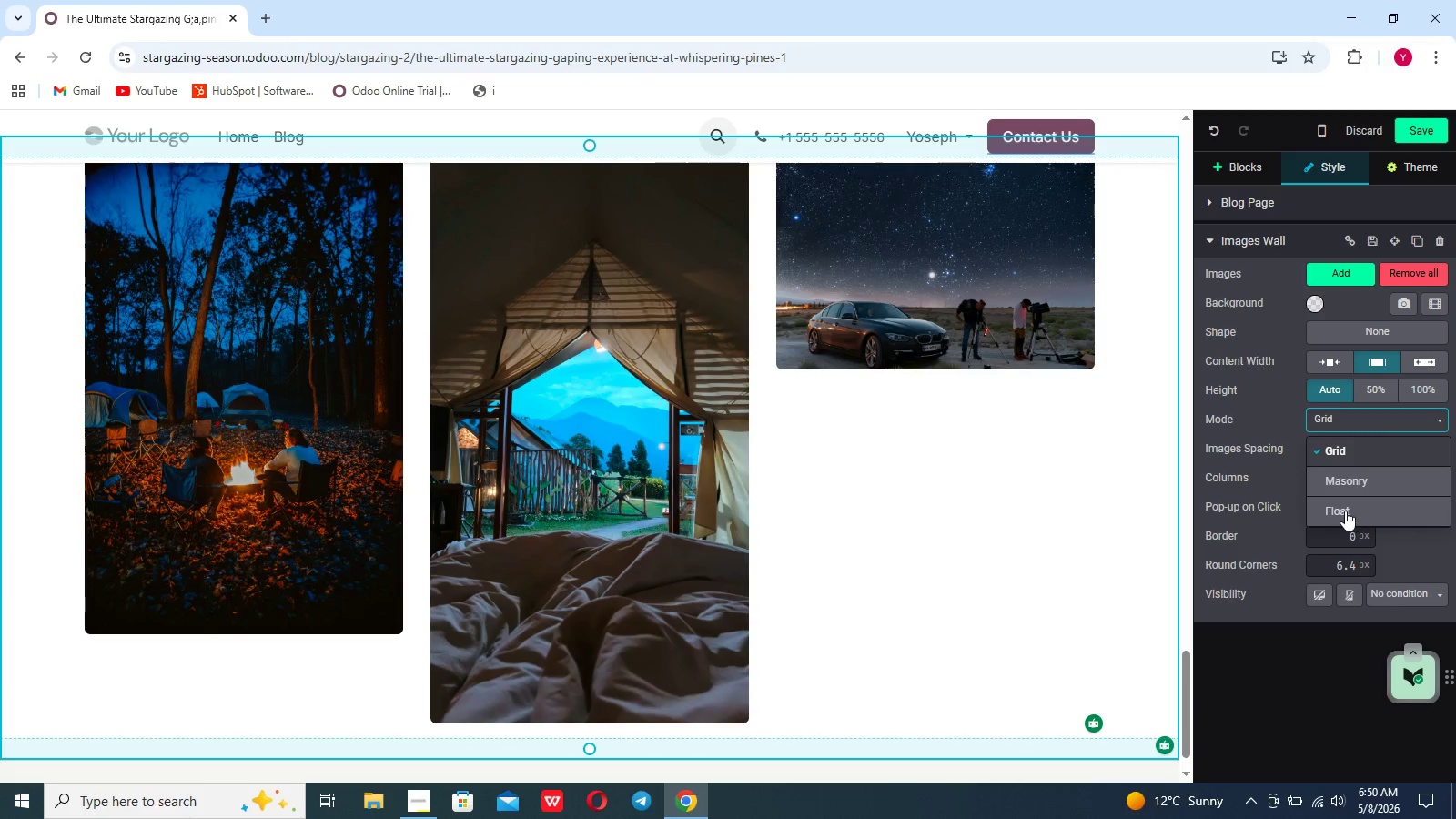 
left_click([1345, 511])
 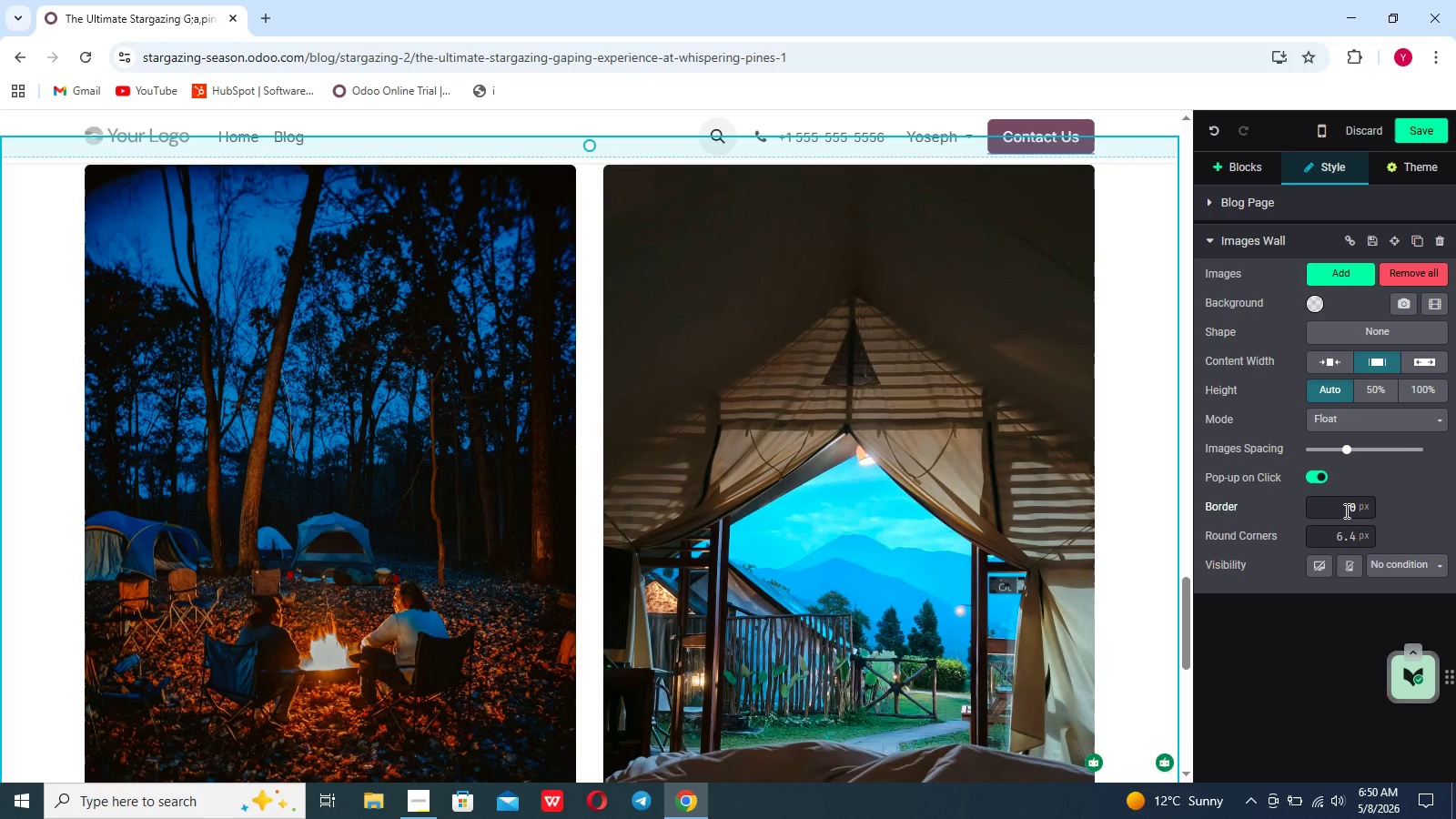 
scroll: coordinate [888, 543], scroll_direction: down, amount: 53.0
 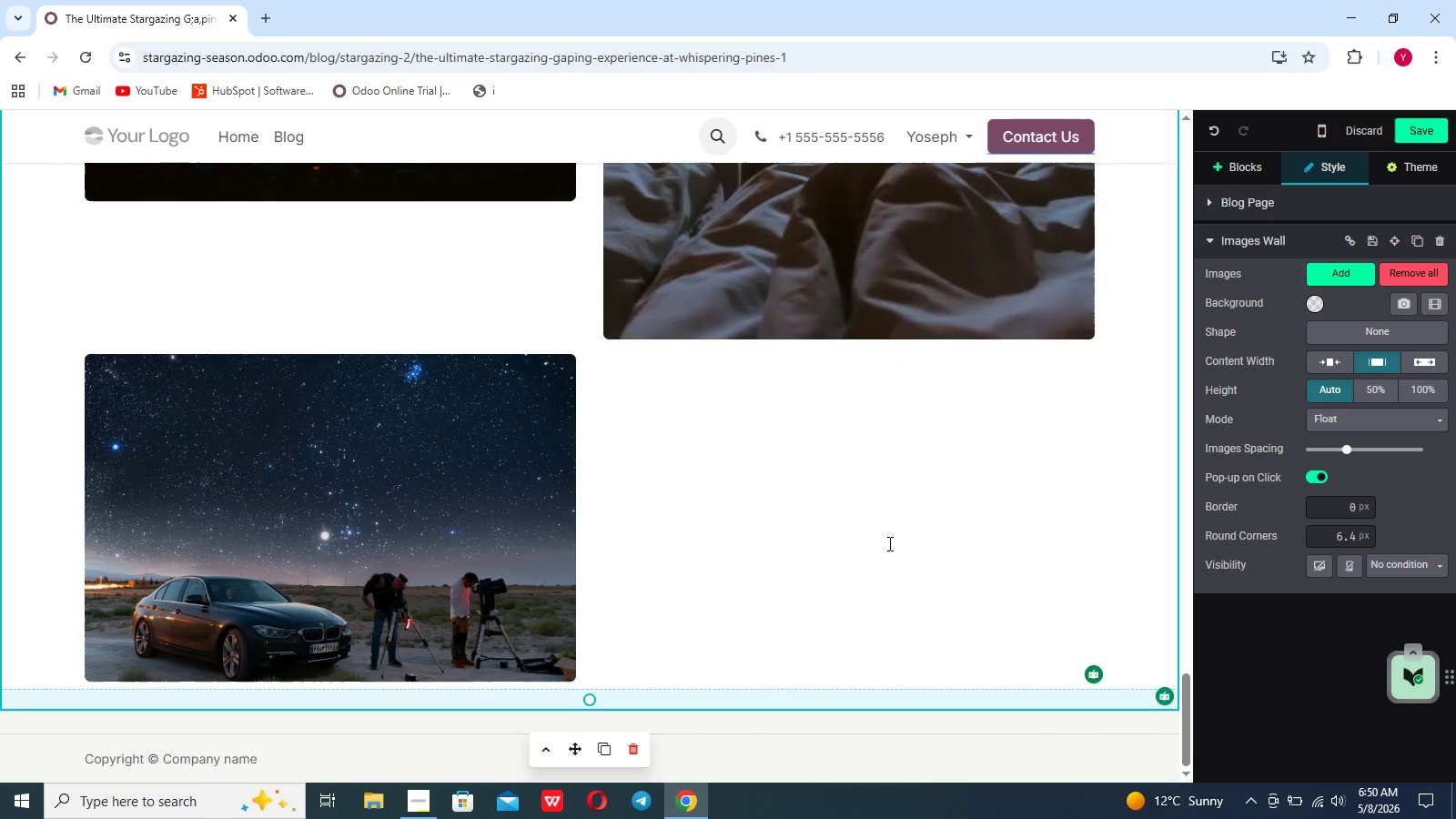 
wait(6.42)
 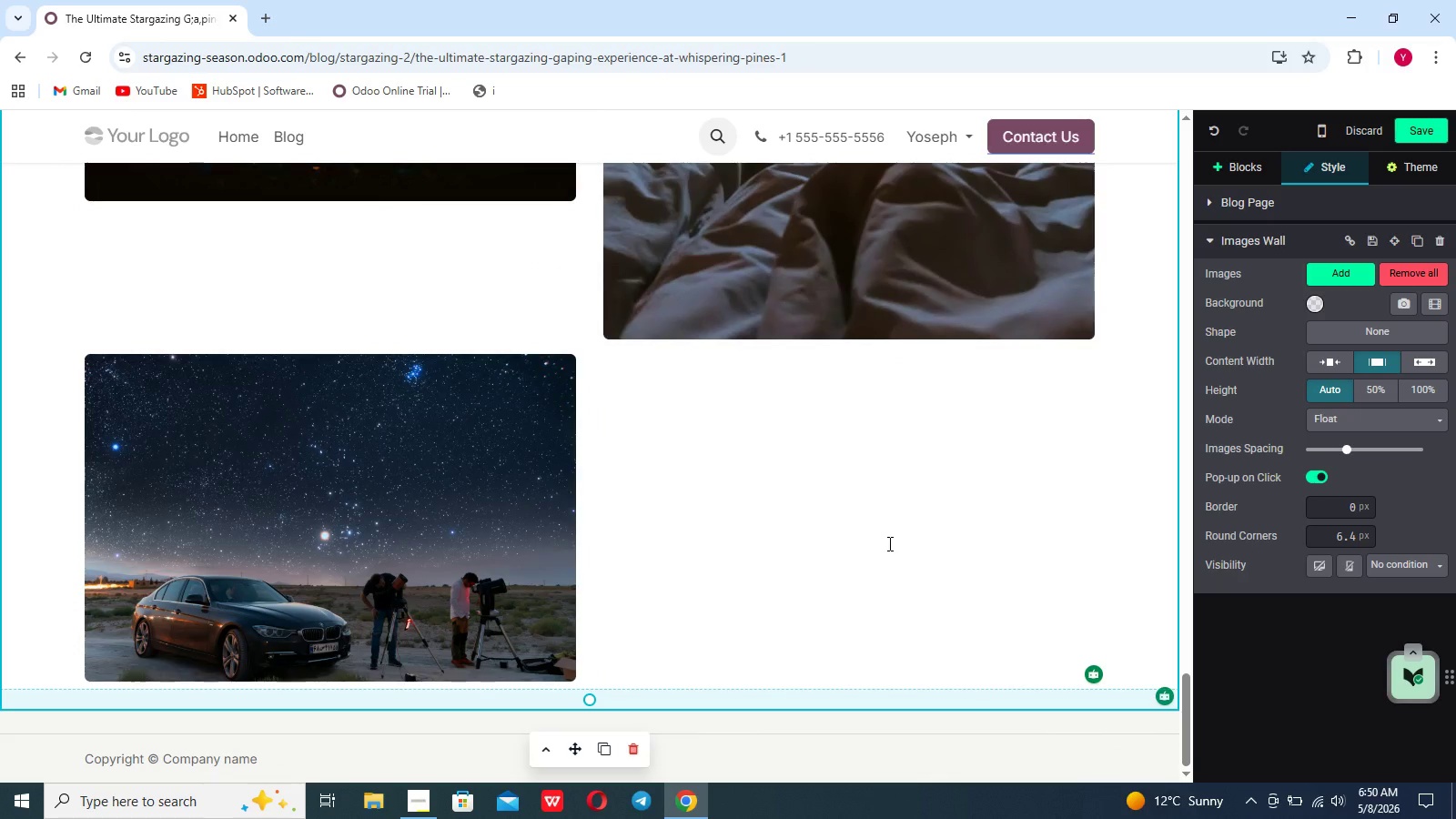 
left_click([1254, 169])
 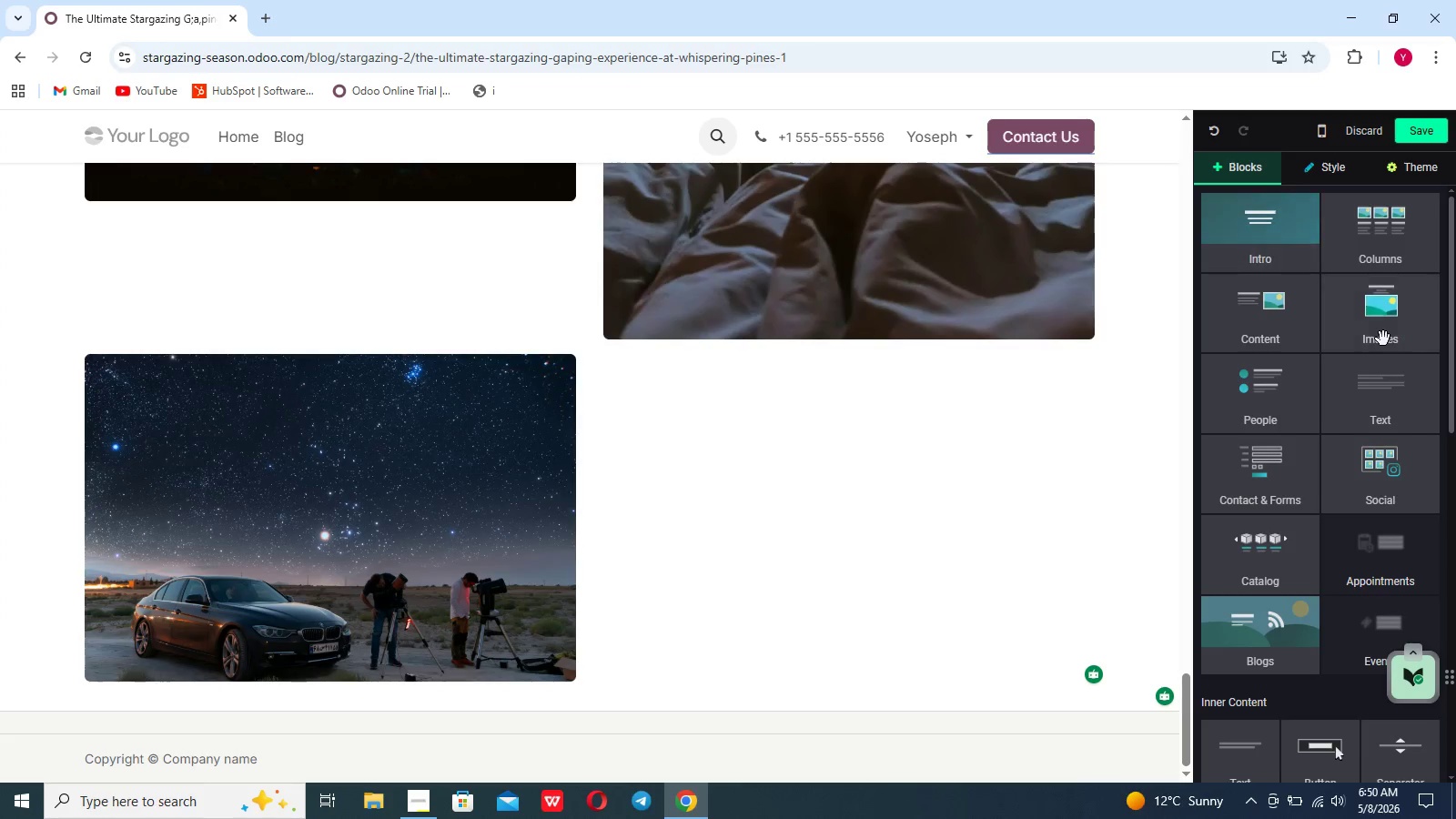 
left_click([1369, 411])
 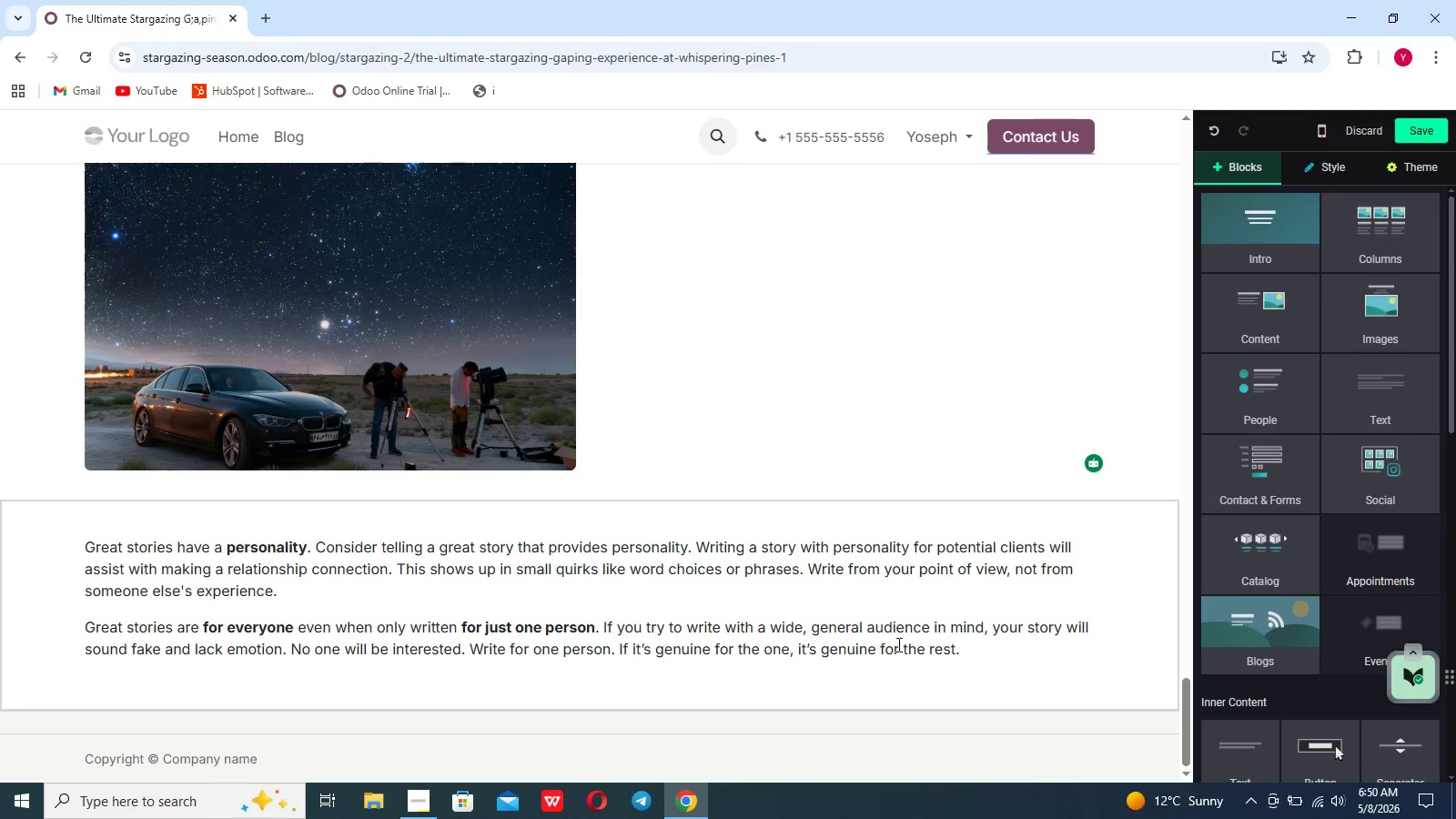 
left_click_drag(start_coordinate=[970, 649], to_coordinate=[85, 539])
 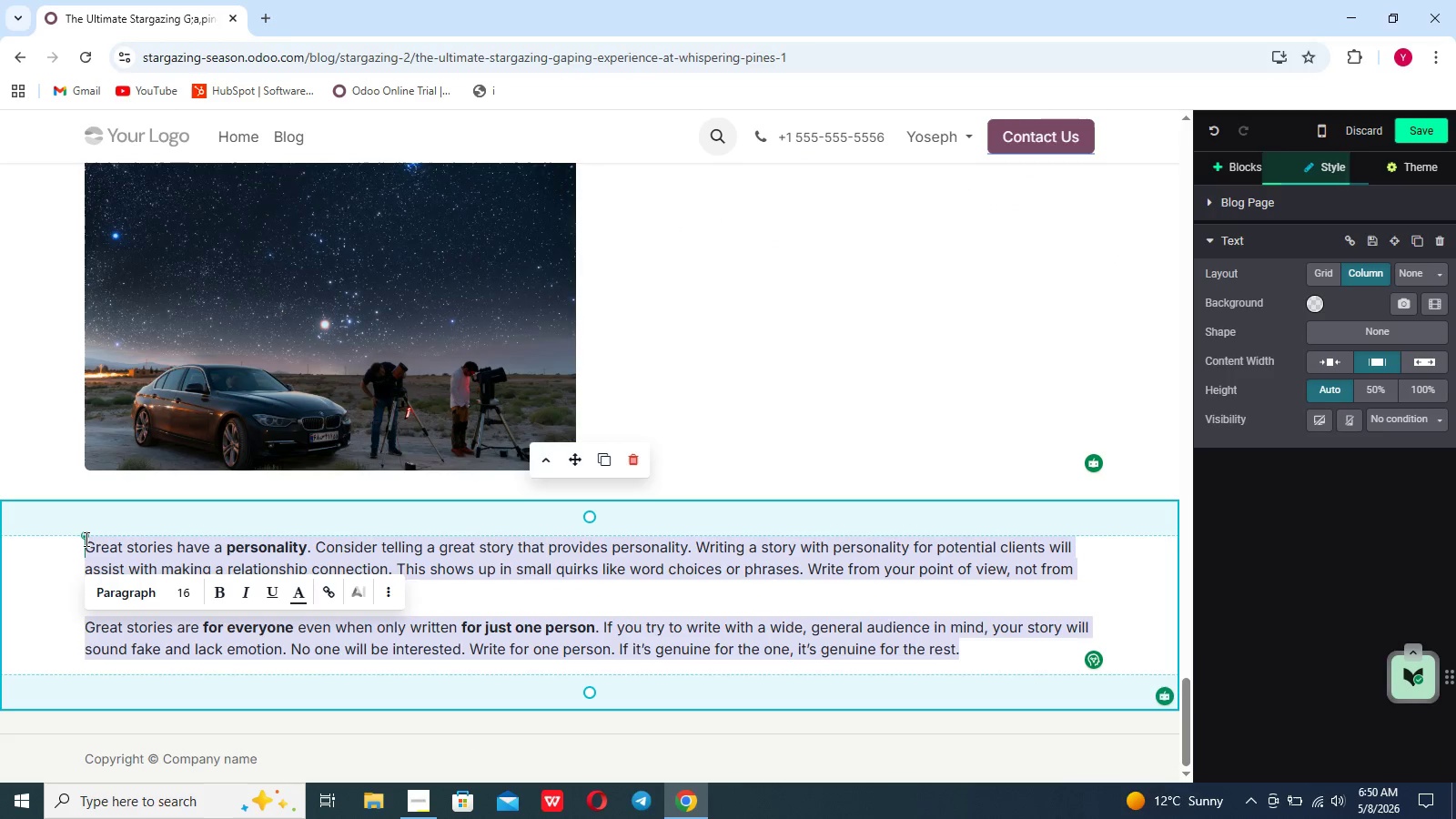 
key(Backspace)
 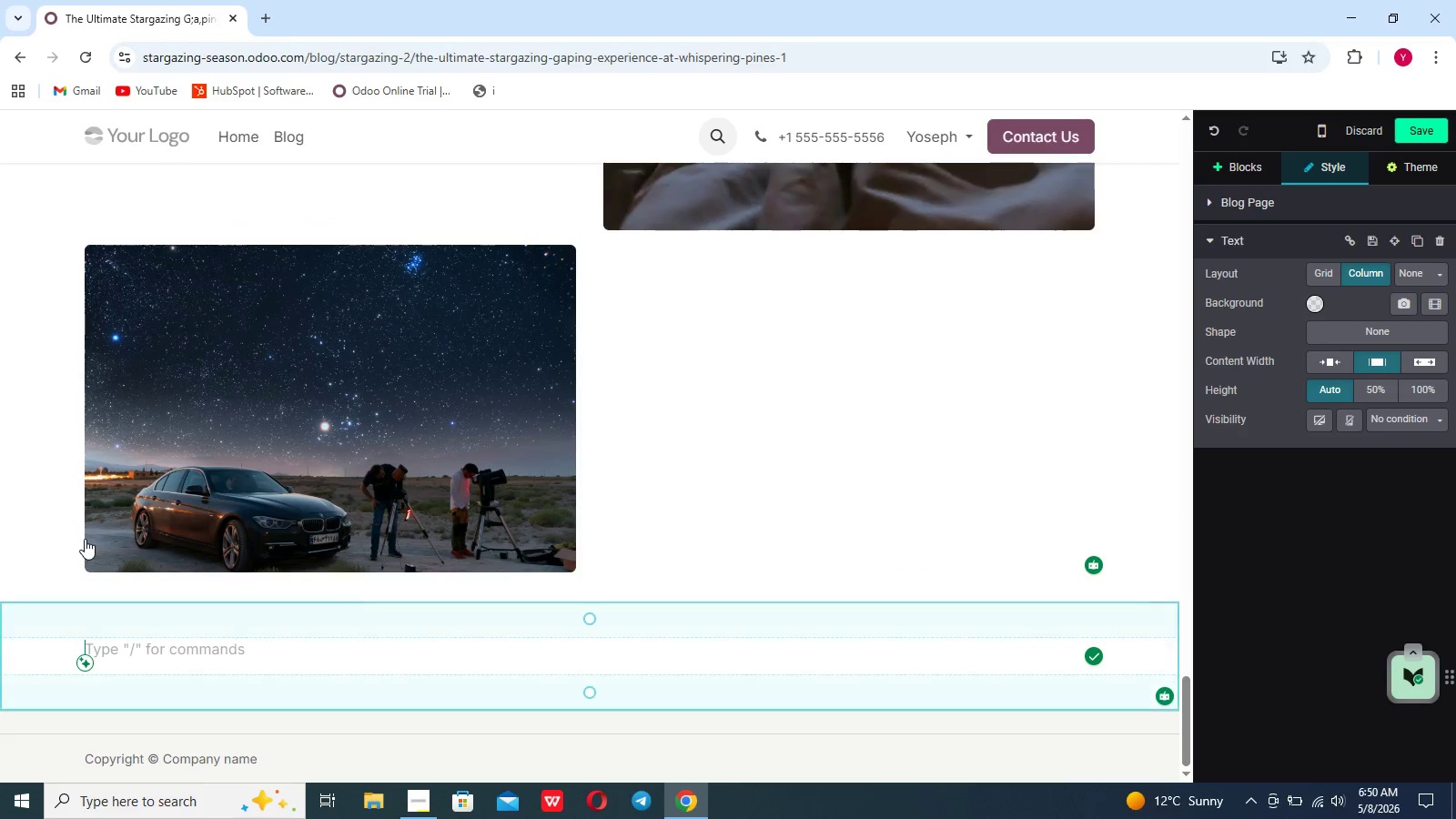 
type(Ready for Your Stargazing Escape /)
 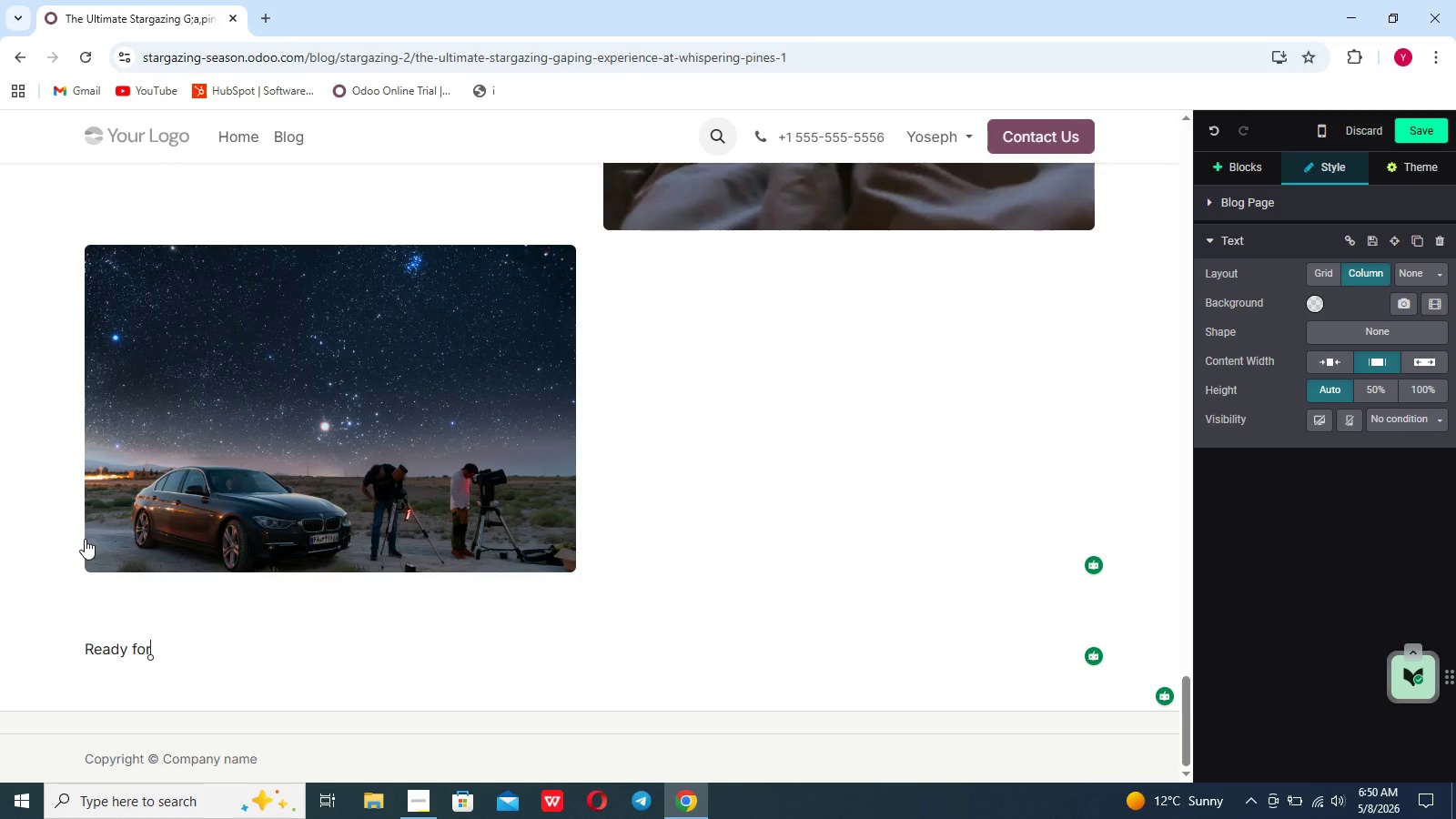 
key(ArrowLeft)
 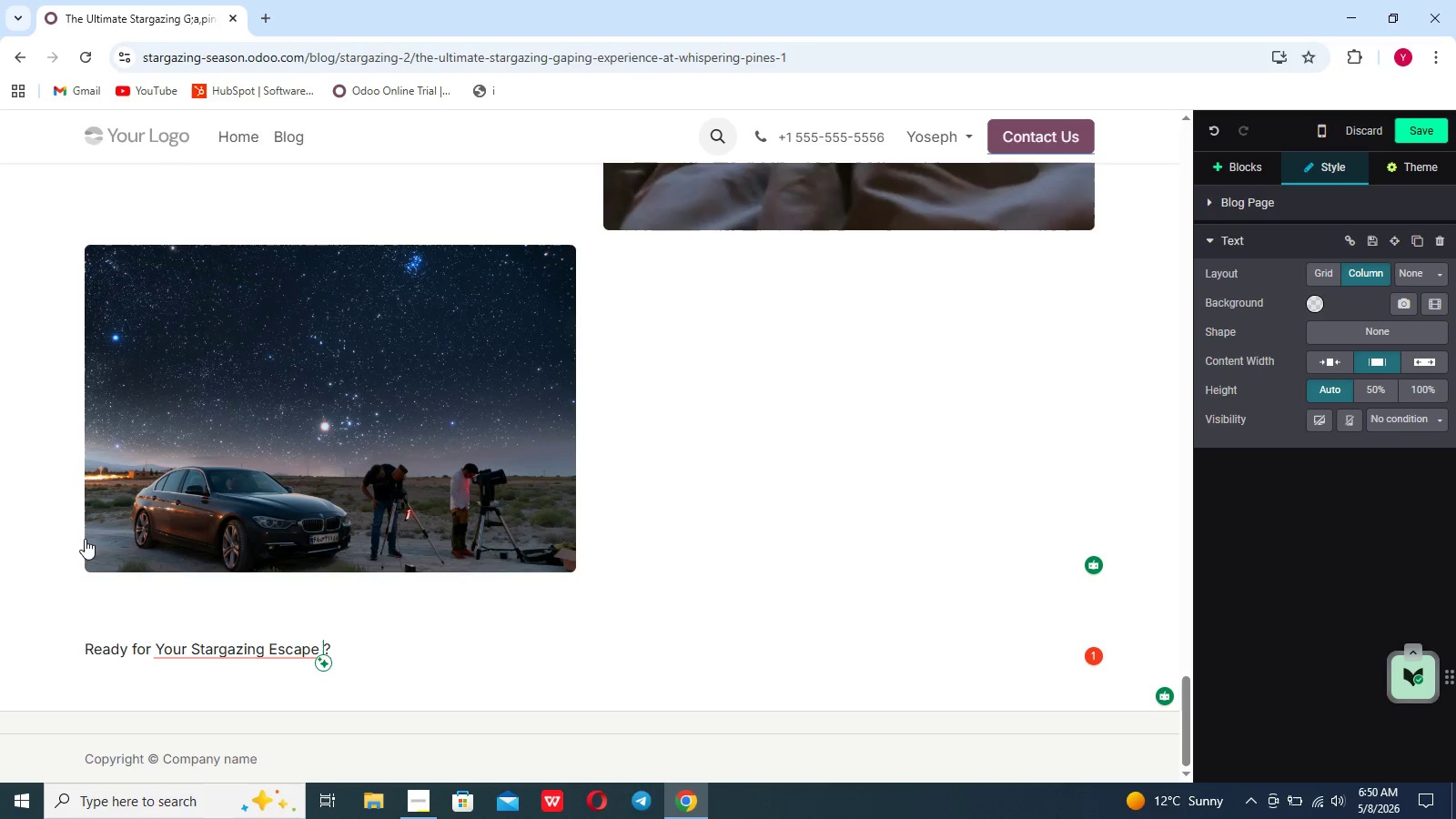 
key(Backspace)
 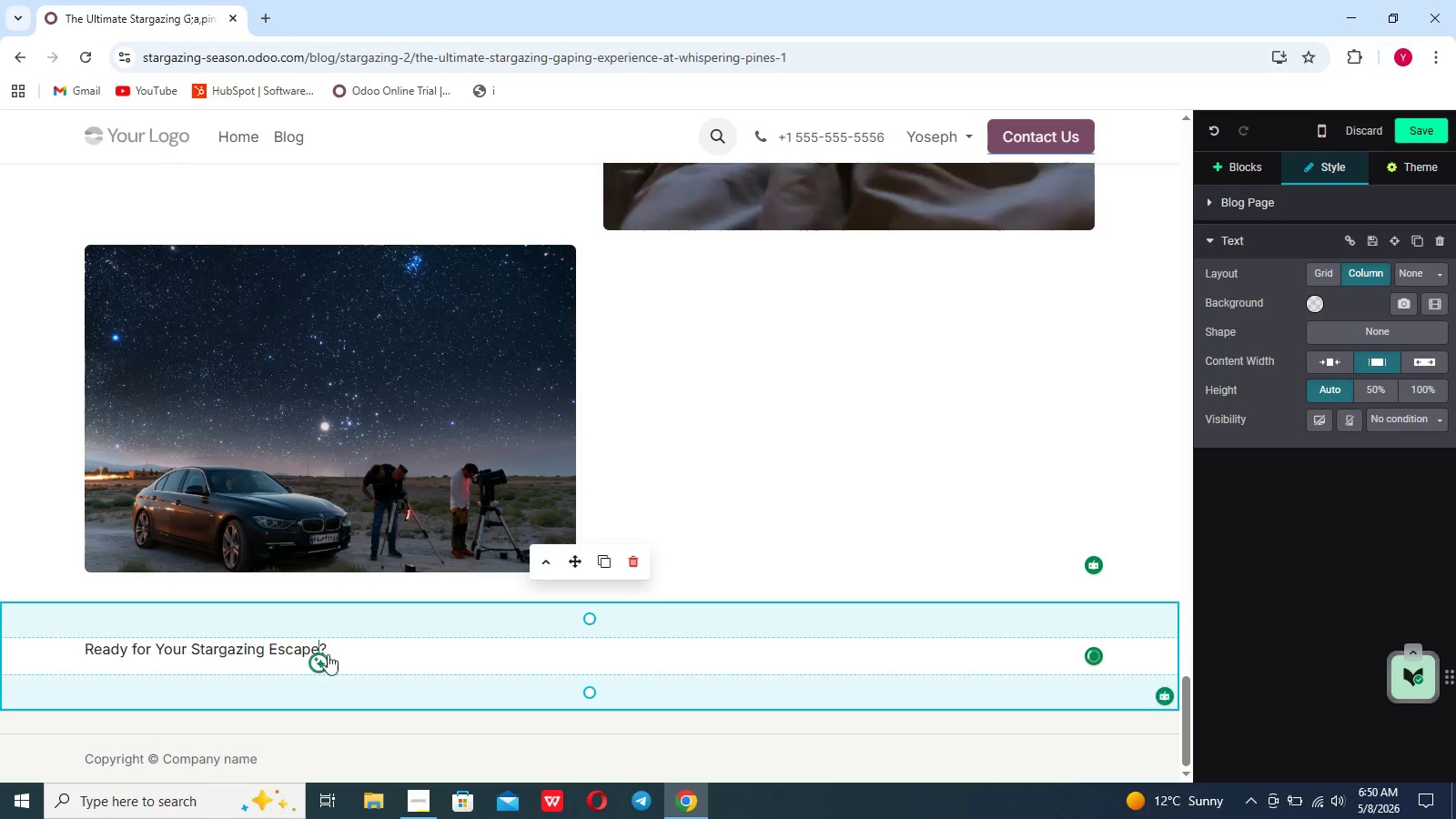 
left_click_drag(start_coordinate=[340, 652], to_coordinate=[71, 636])
 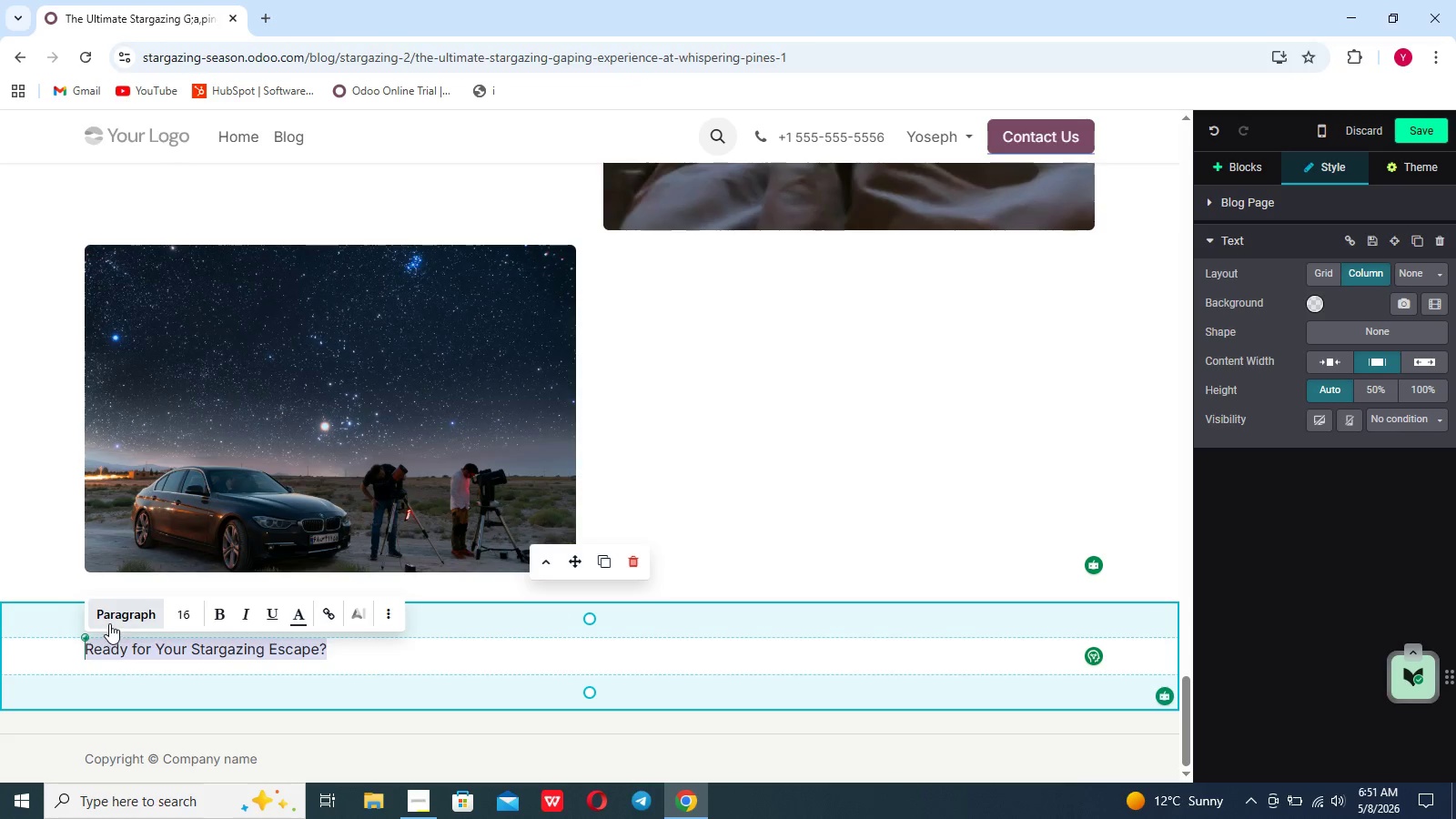 
left_click([116, 621])
 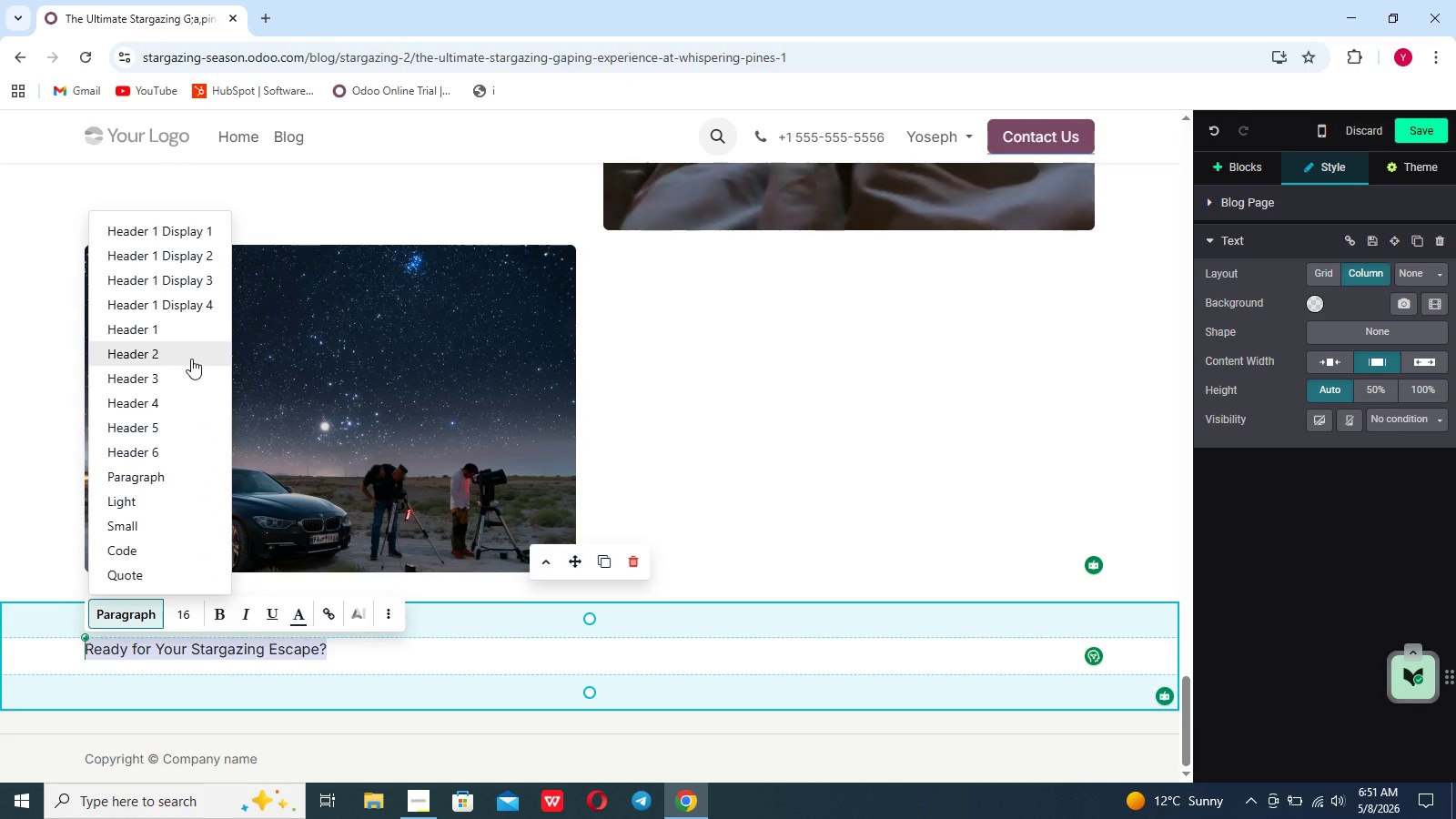 
left_click([191, 359])
 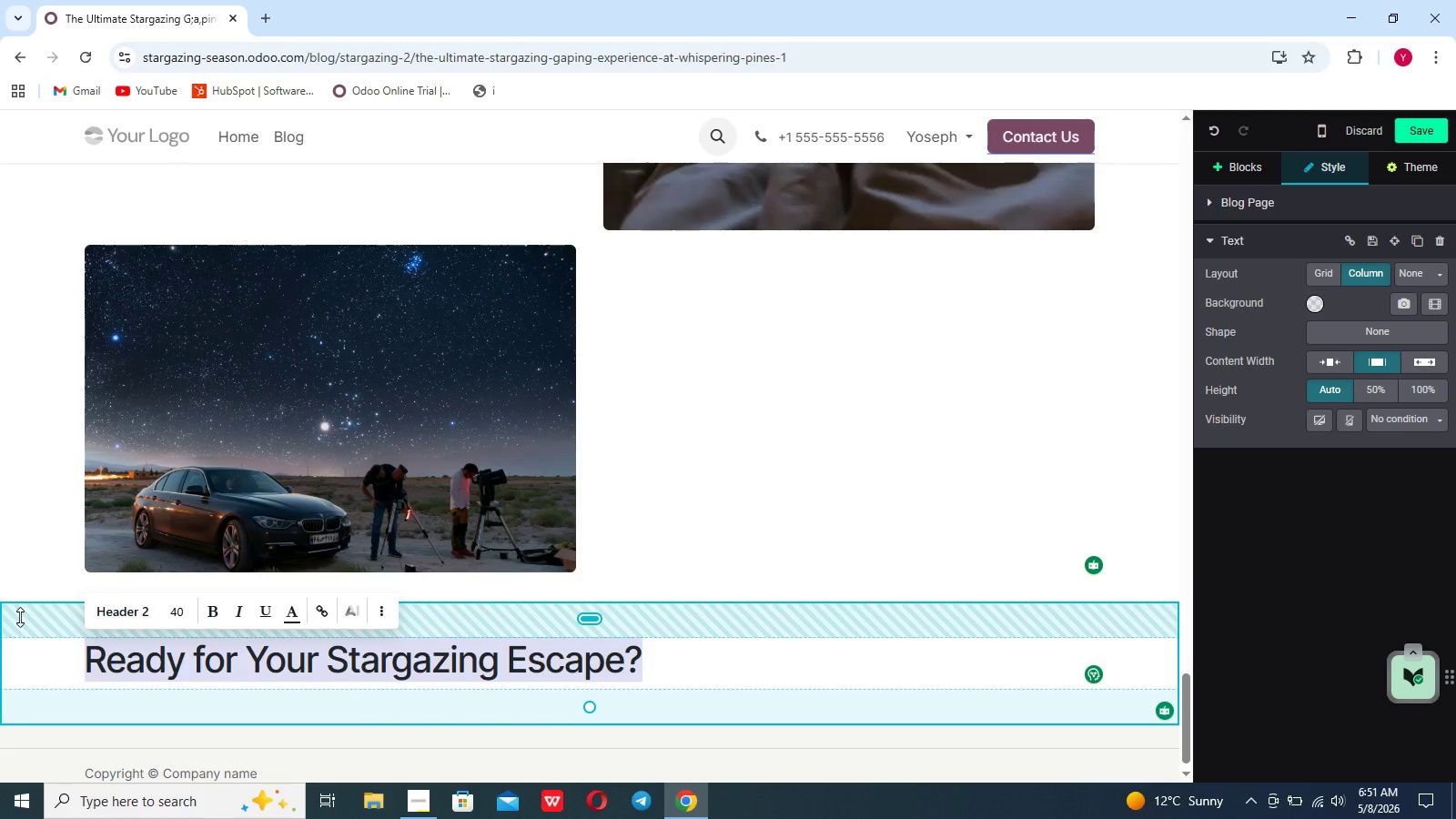 
wait(5.52)
 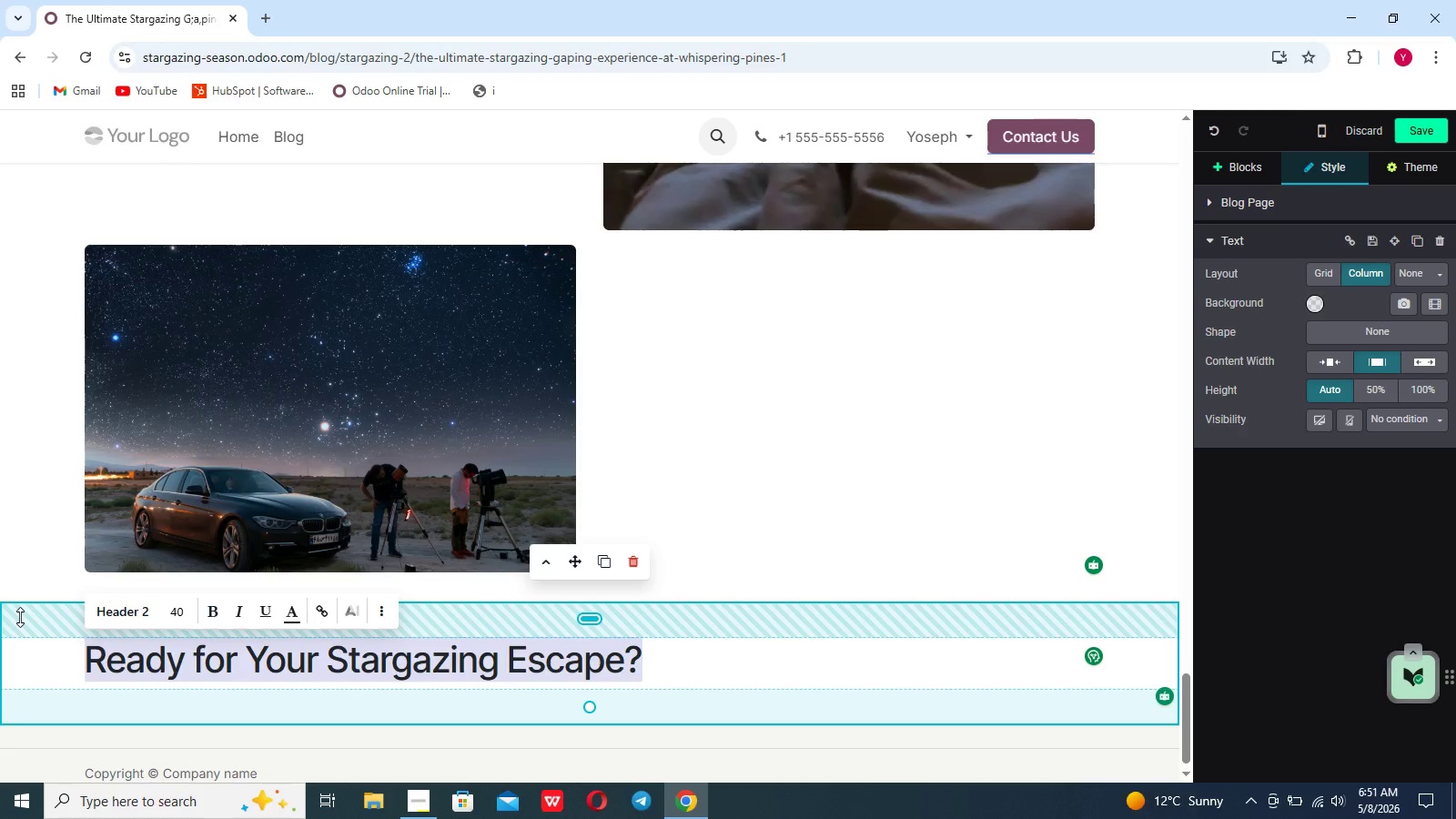 
left_click([111, 617])
 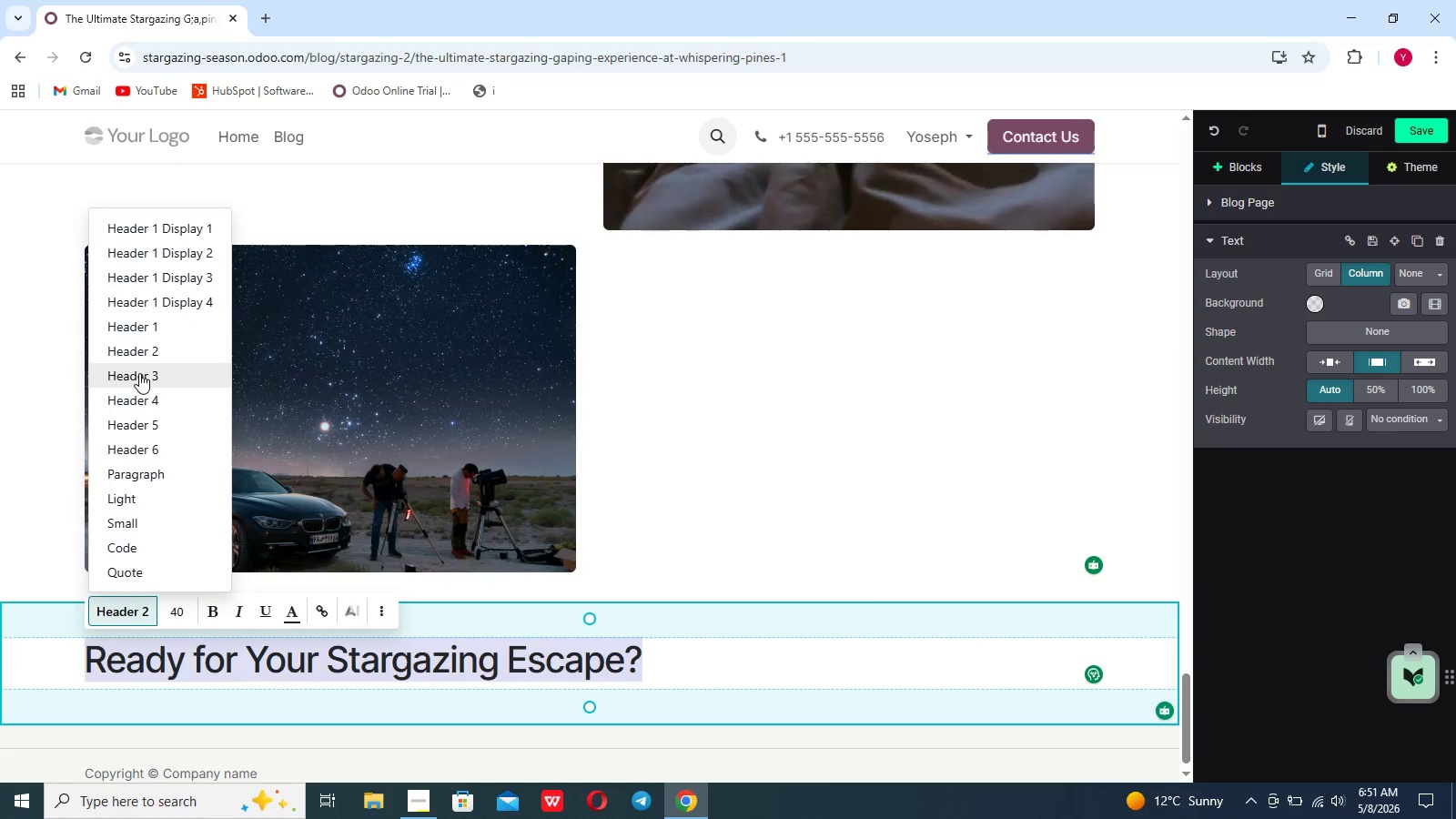 
left_click([139, 379])
 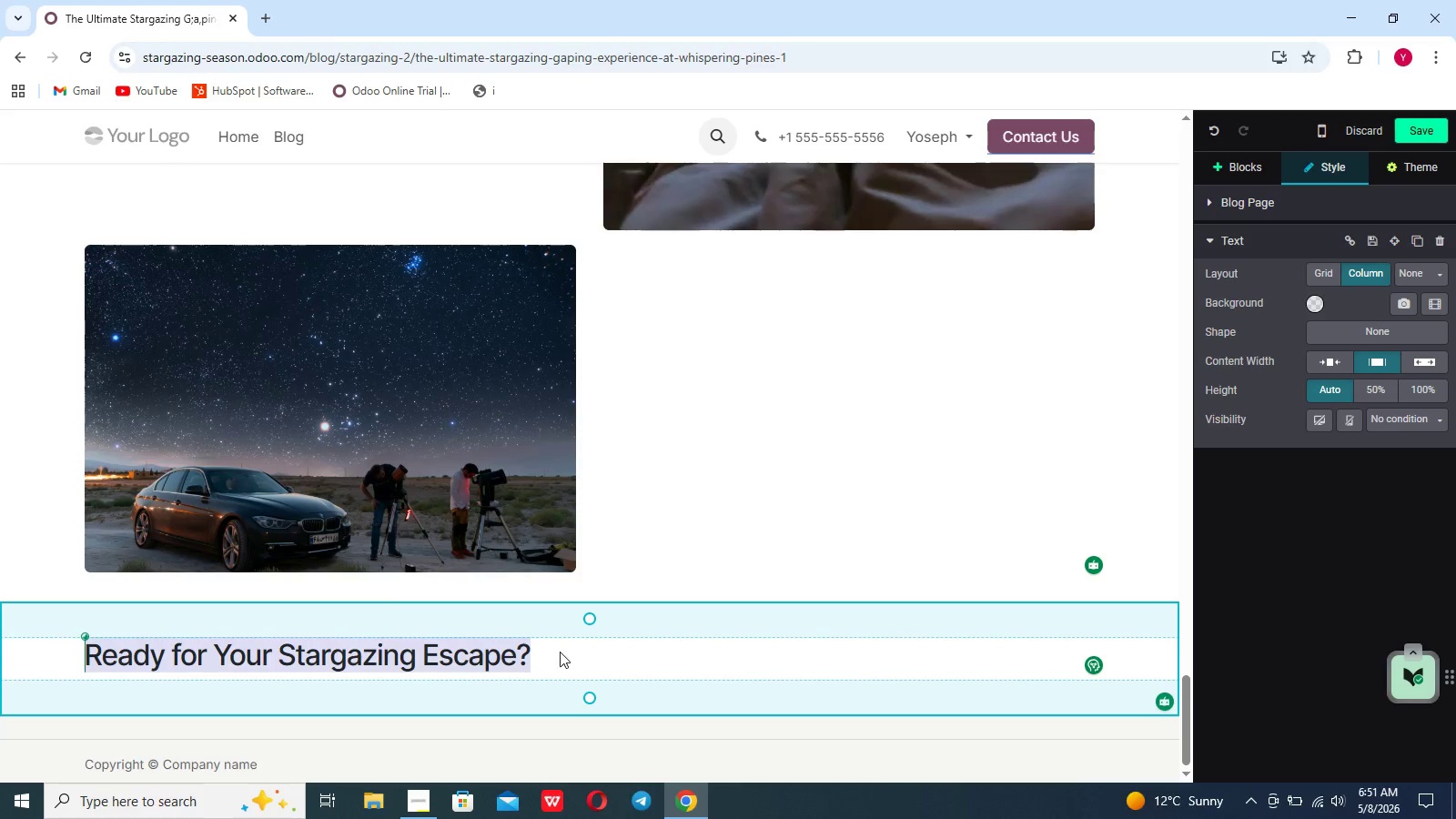 
left_click([560, 652])
 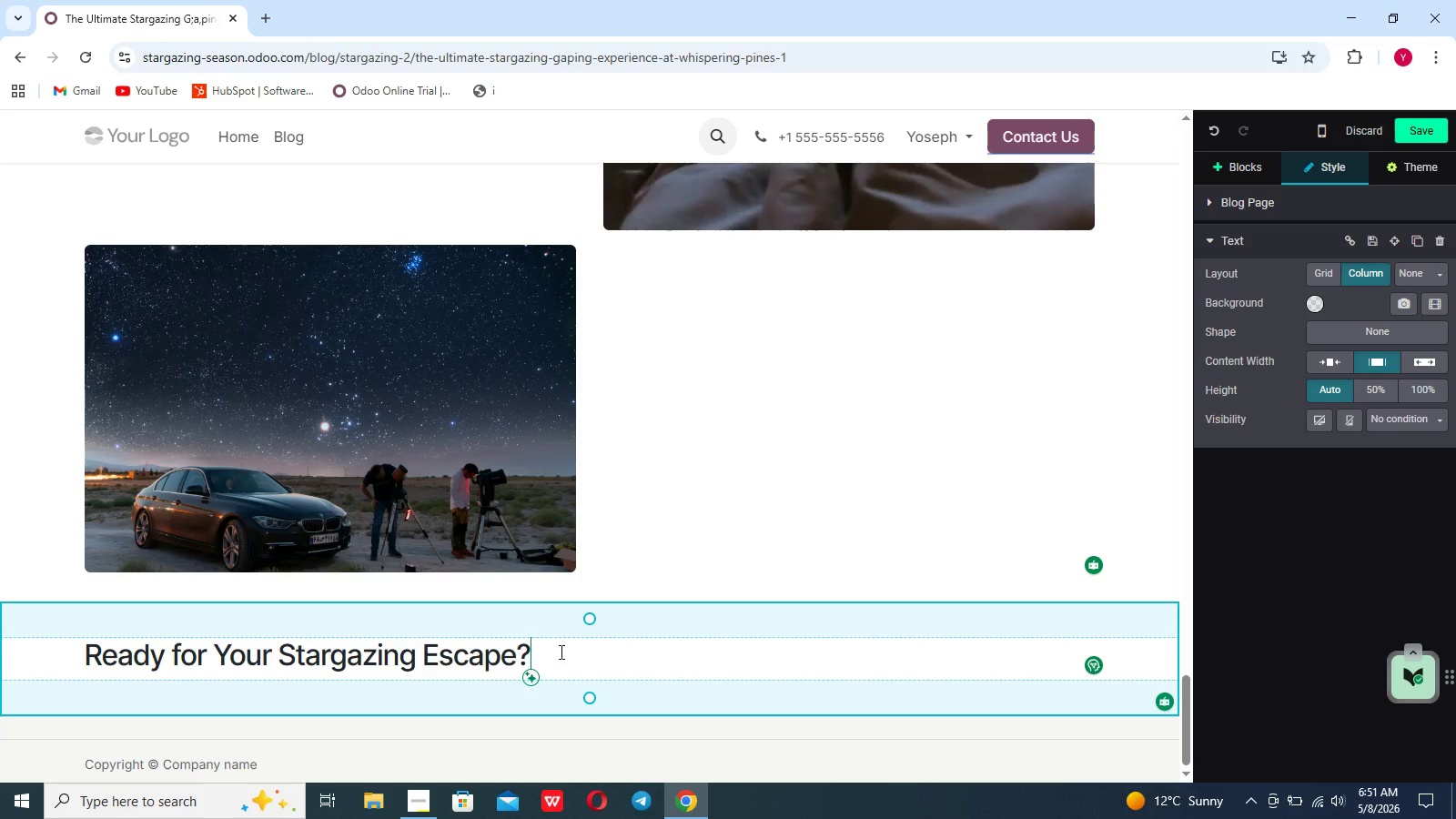 
key(Enter)
 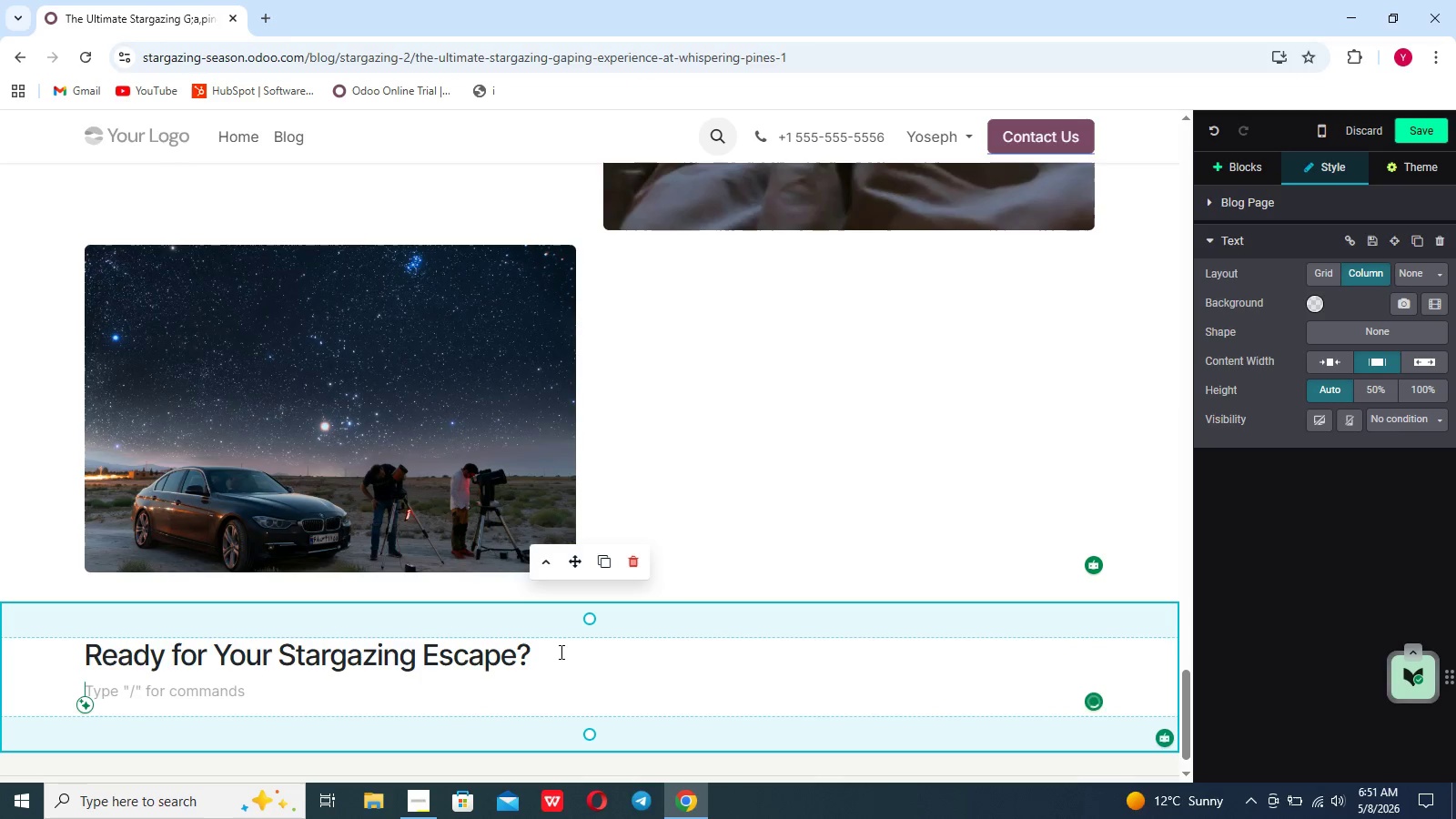 
key(Enter)
 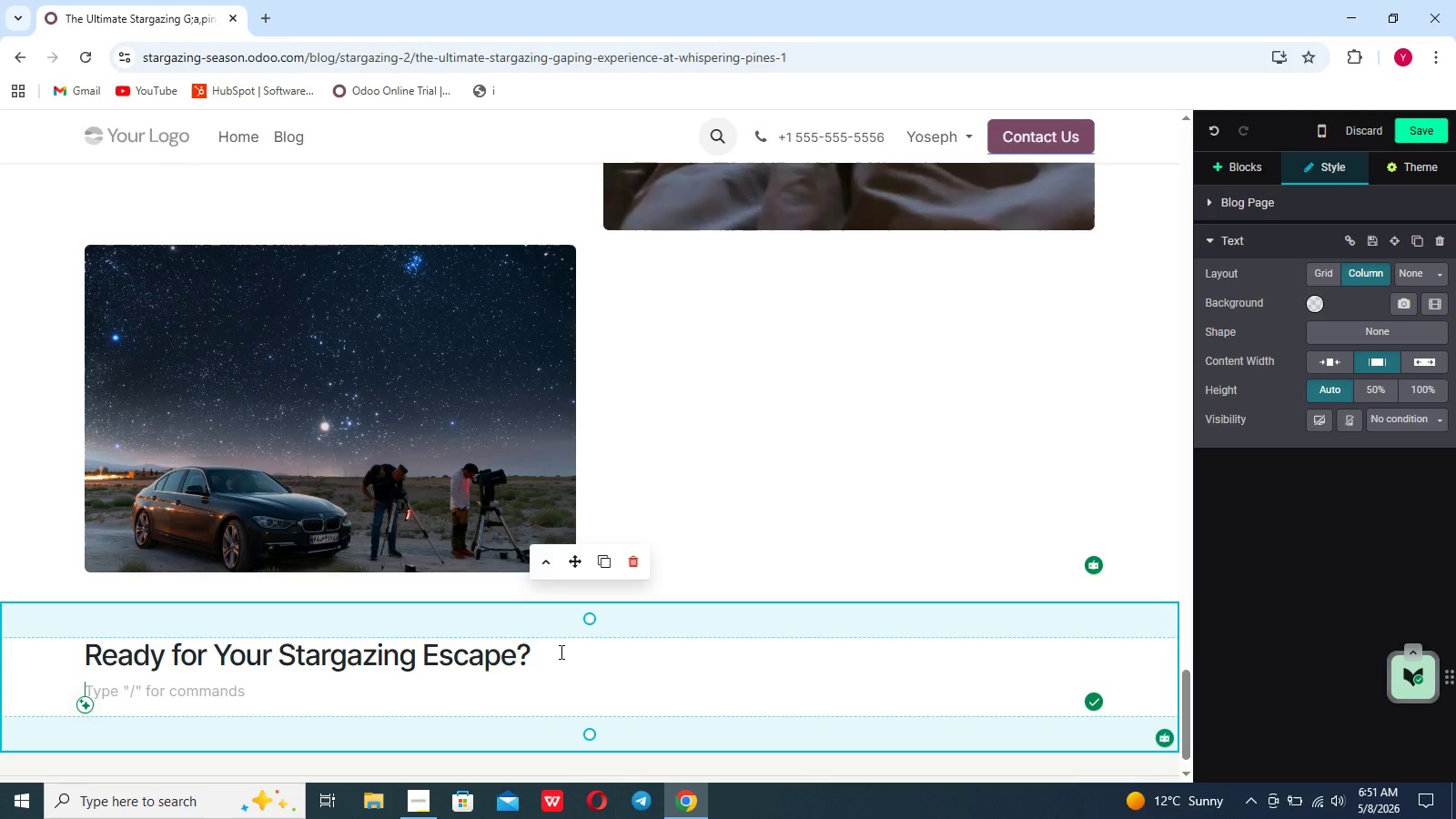 
type(Book )
 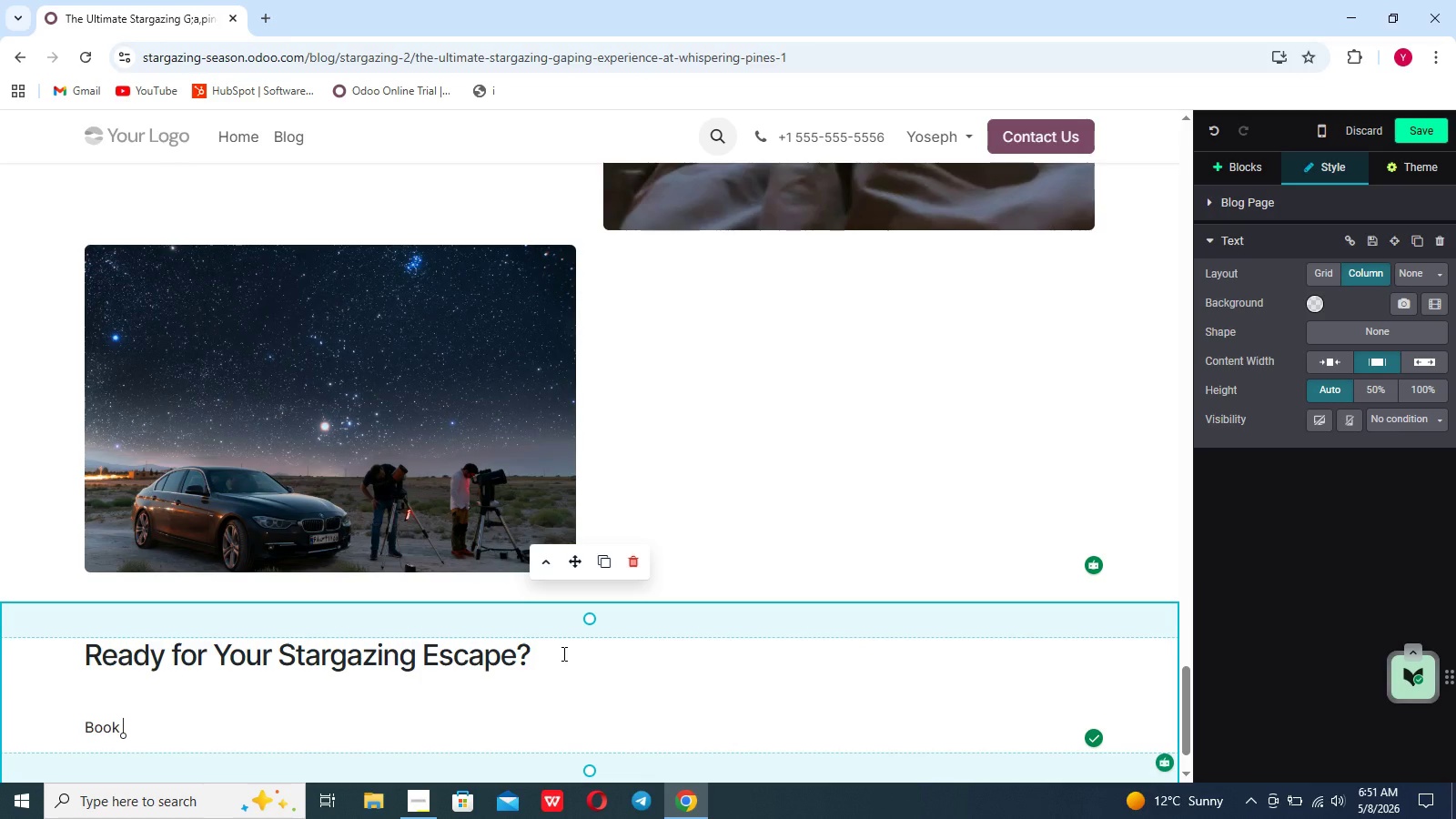 
hold_key(key=ShiftLeft, duration=0.98)
 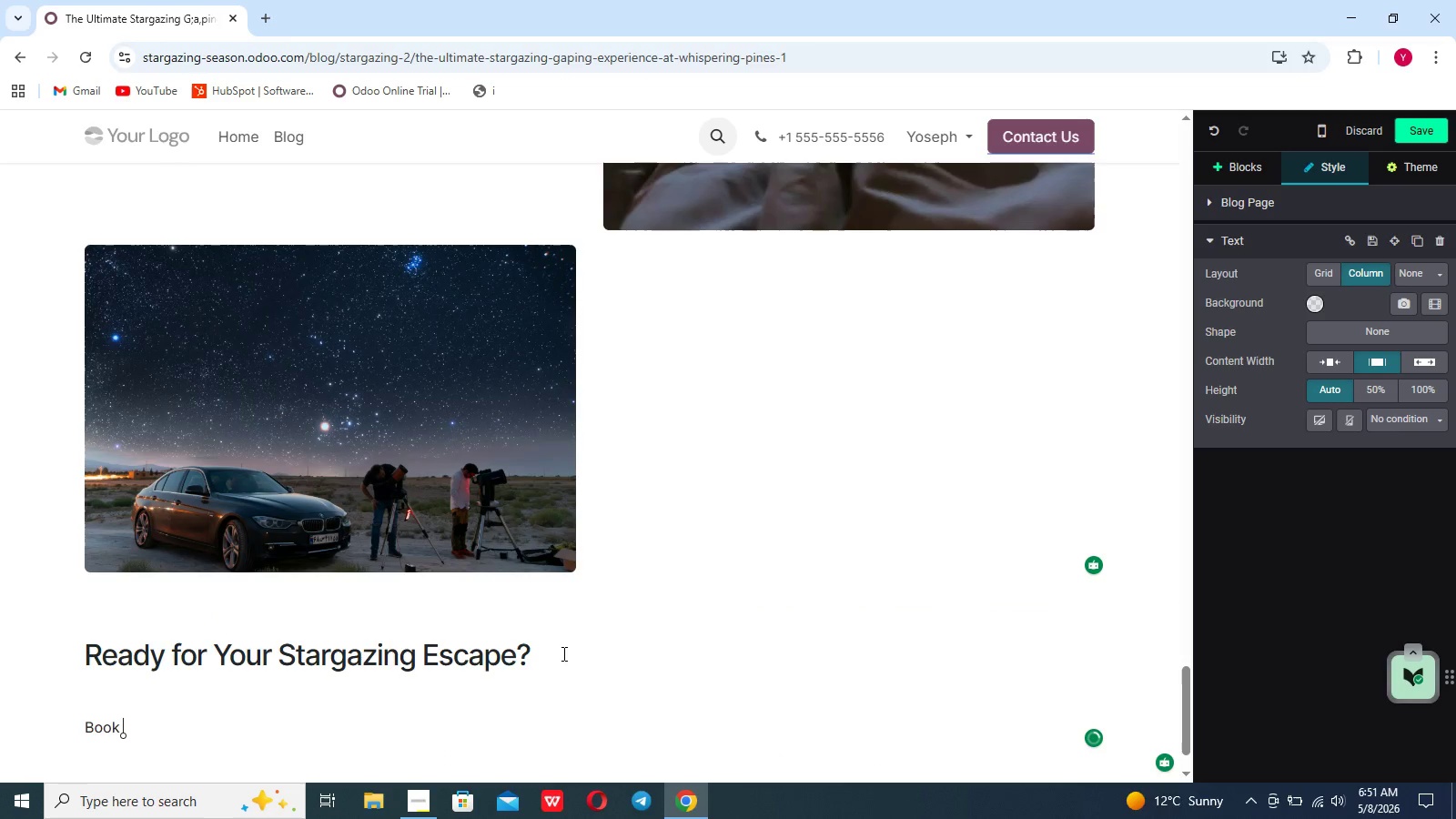 
type(your stay and experience luxury glamping be)
 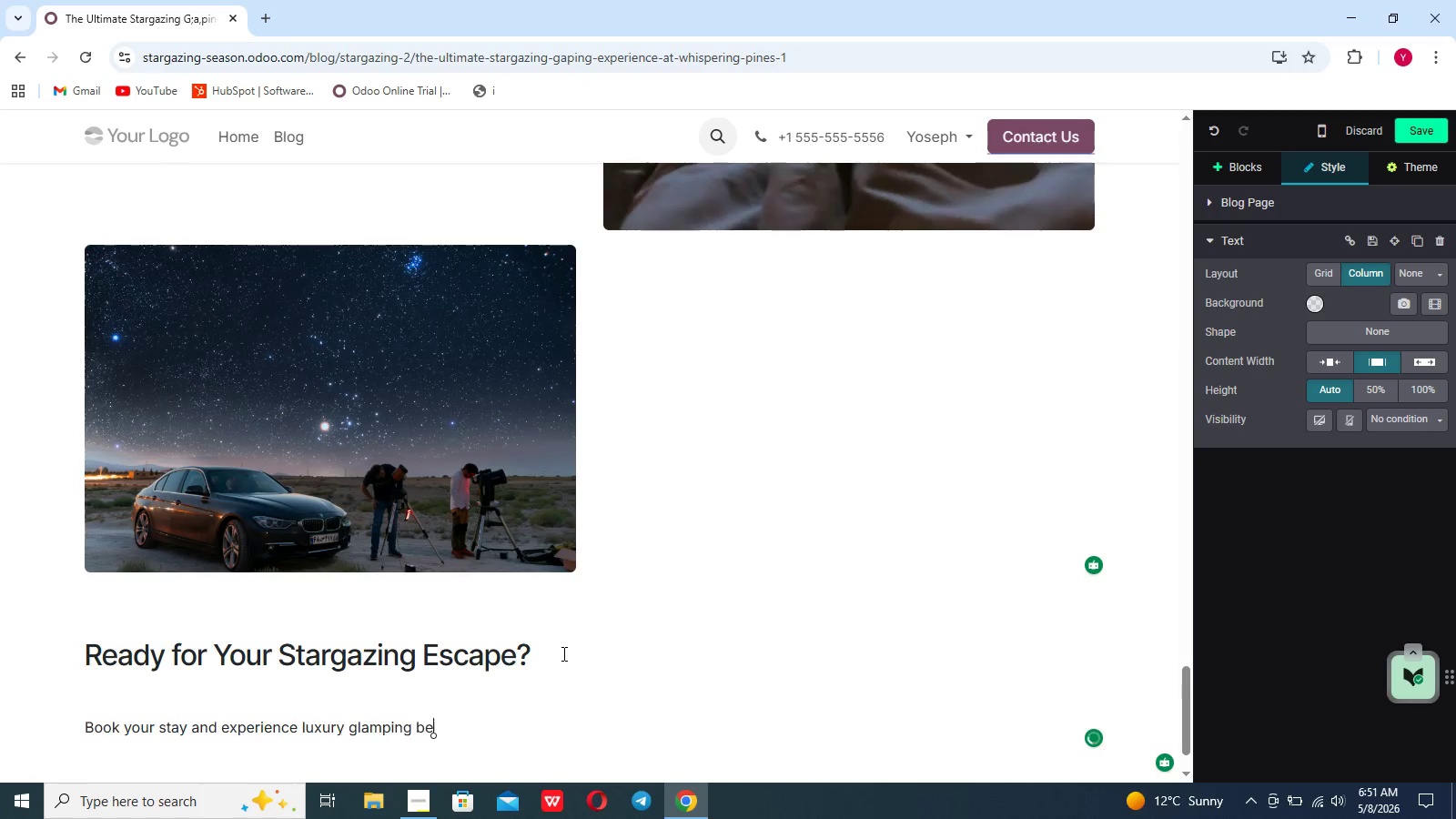 
wait(5.84)
 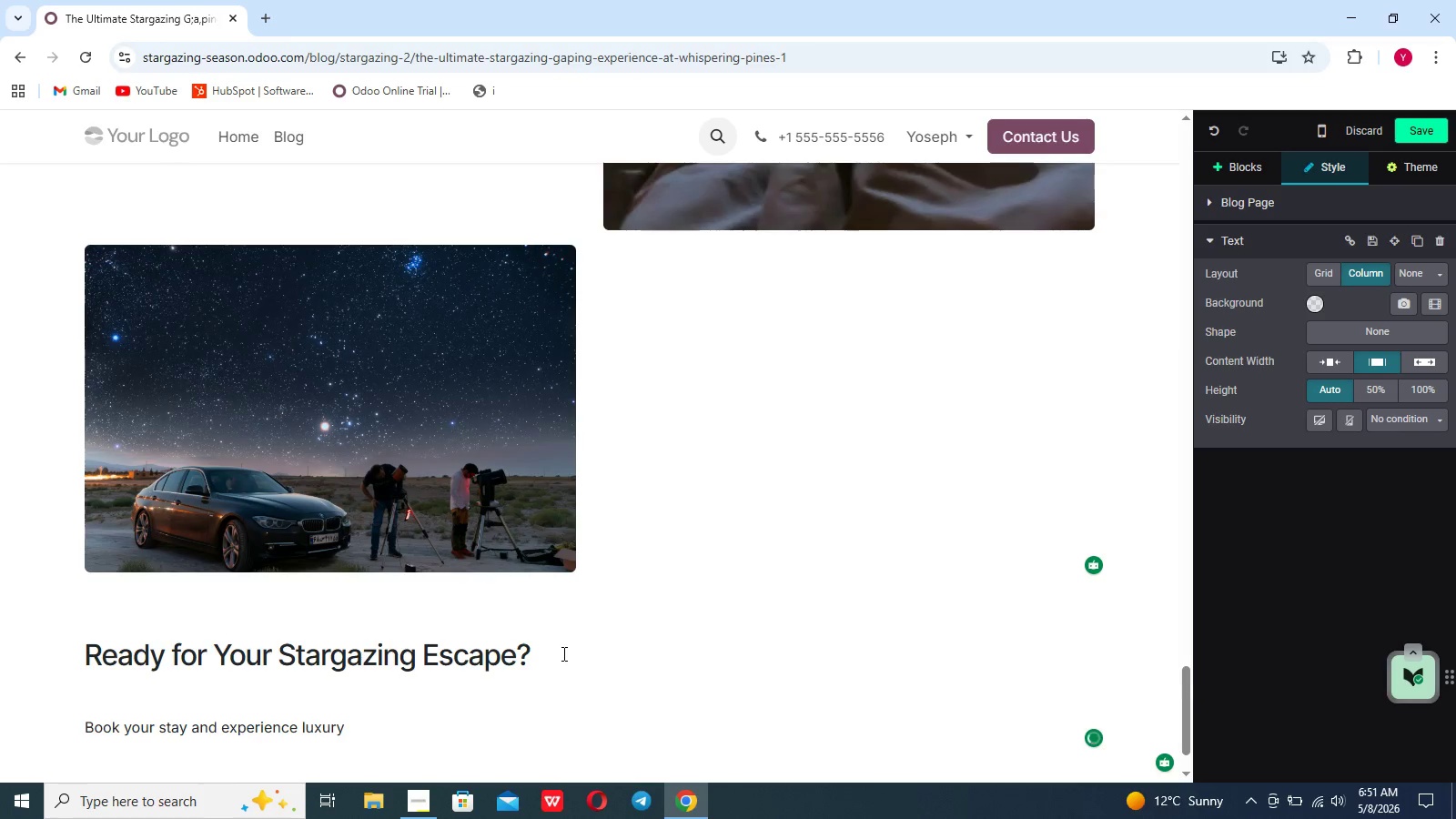 
type(neath breathtaking night skies at whisphering pines resort.)
 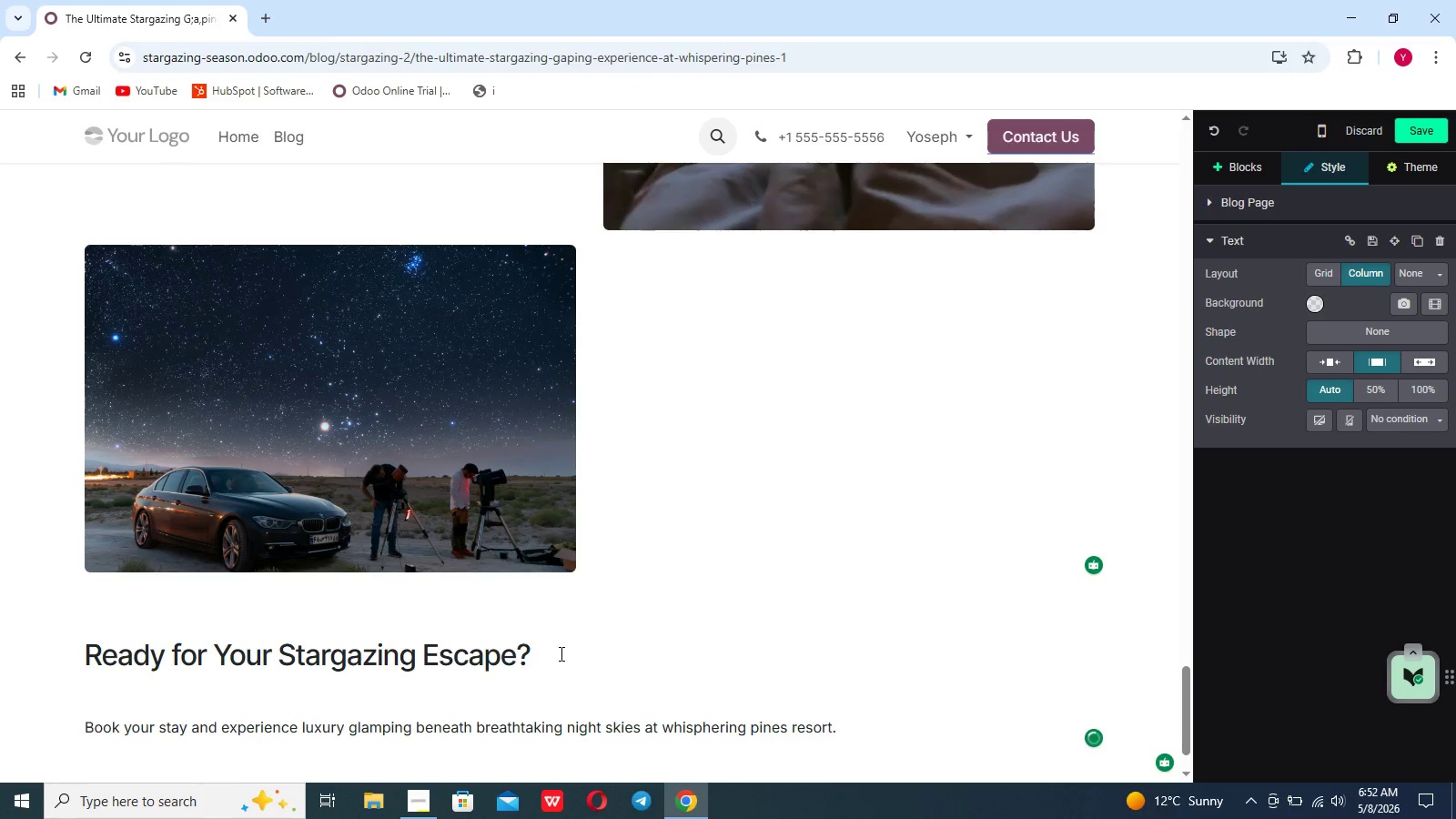 
scroll: coordinate [560, 653], scroll_direction: down, amount: 7.0
 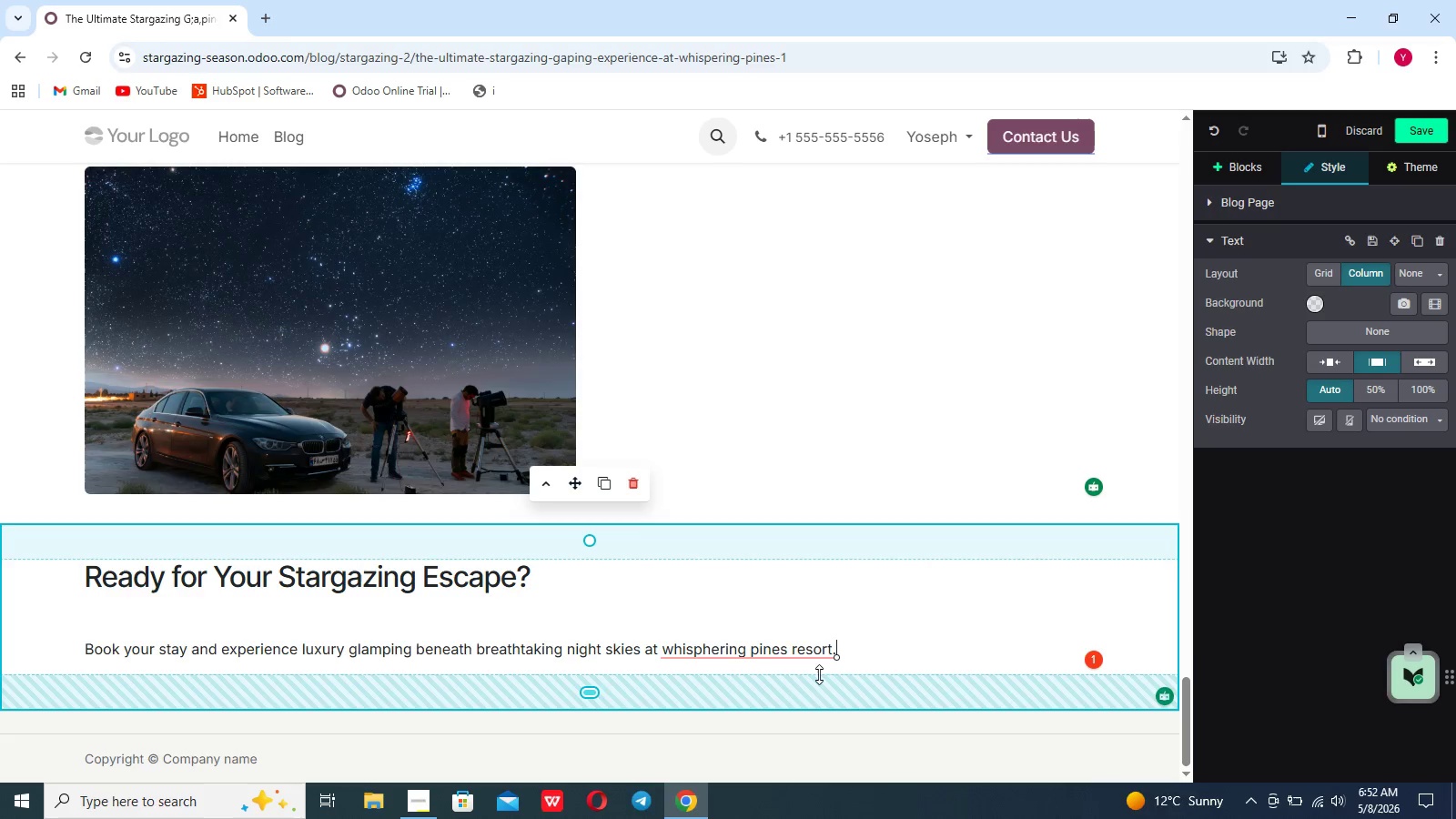 
mouse_move([755, 617])
 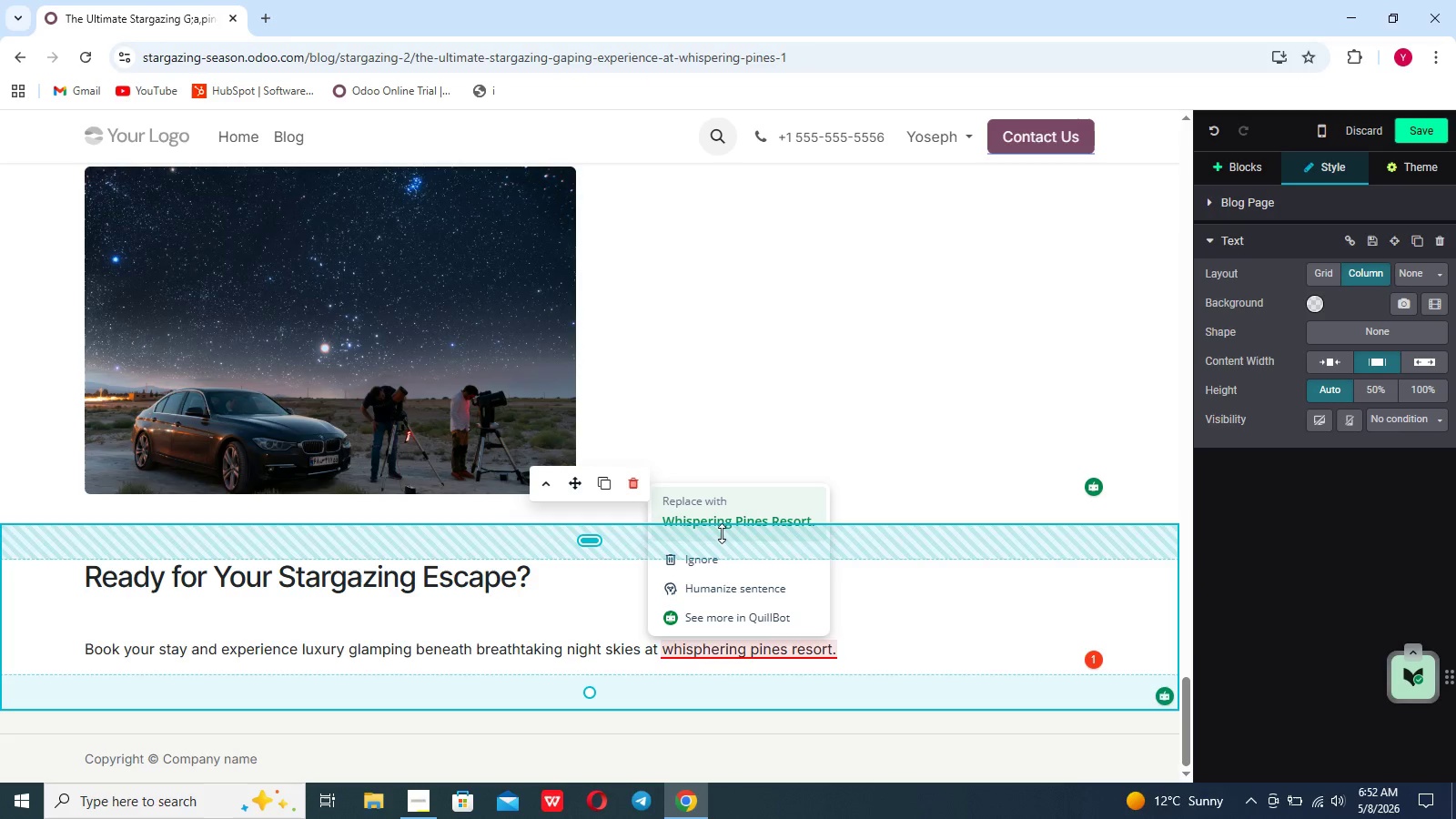 
left_click([722, 533])
 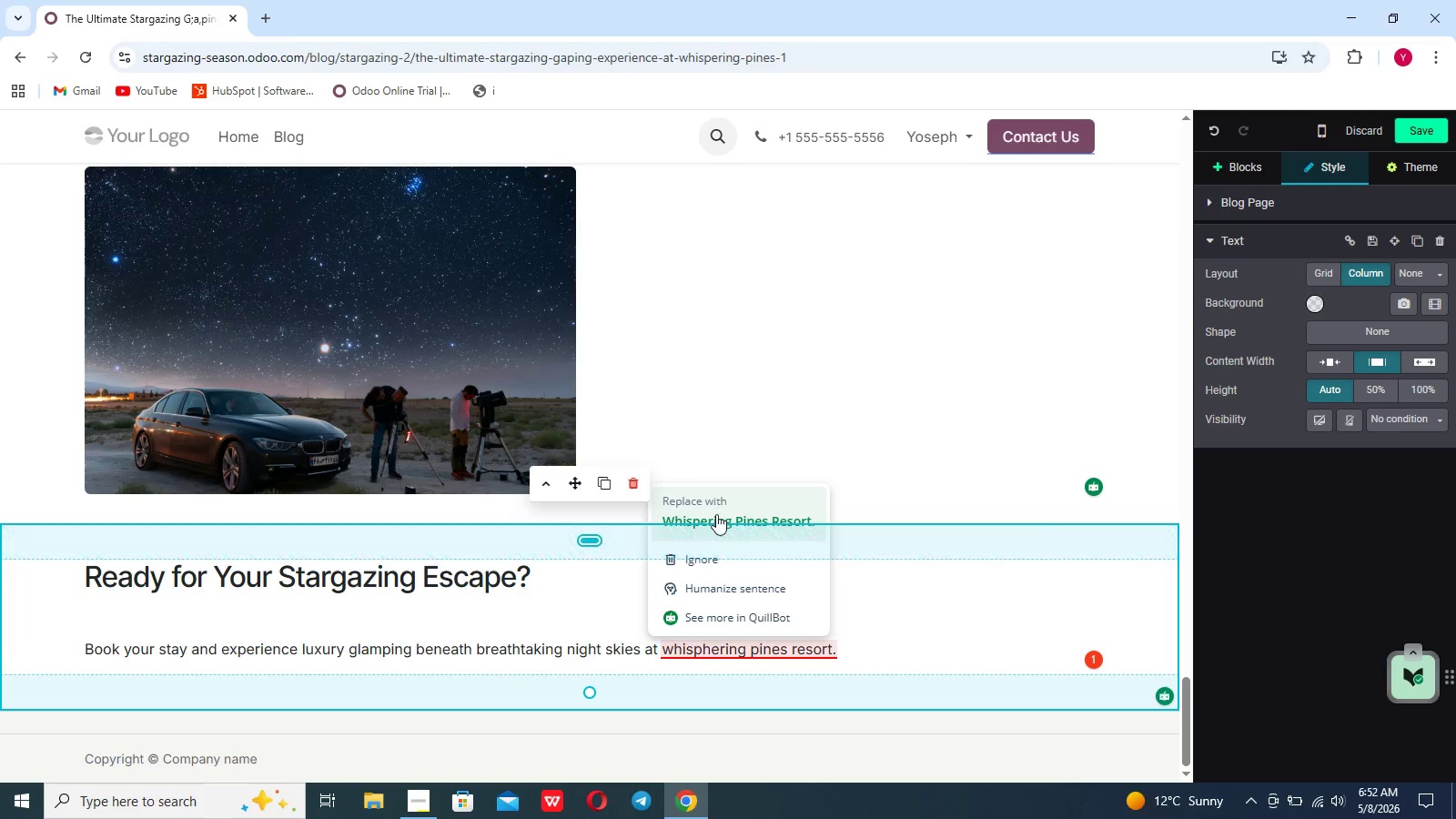 
left_click([720, 505])
 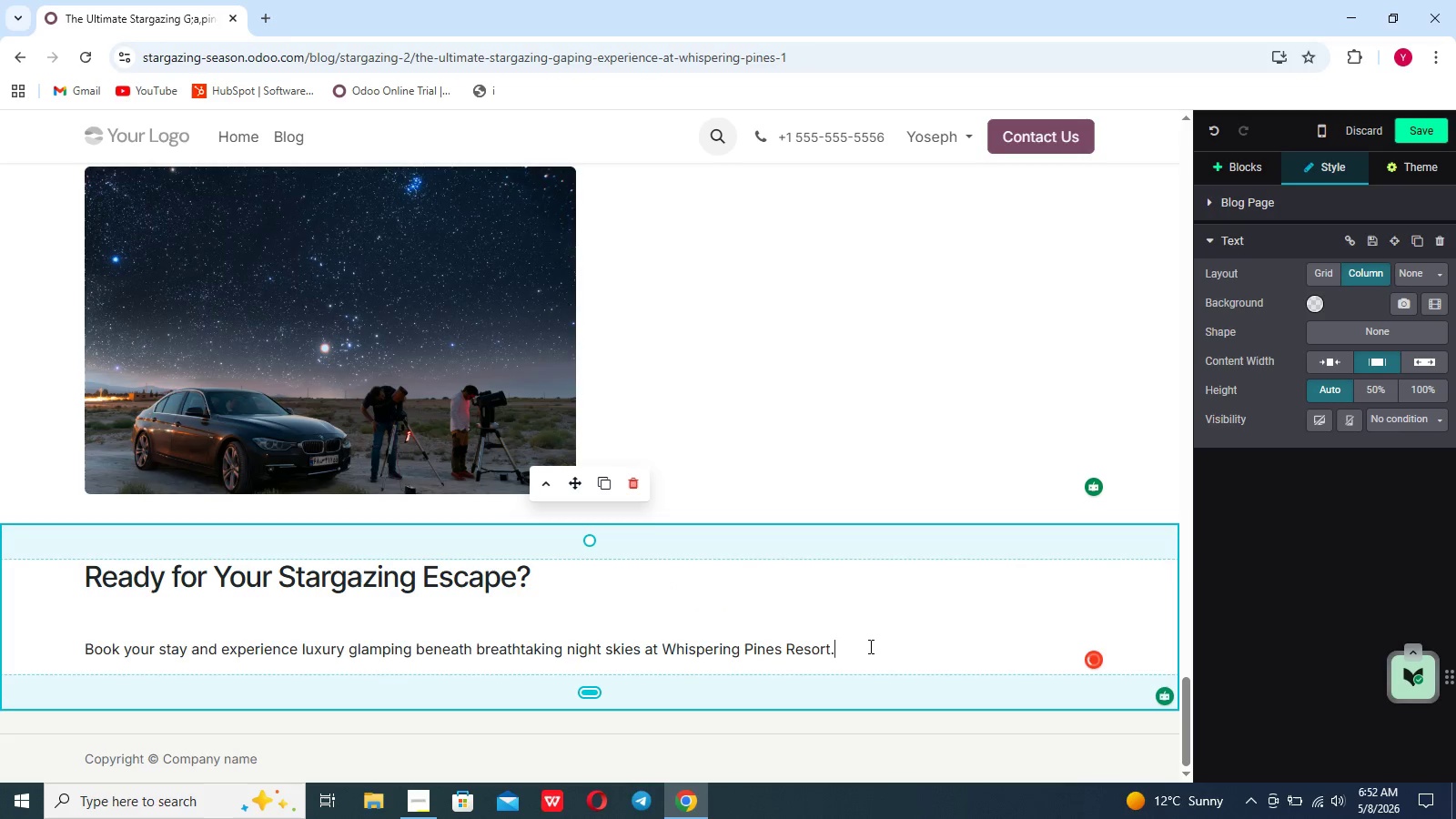 
key(Enter)
 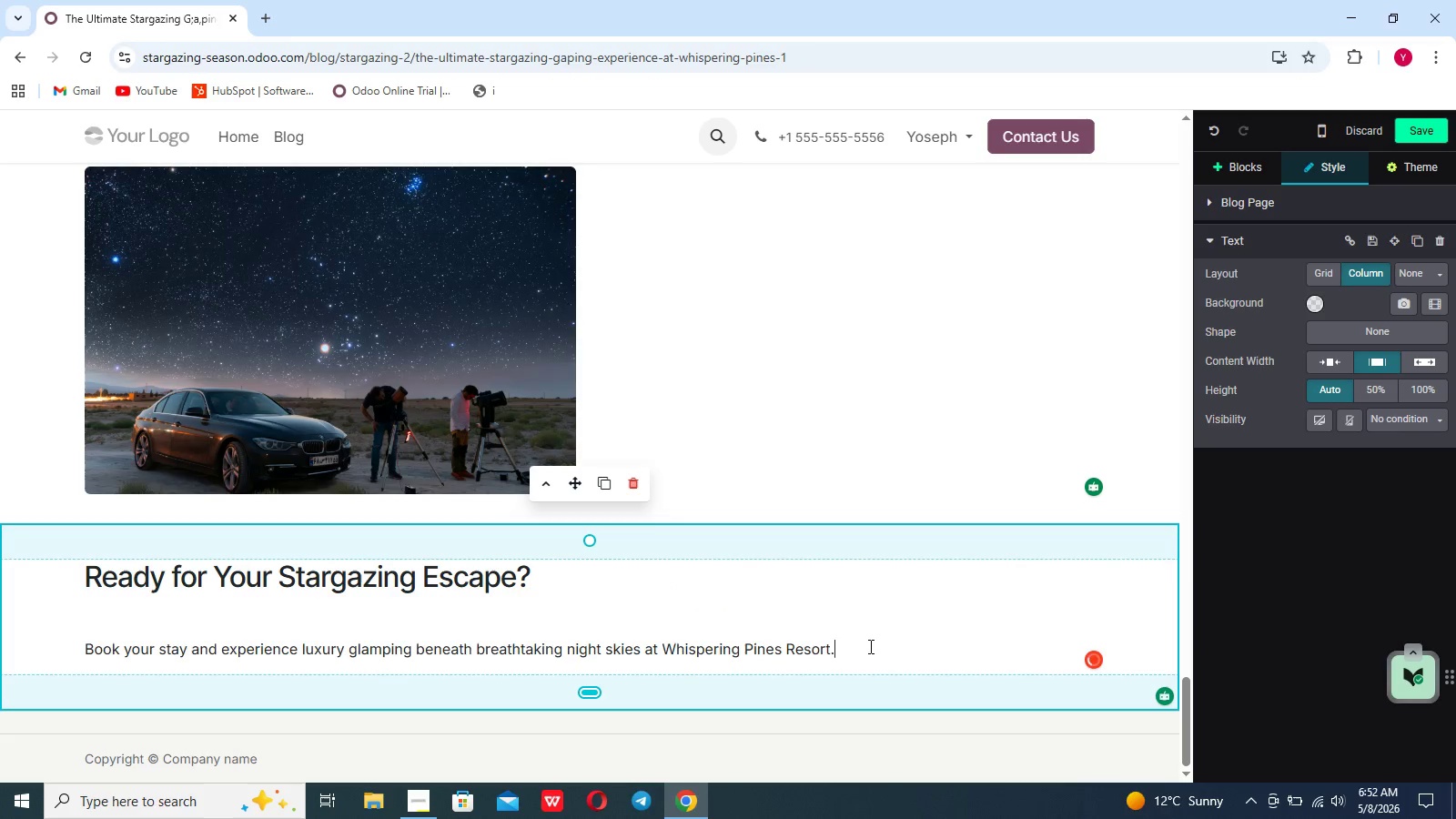 
key(Enter)
 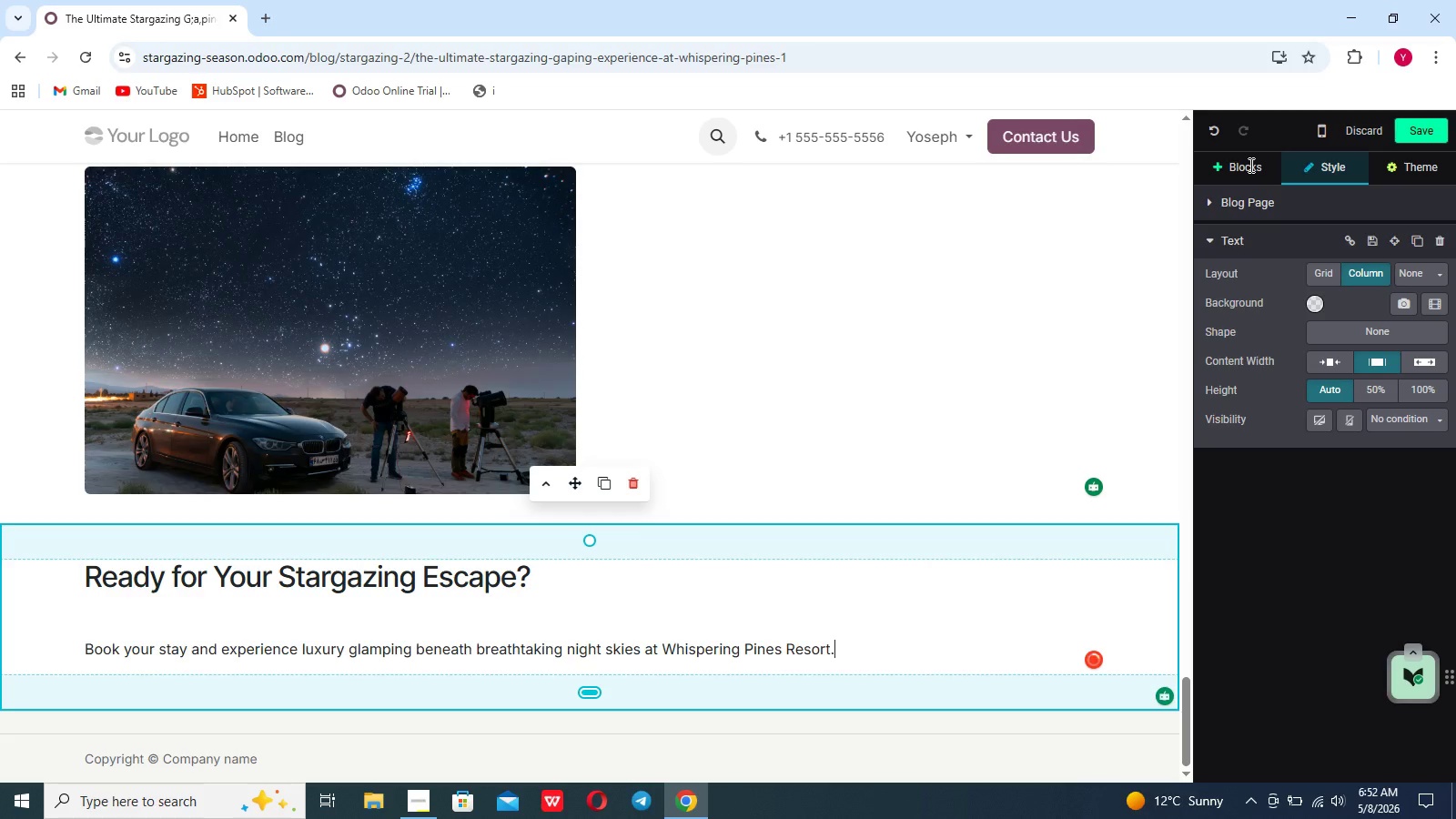 
left_click([1050, 330])
 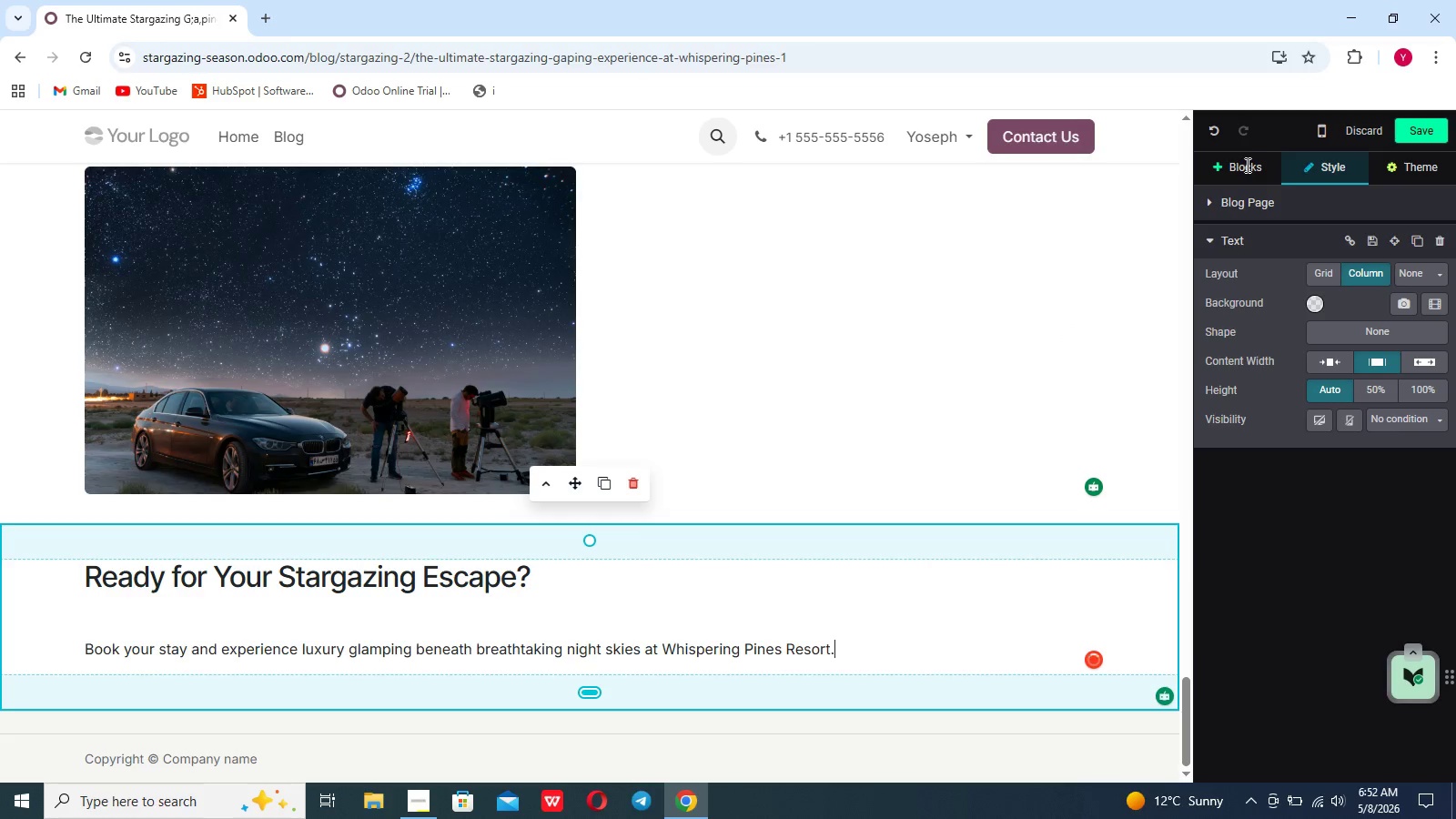 
left_click([1246, 164])
 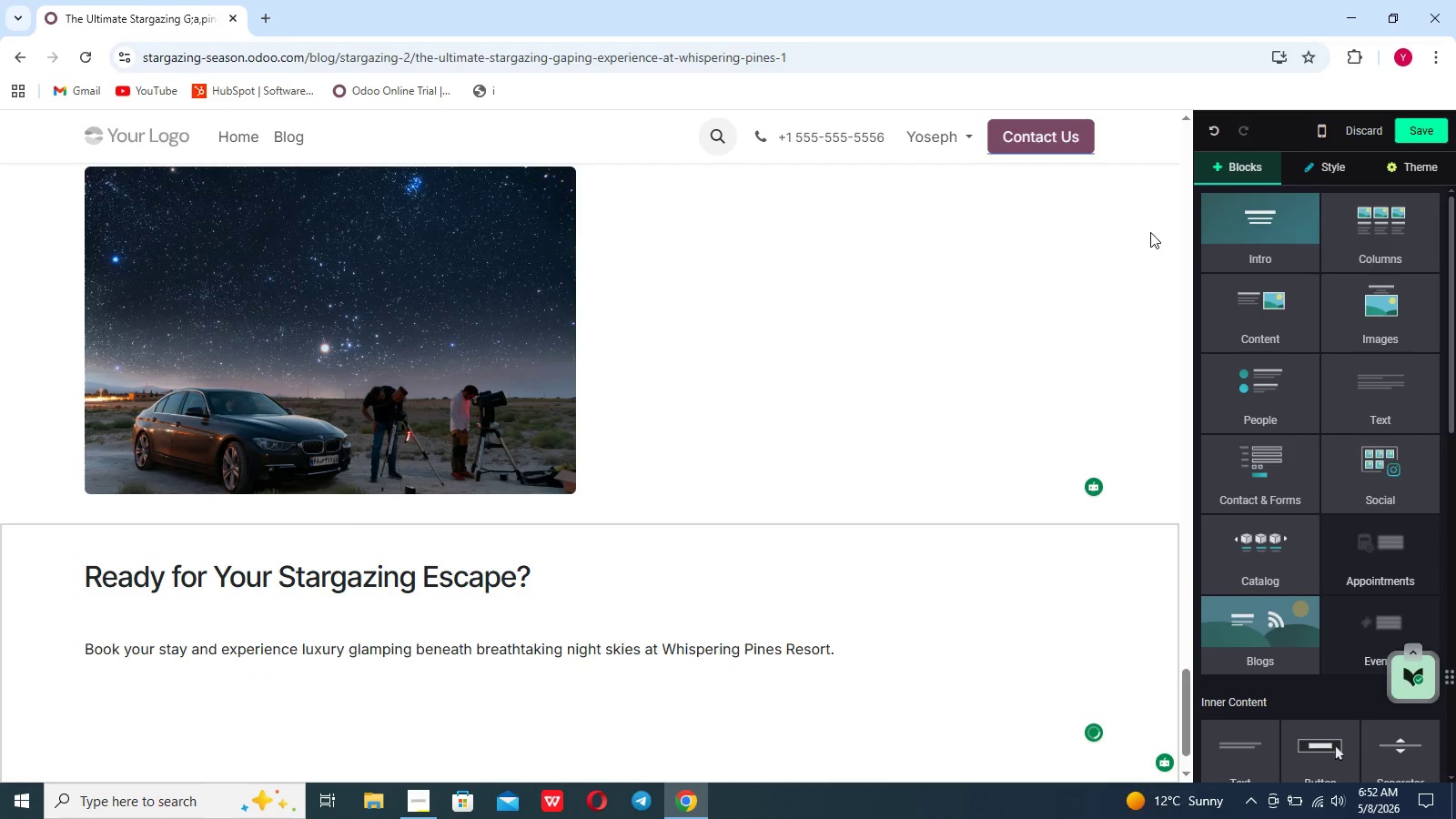 
scroll: coordinate [1367, 480], scroll_direction: down, amount: 8.0
 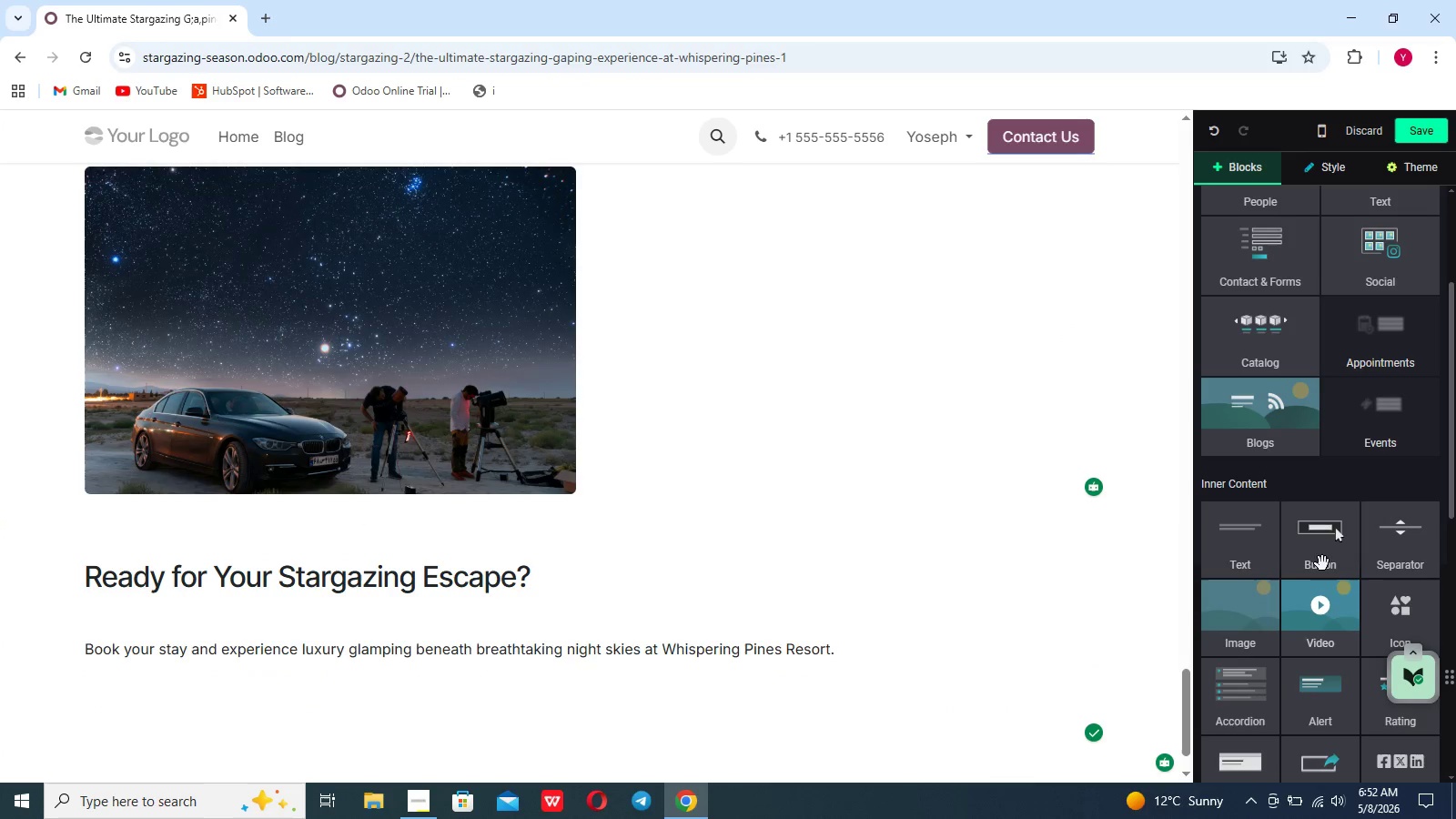 
left_click_drag(start_coordinate=[1320, 560], to_coordinate=[293, 710])
 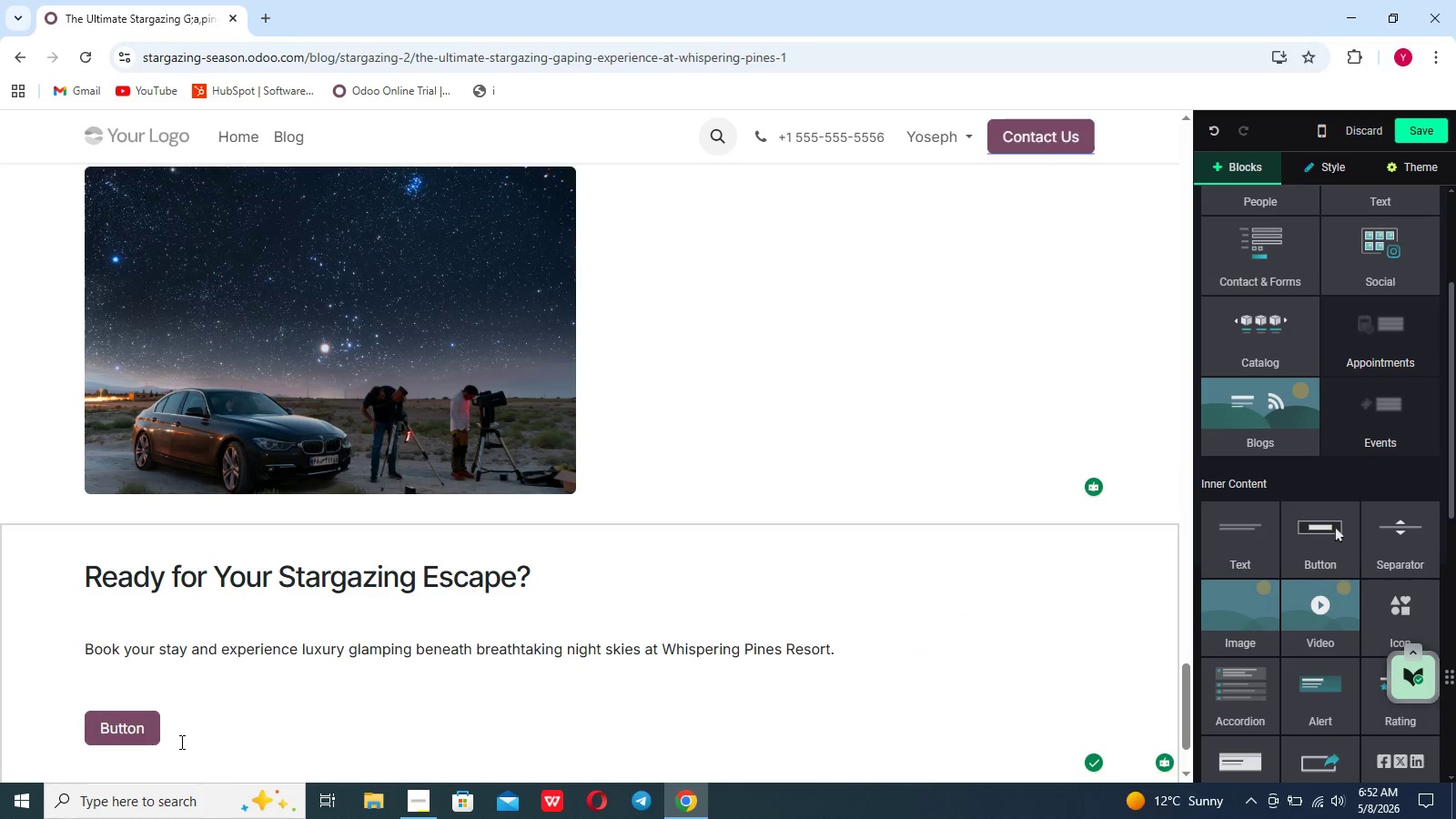 
left_click([145, 733])
 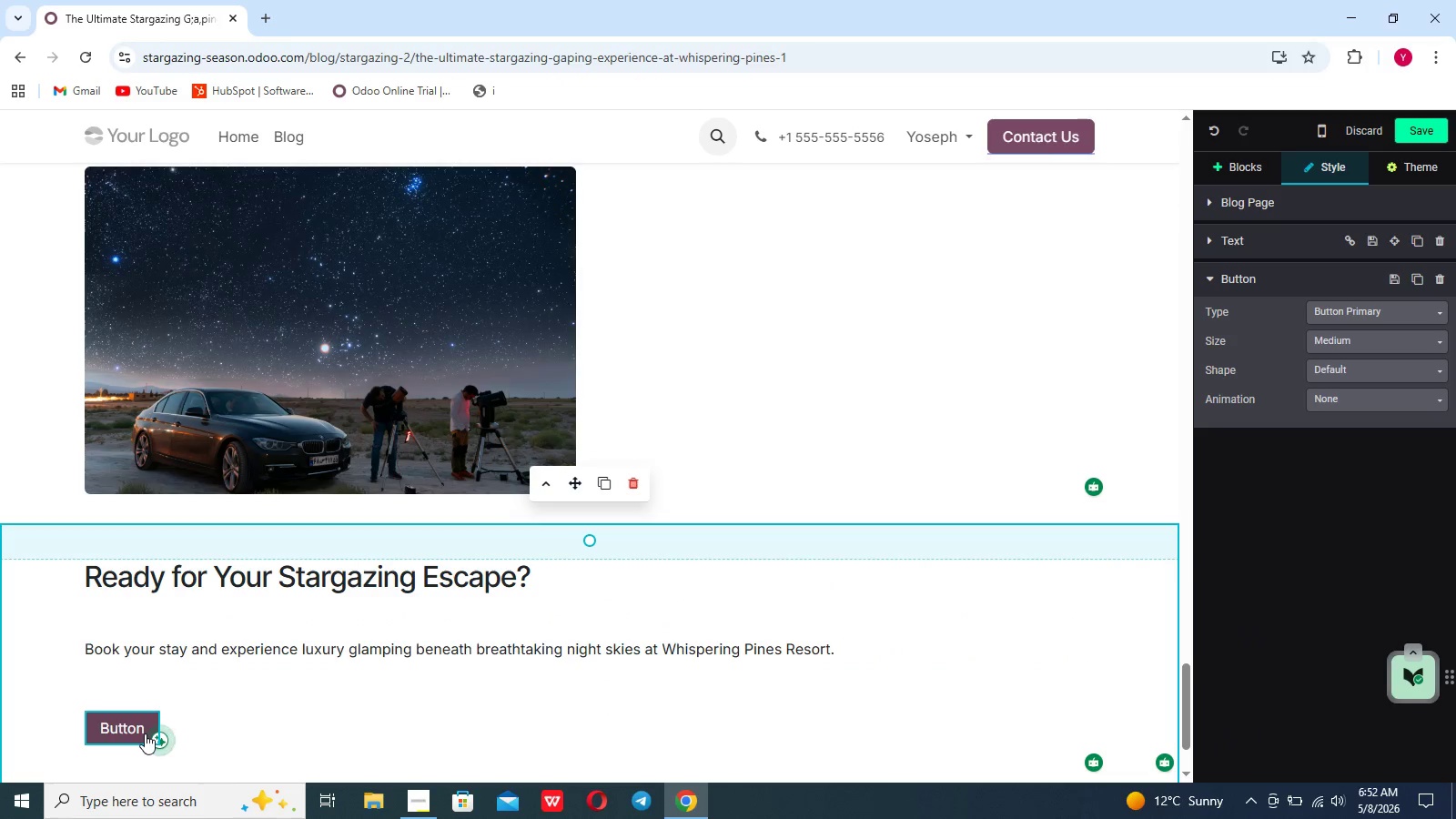 
left_click([131, 733])
 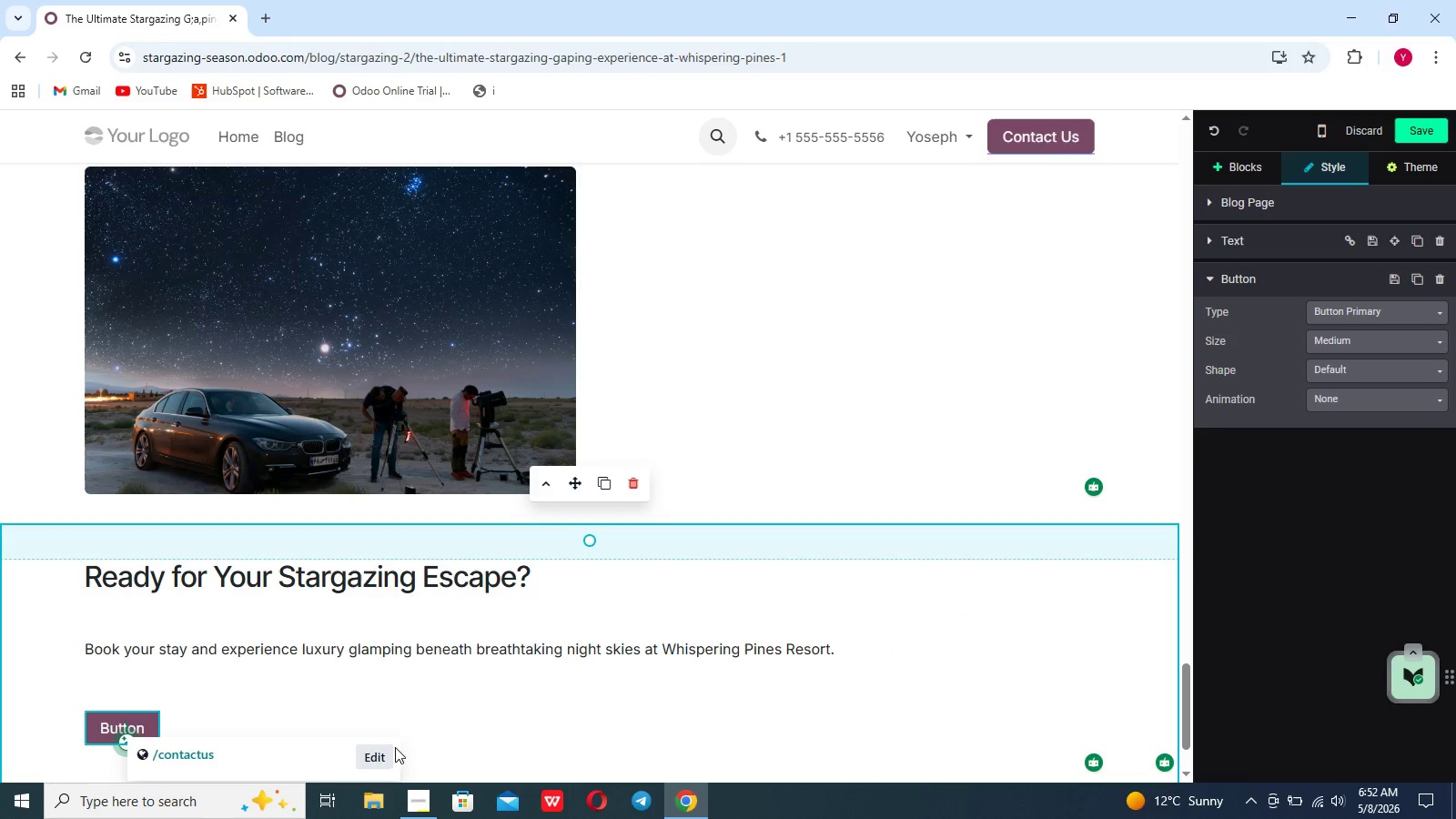 
left_click([384, 756])
 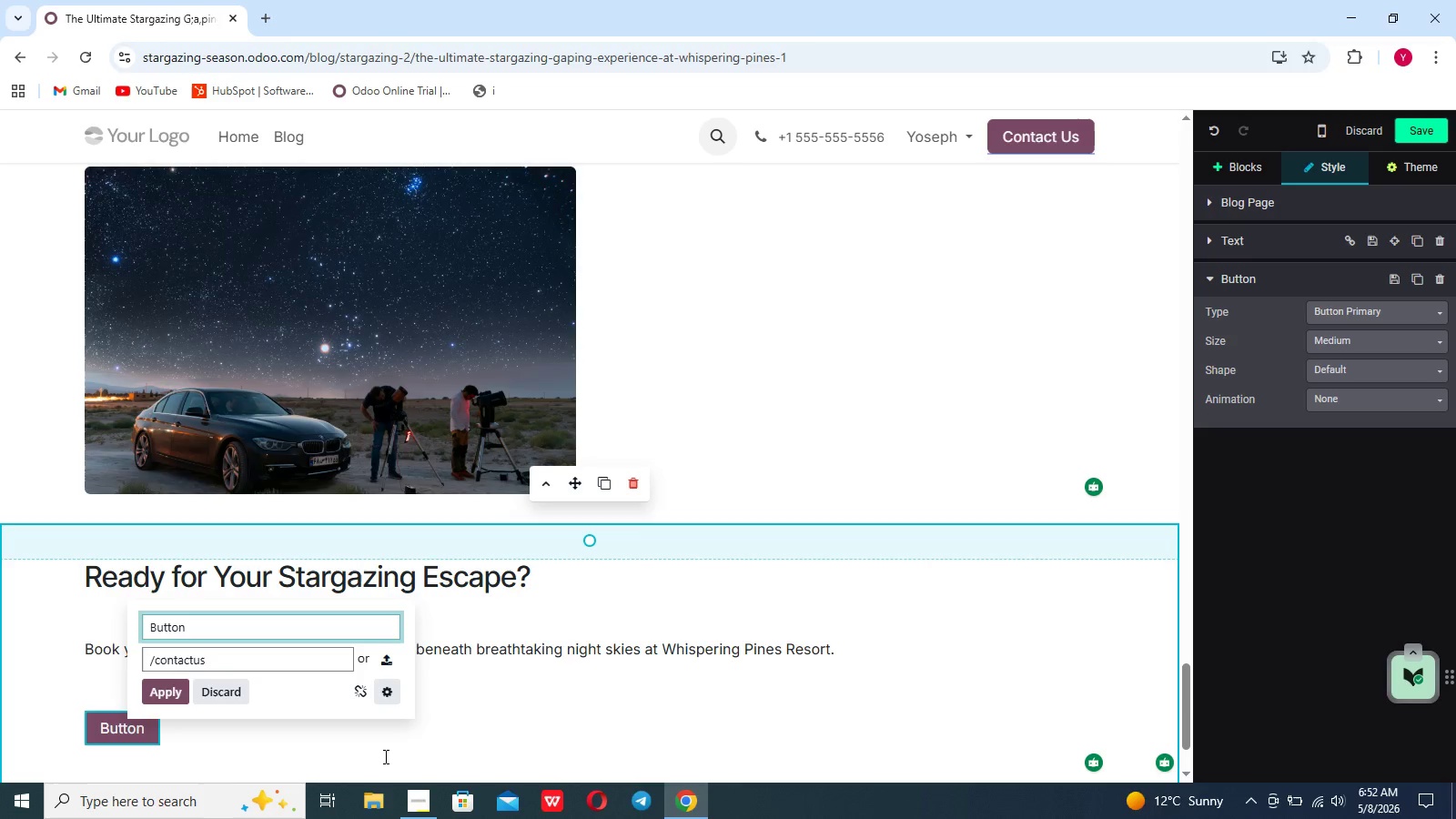 
hold_key(key=Backspace, duration=1.22)
 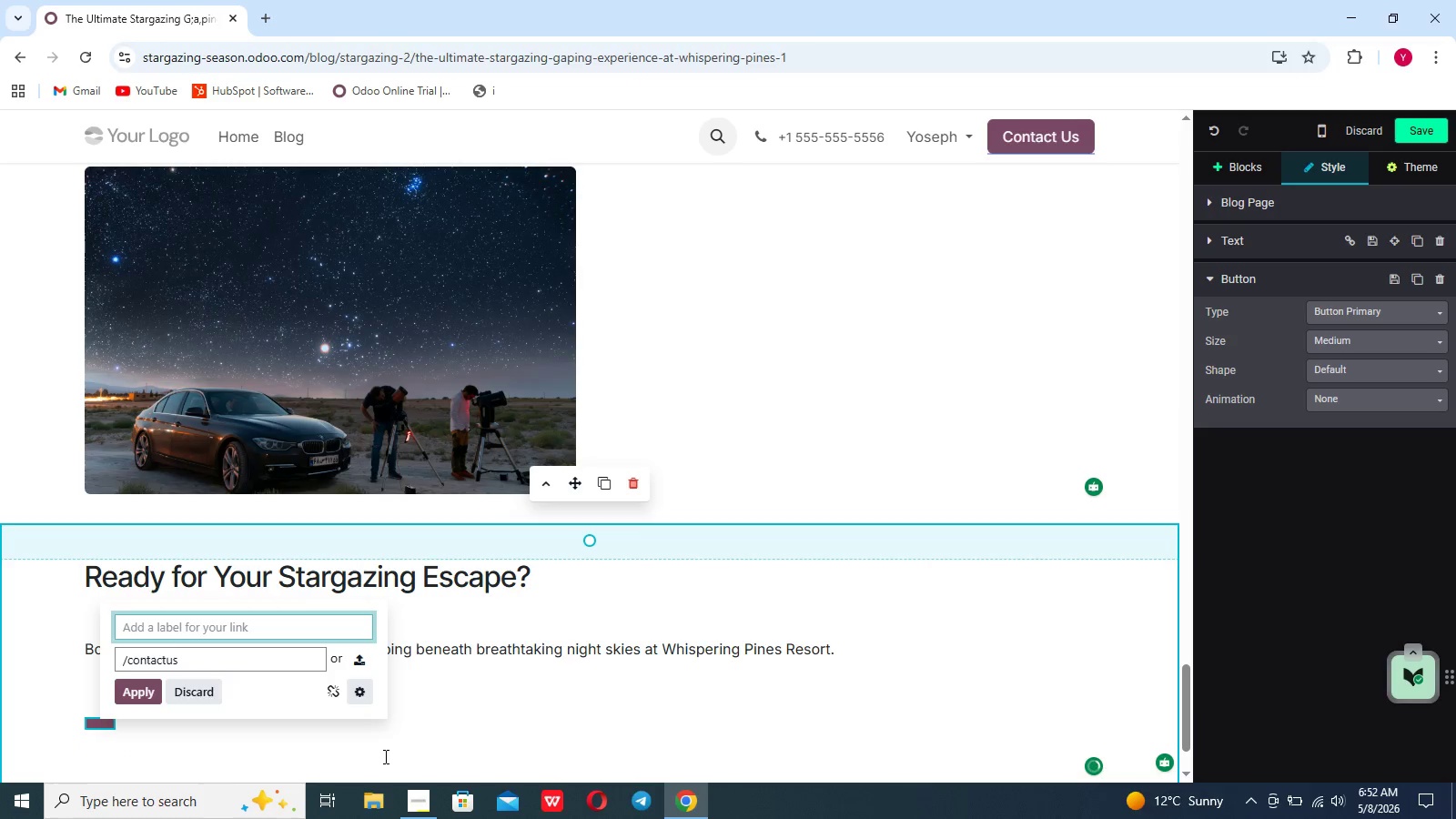 
type(RESERVE Yout)
key(Backspace)
type(r Stay)
 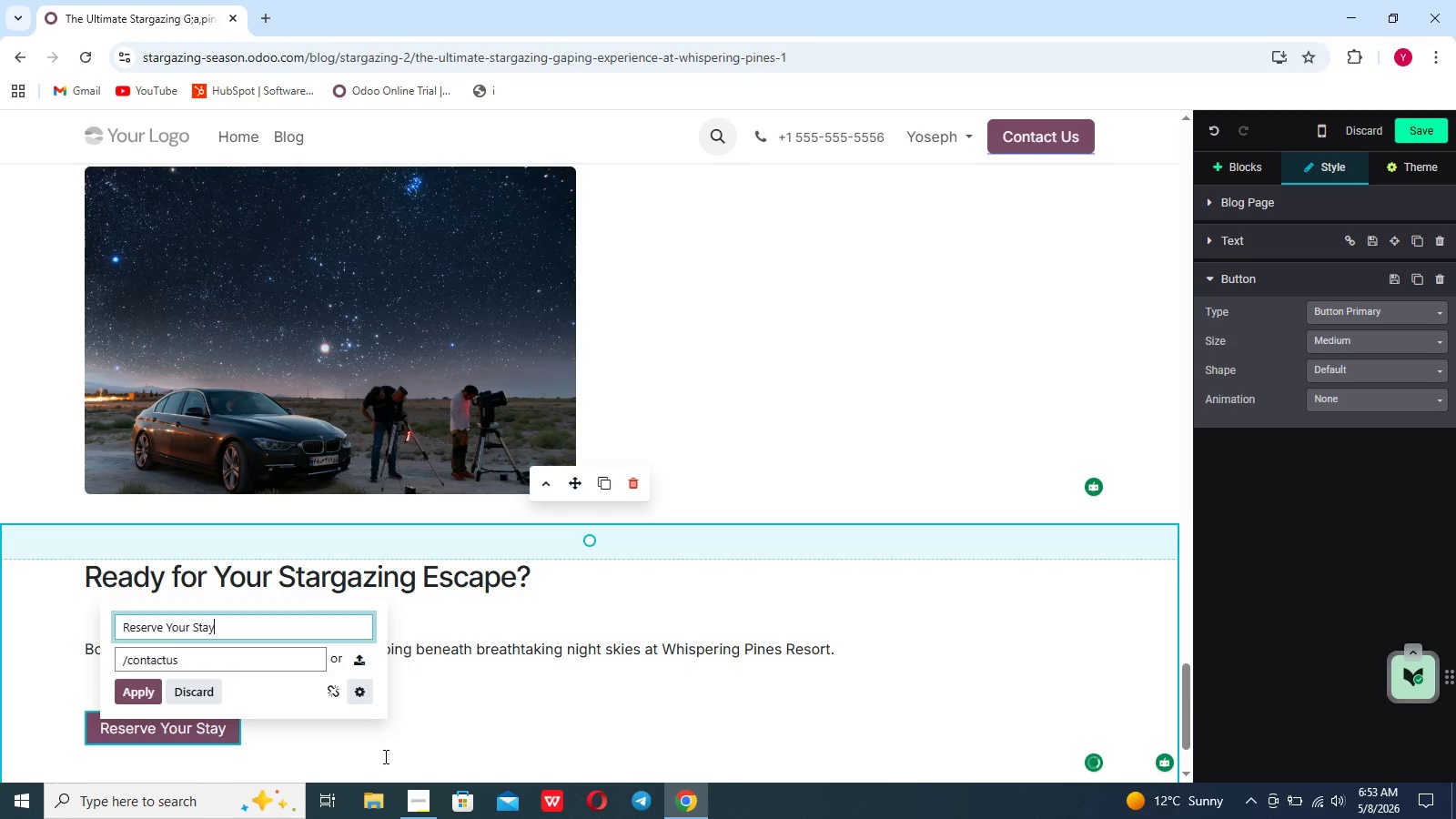 
left_click([124, 691])
 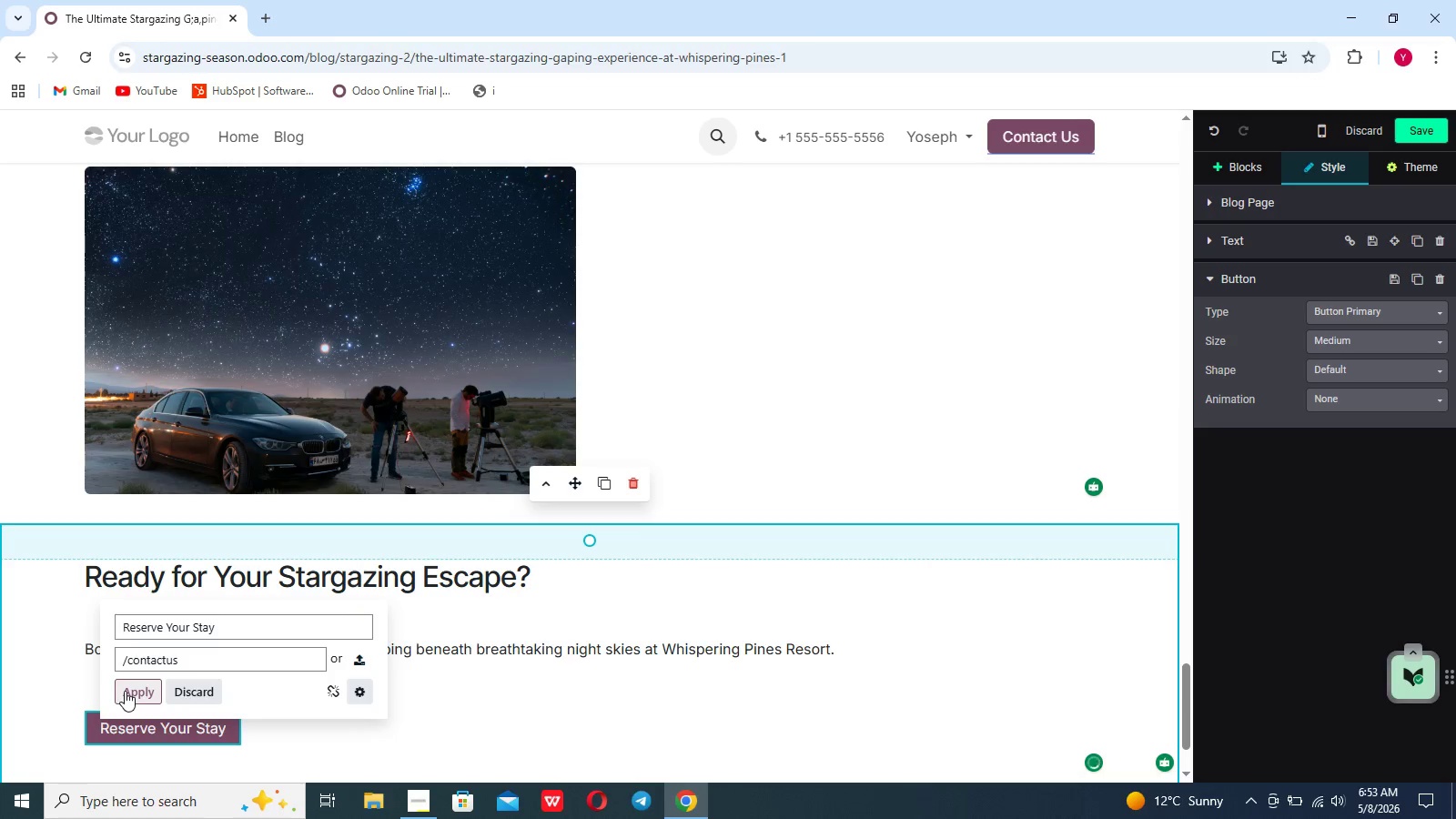 
mouse_move([393, 742])
 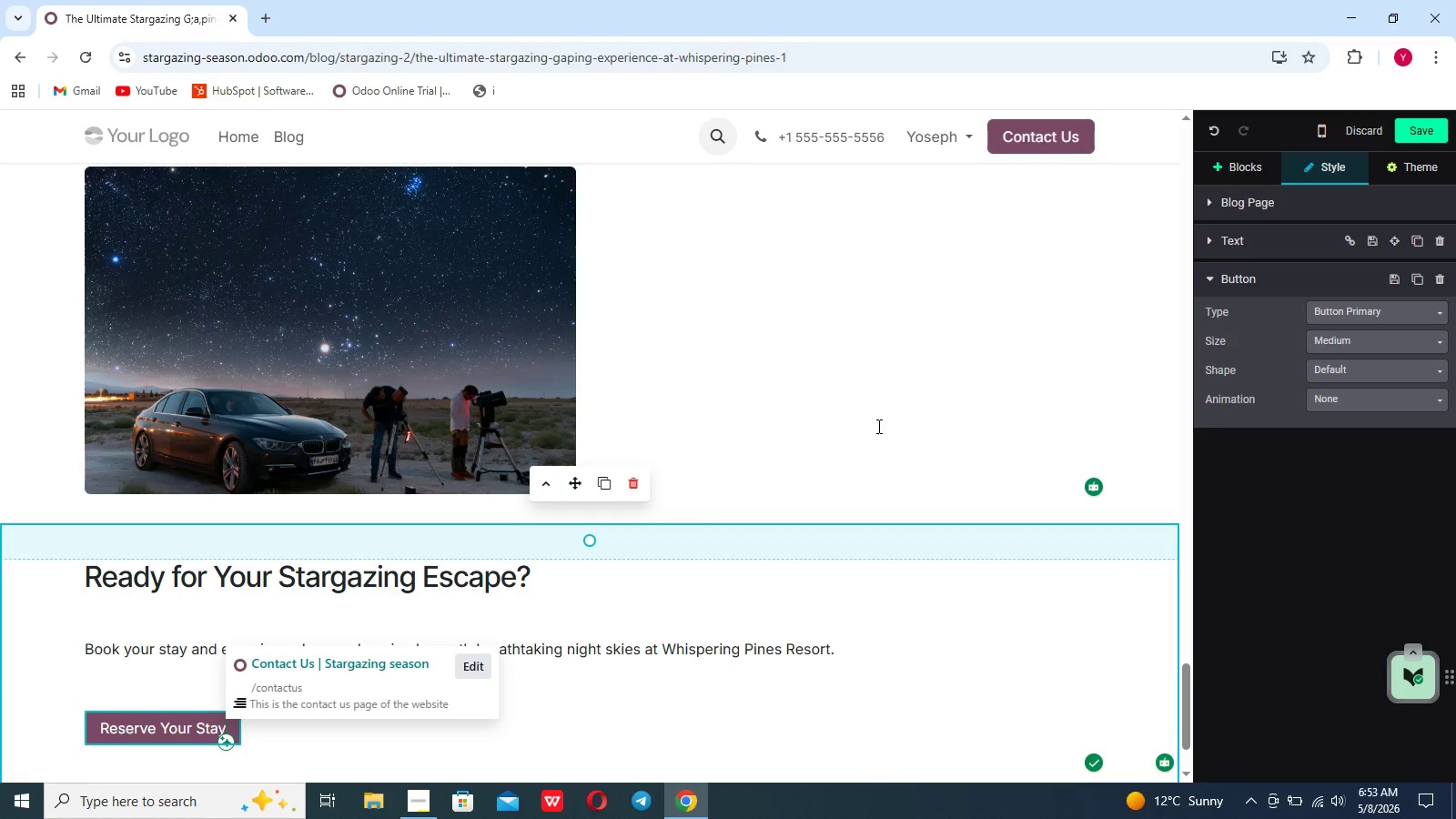 
left_click([878, 426])
 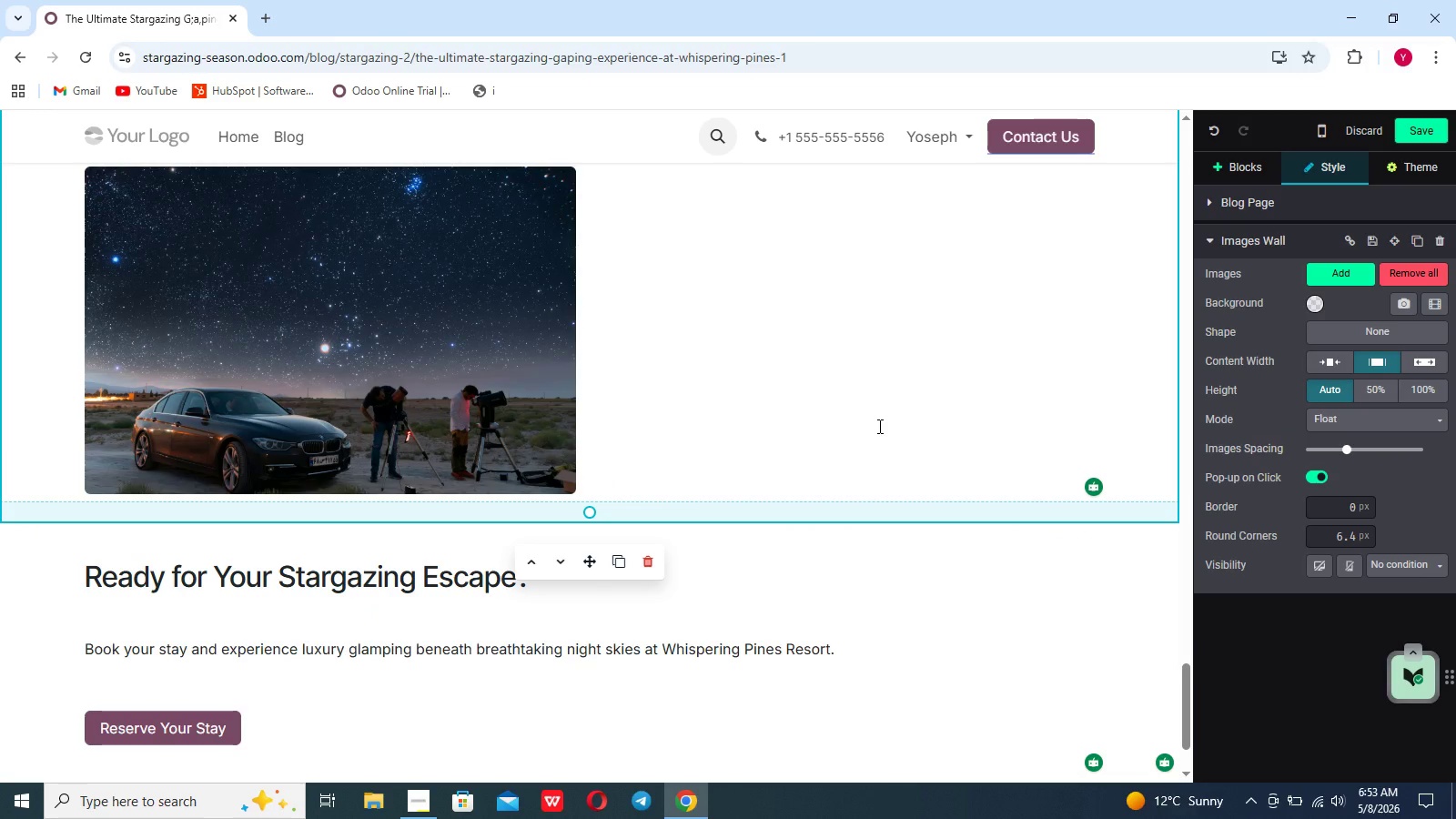 
wait(15.66)
 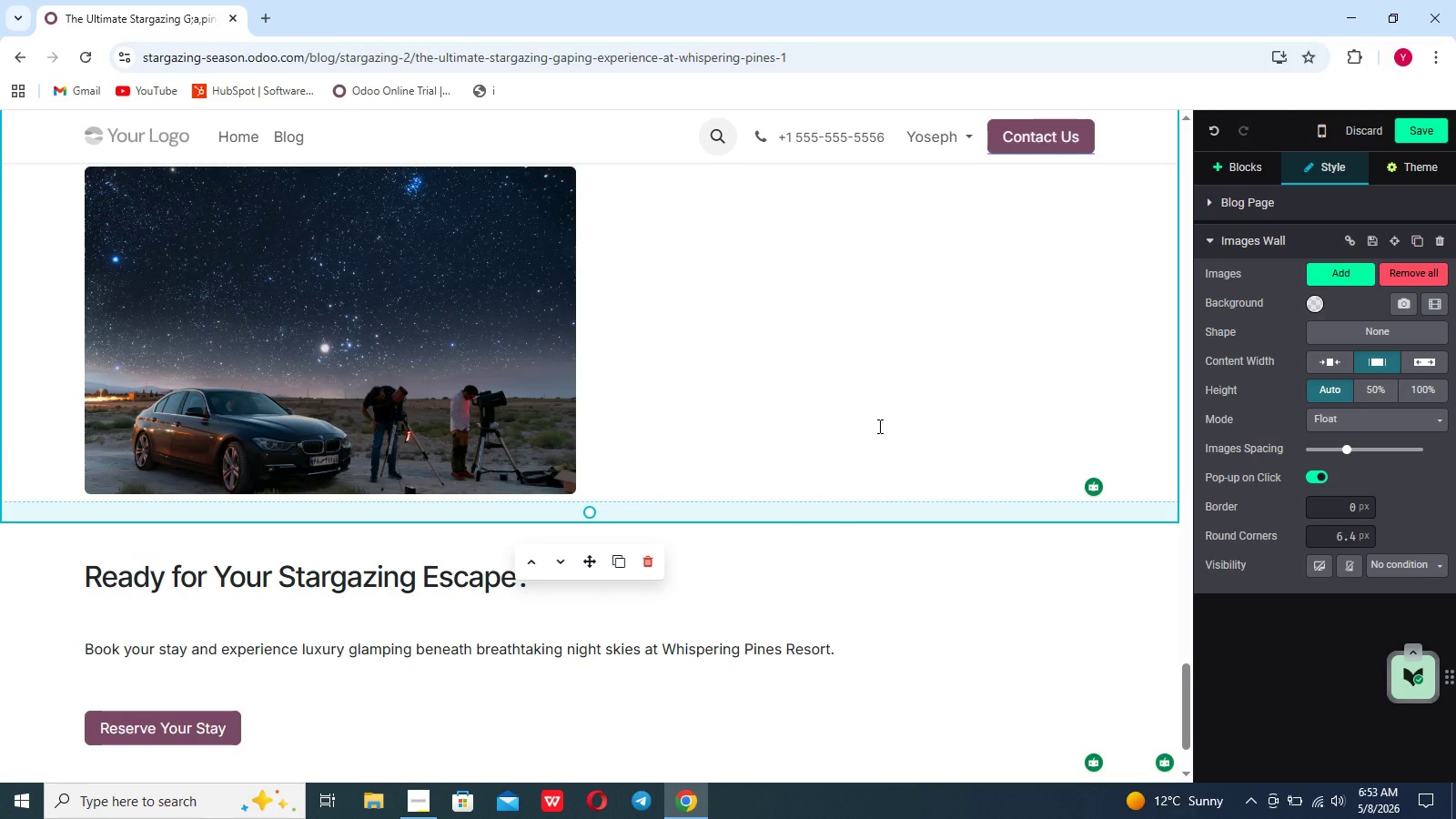 
left_click([1254, 175])
 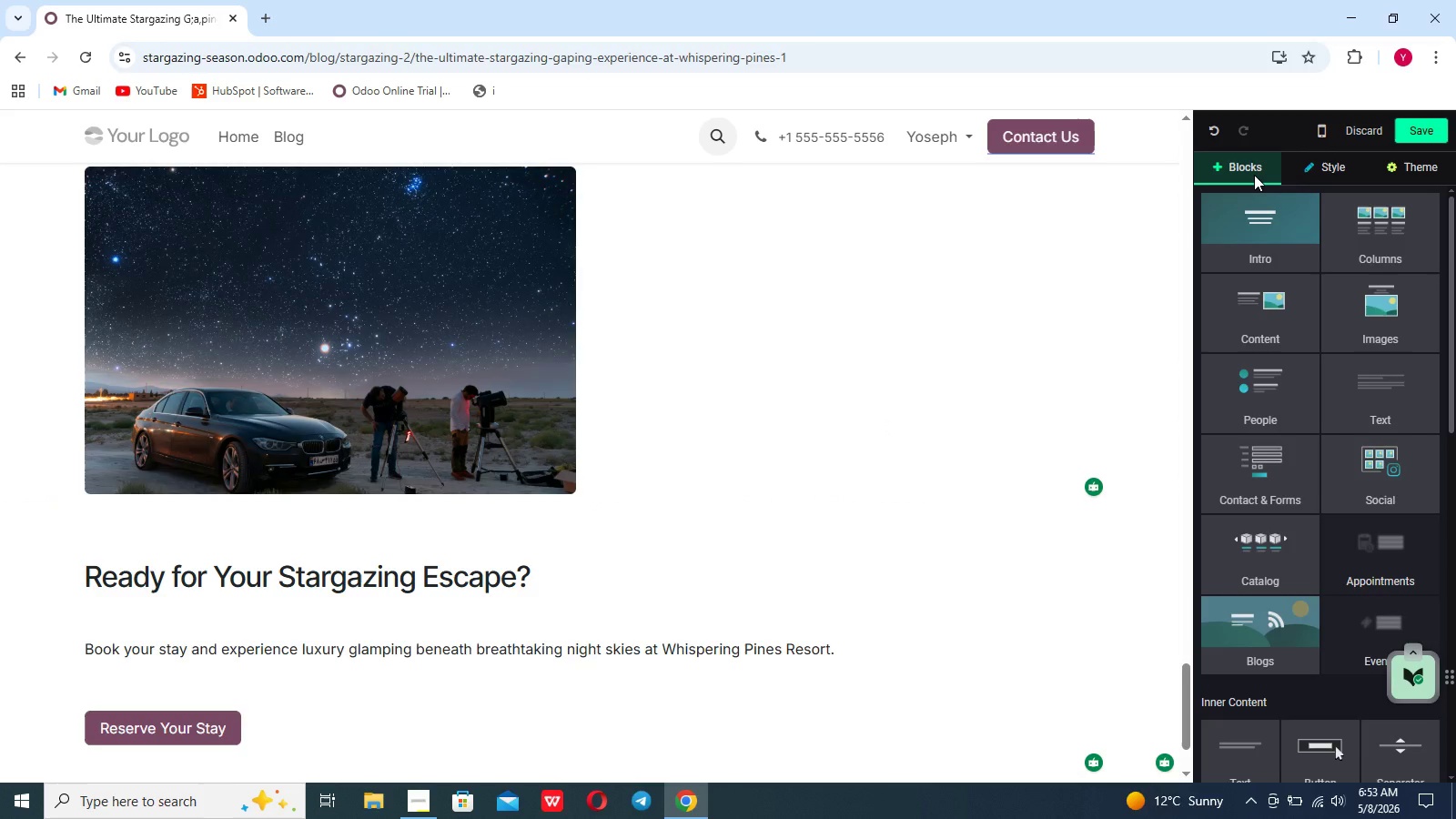 
wait(11.61)
 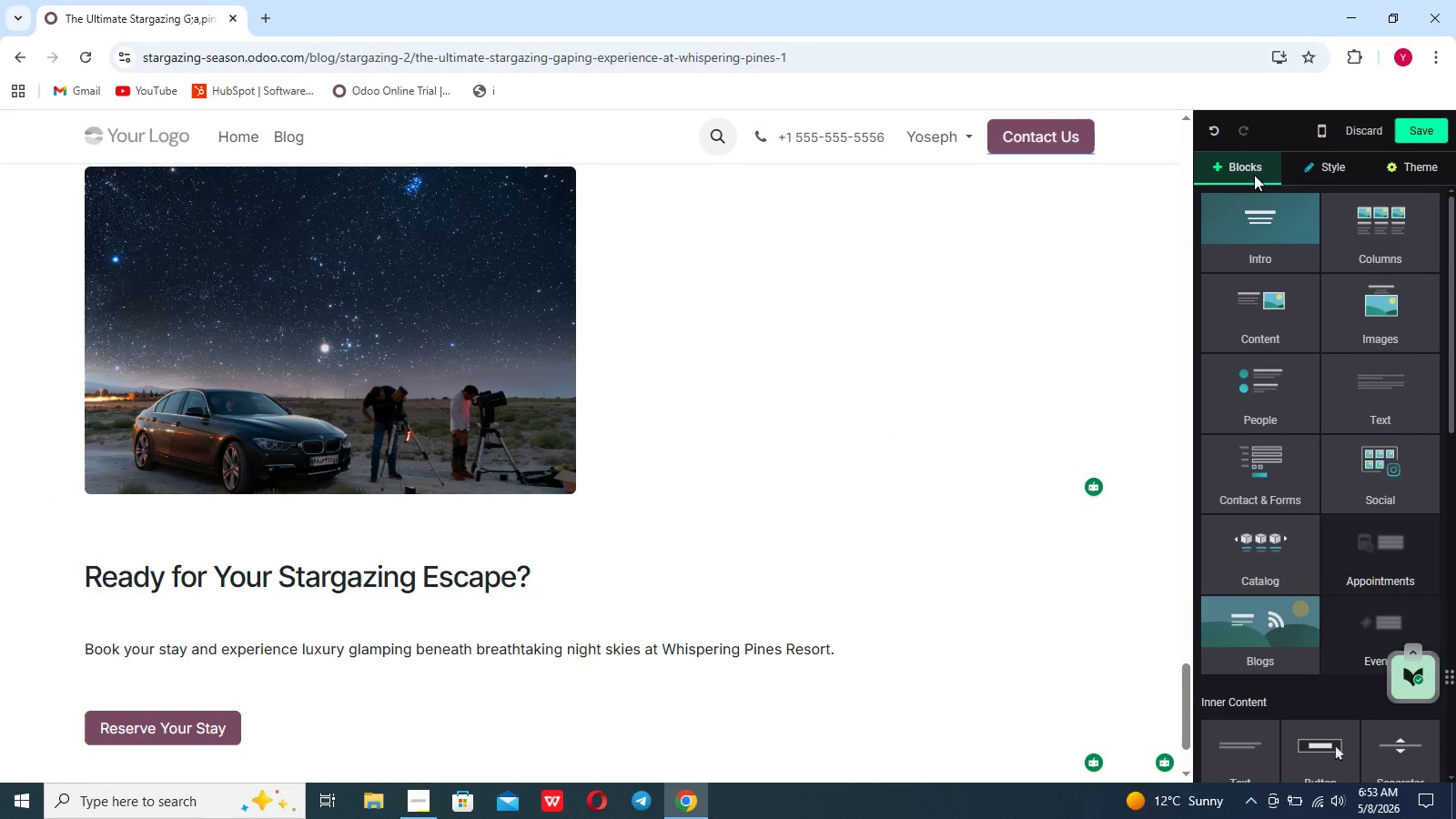 
left_click([1364, 399])
 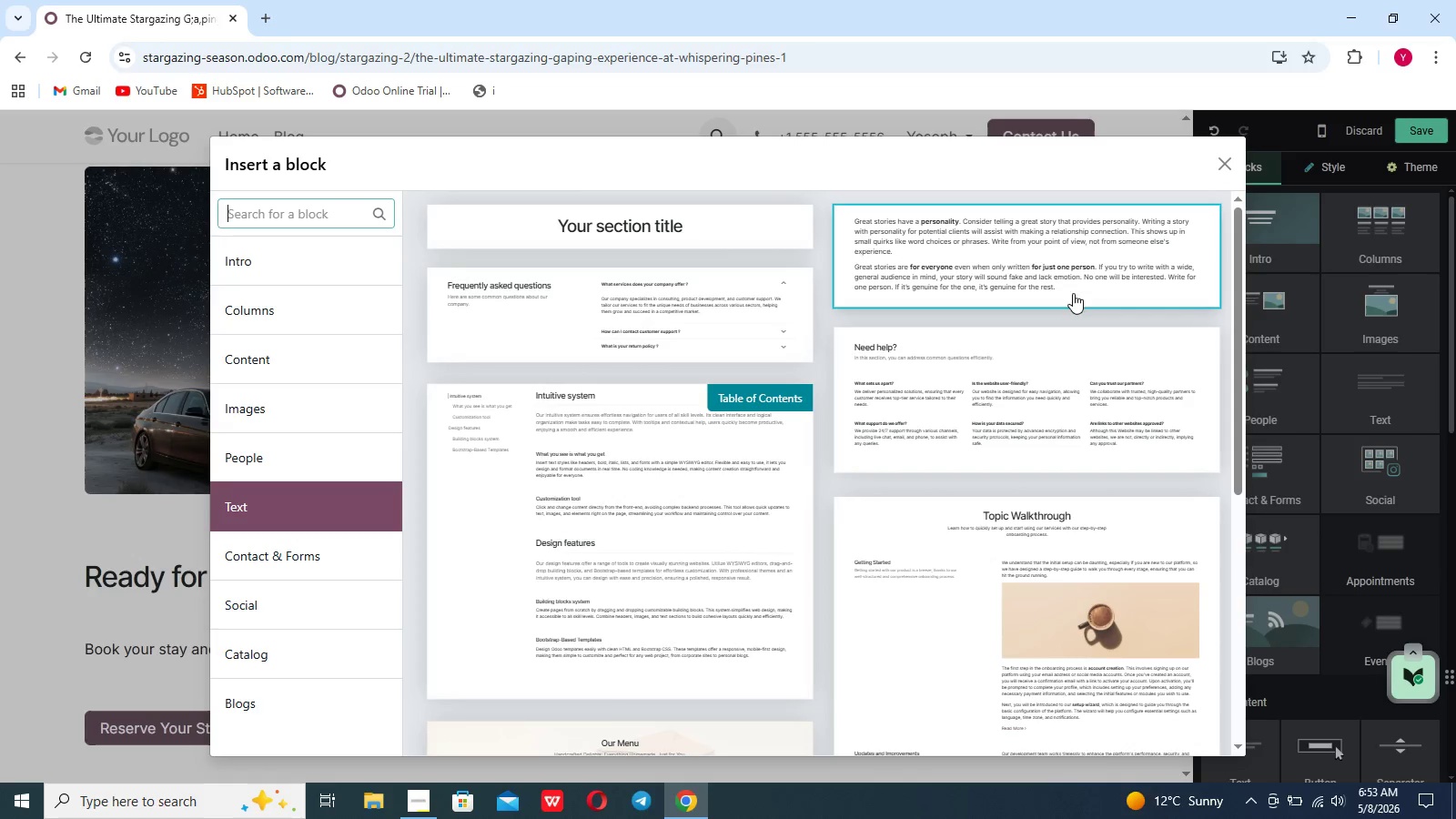 
left_click([1033, 253])
 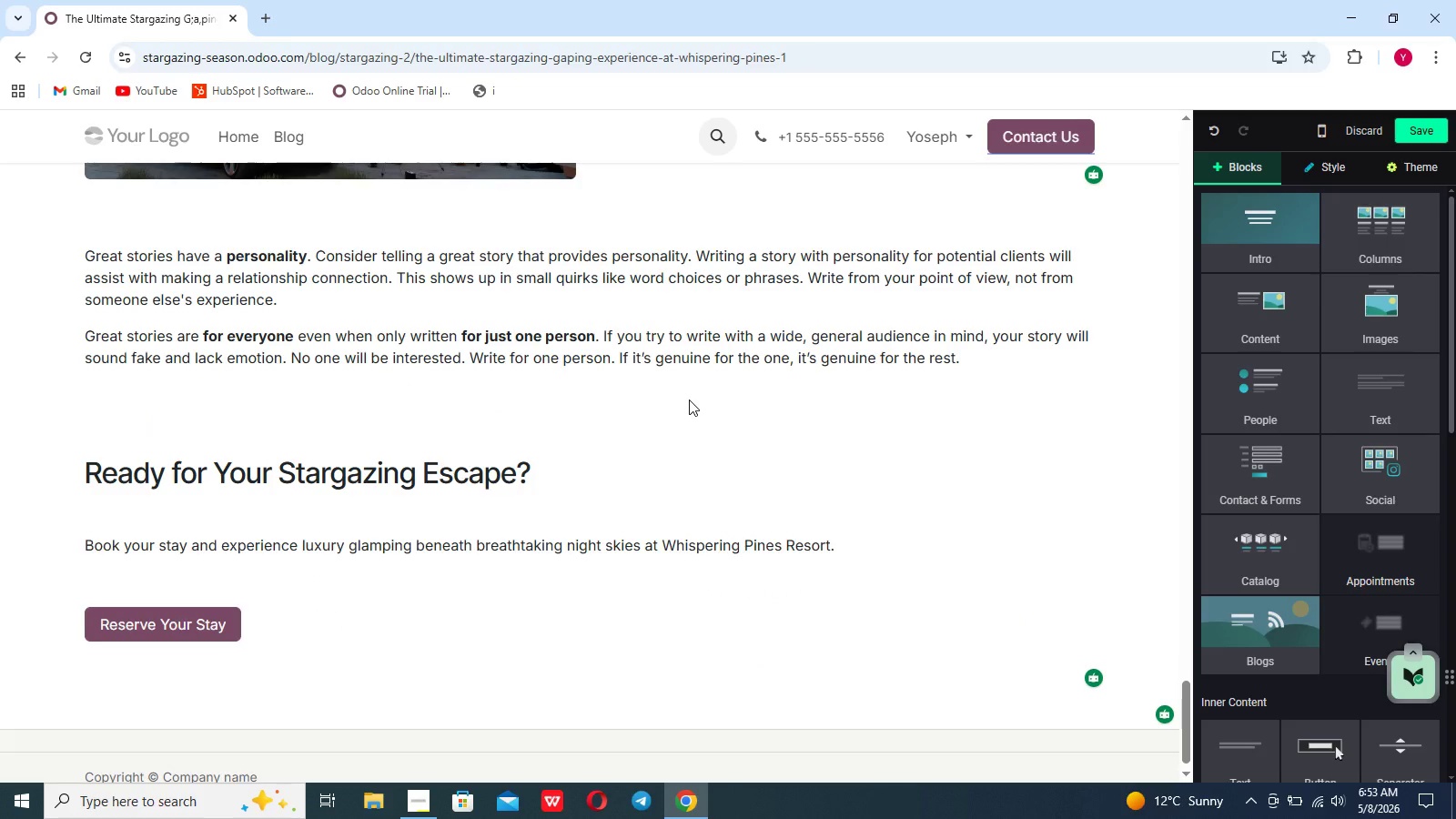 
left_click([624, 339])
 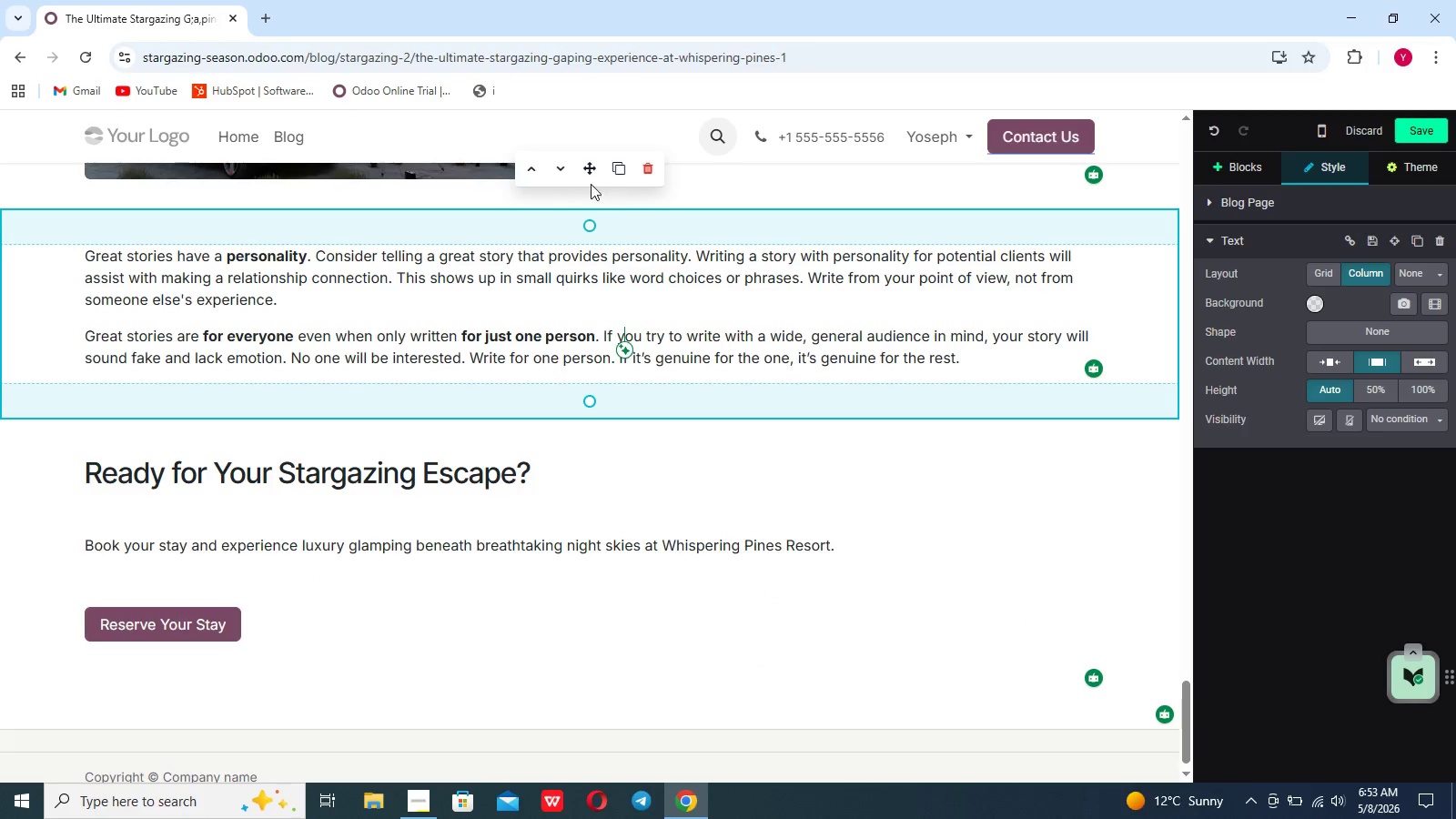 
left_click([573, 176])
 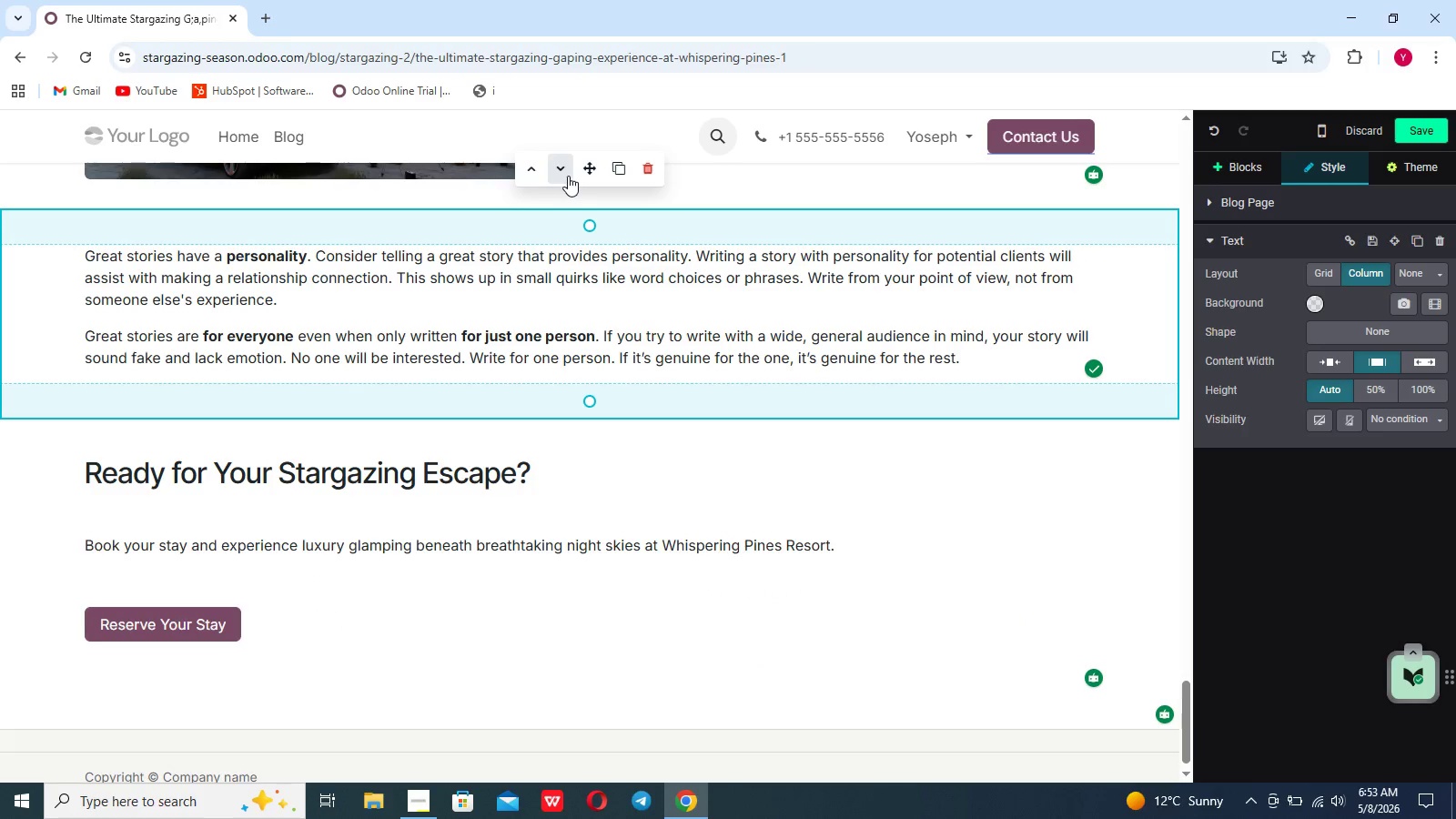 
left_click([568, 176])
 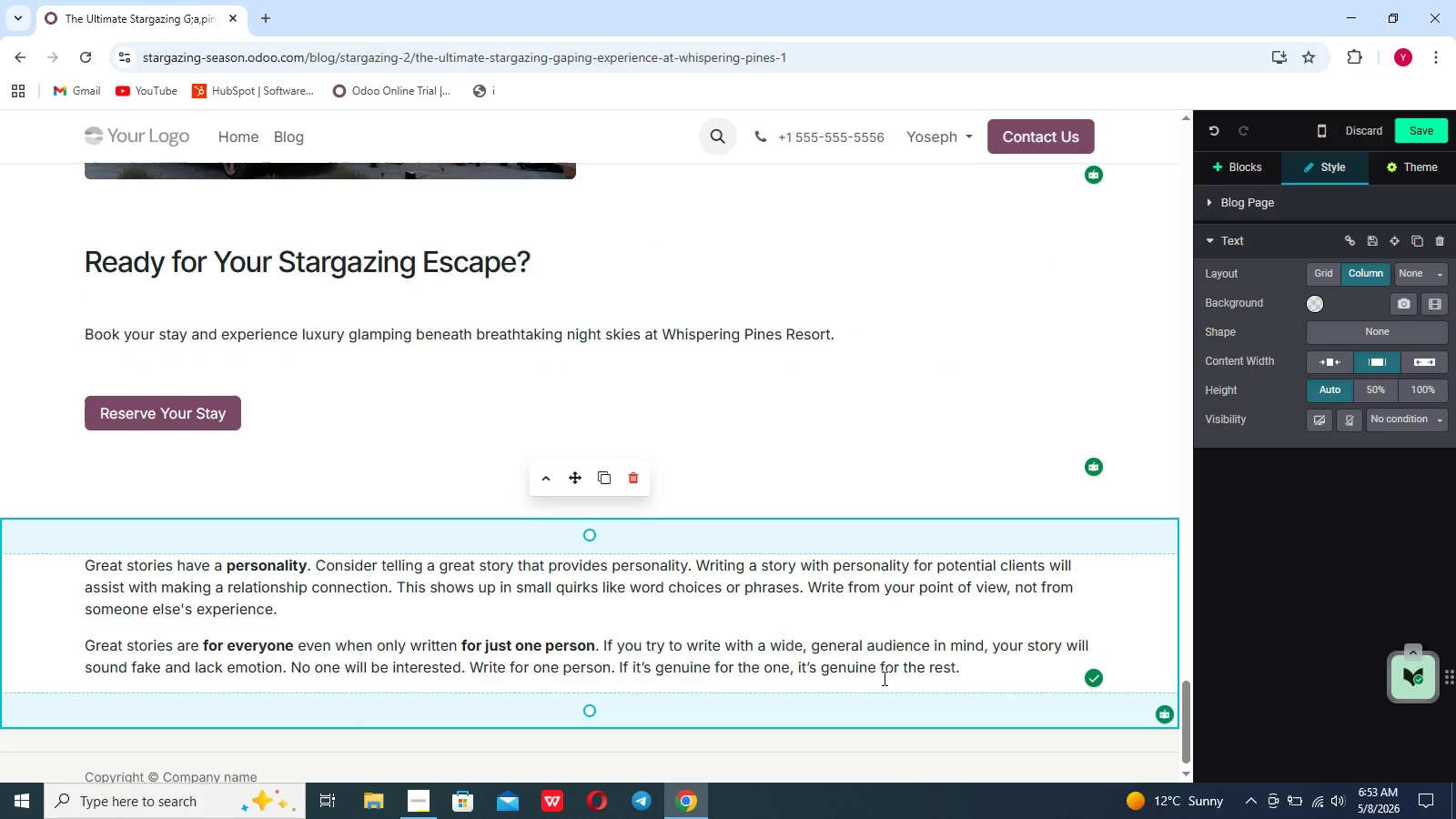 
left_click_drag(start_coordinate=[969, 667], to_coordinate=[34, 551])
 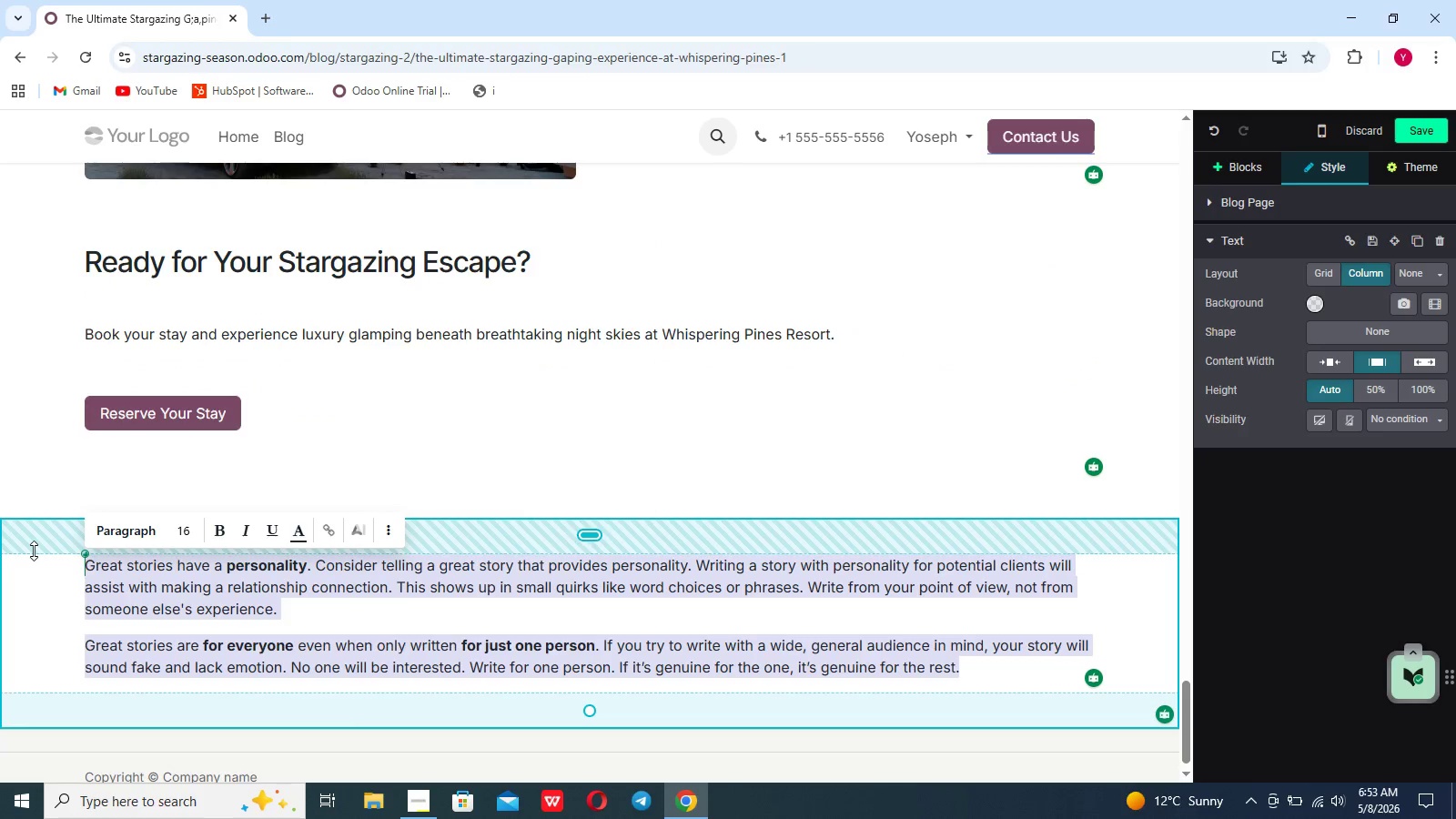 
key(Backspace)
 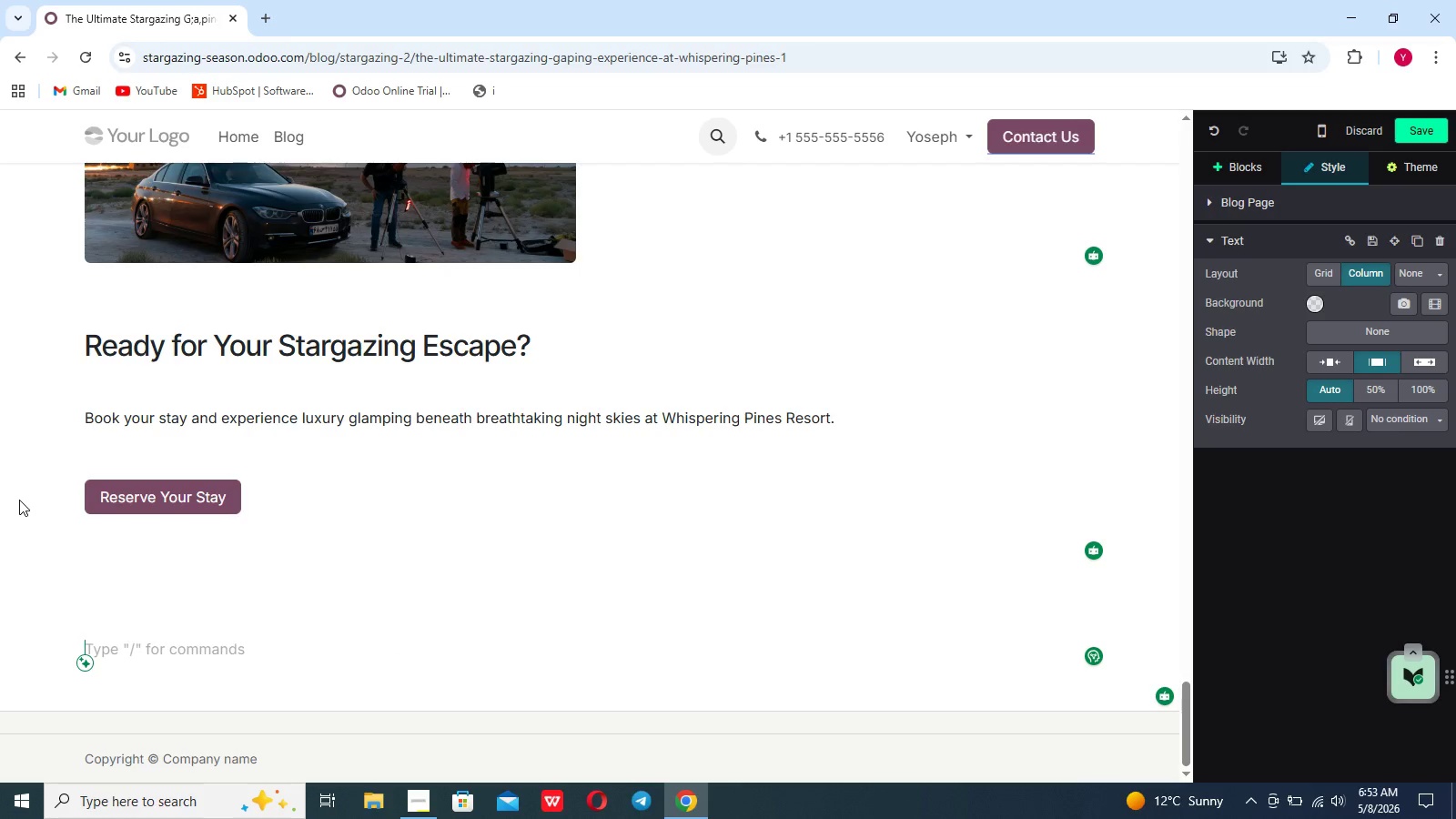 
type(Planning Your Perfect Stargazing Getaway)
 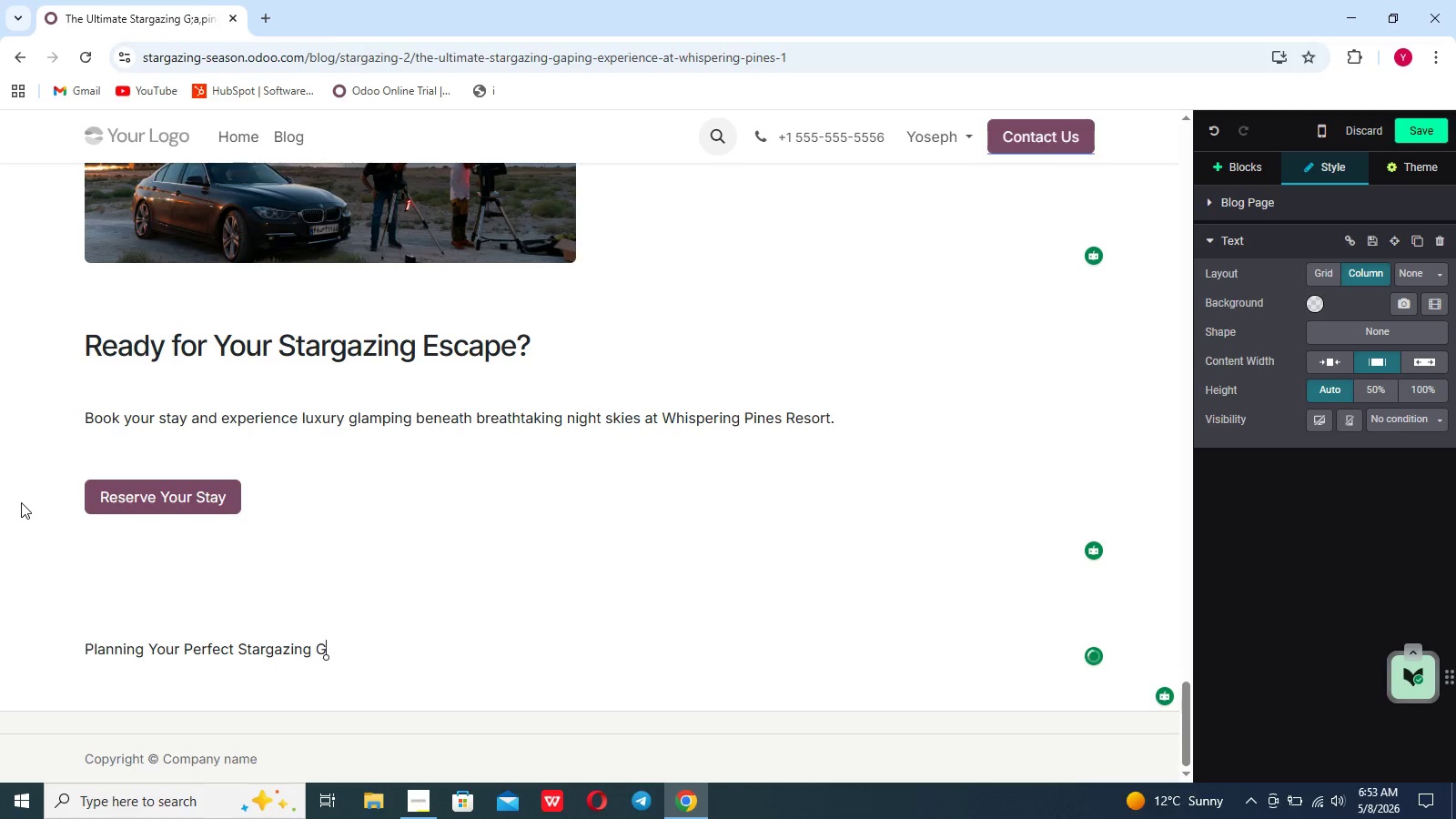 
wait(5.36)
 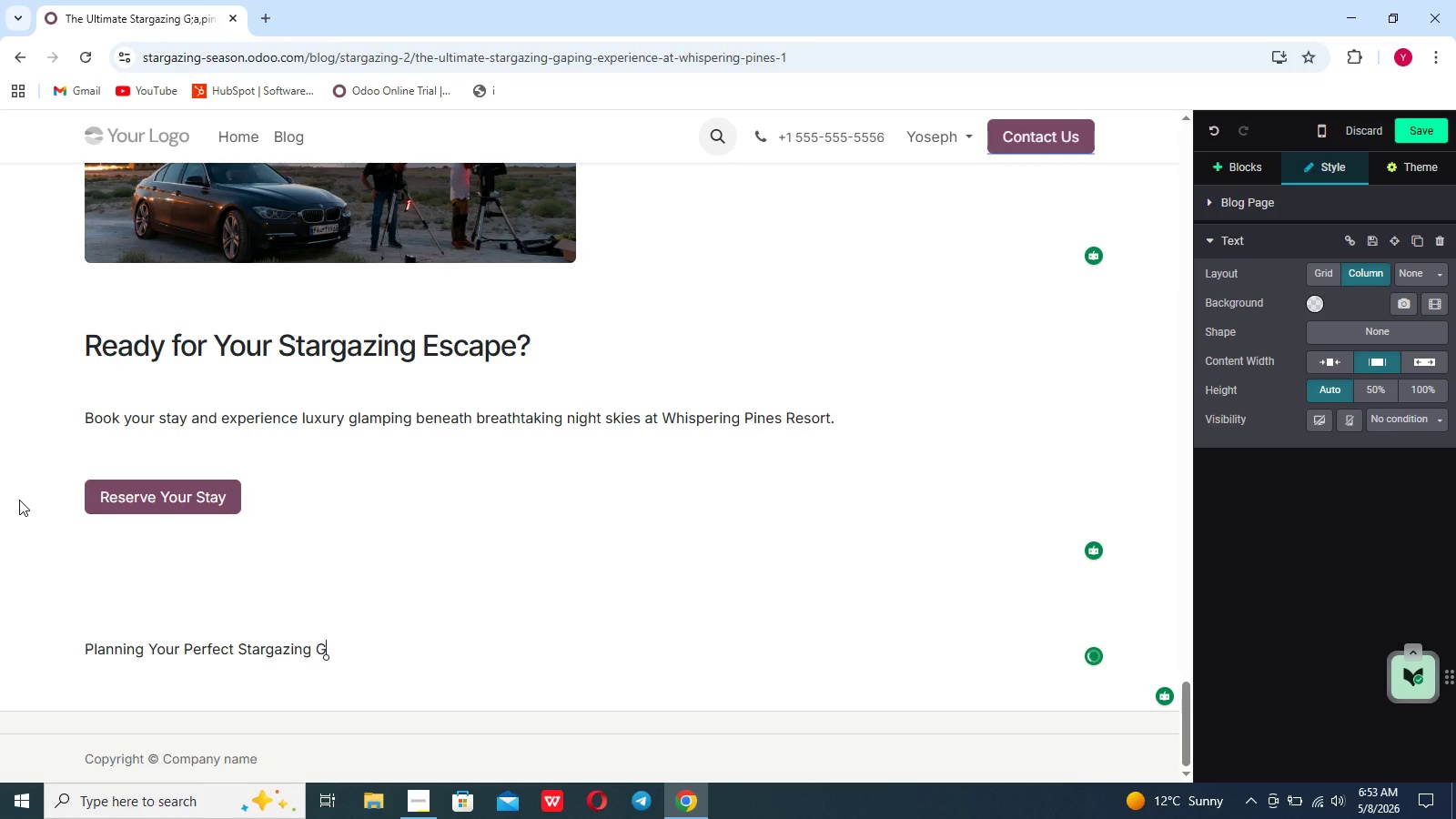 
left_click_drag(start_coordinate=[381, 651], to_coordinate=[86, 648])
 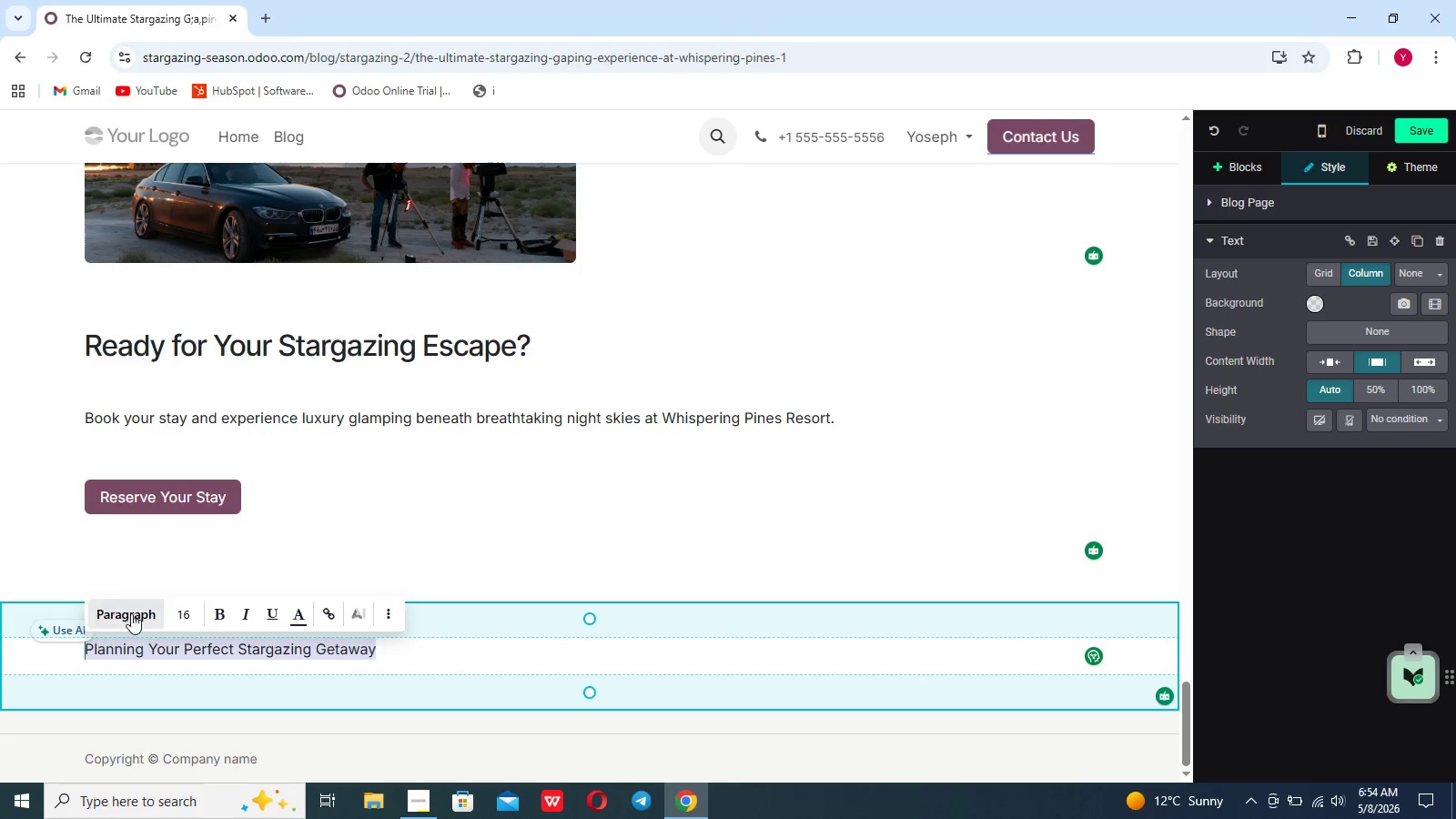 
left_click([134, 612])
 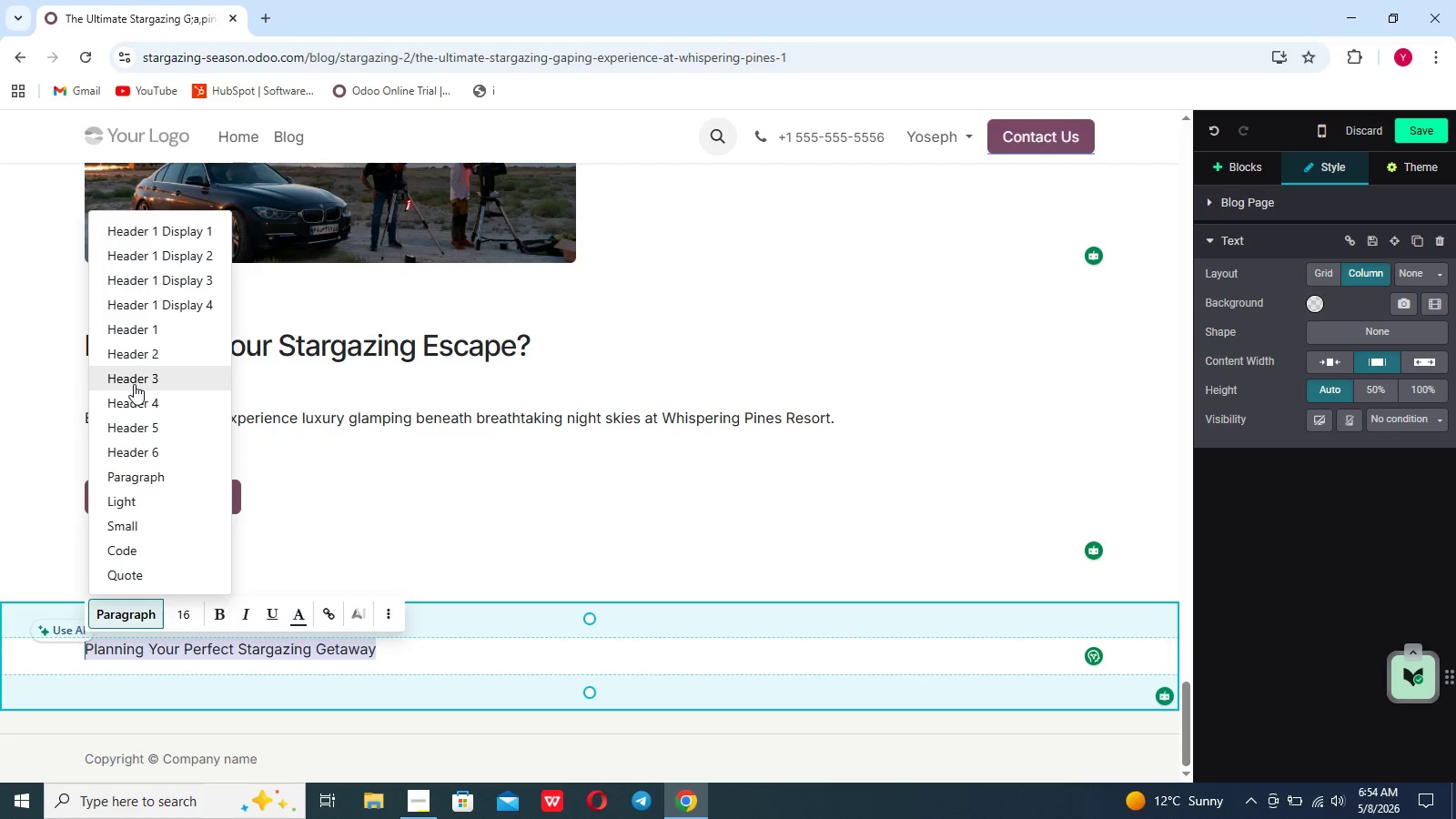 
left_click([134, 384])
 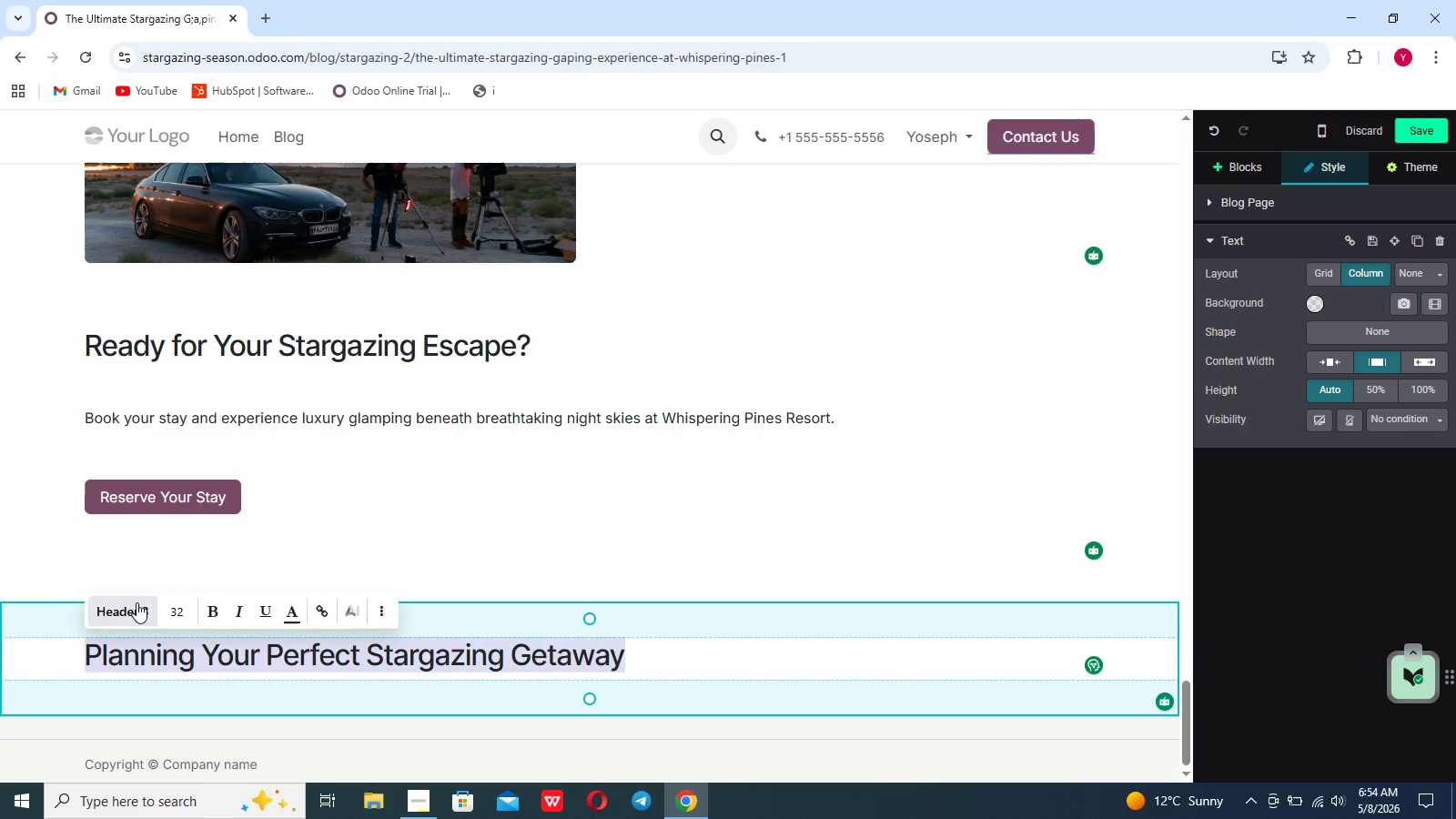 
left_click([135, 605])
 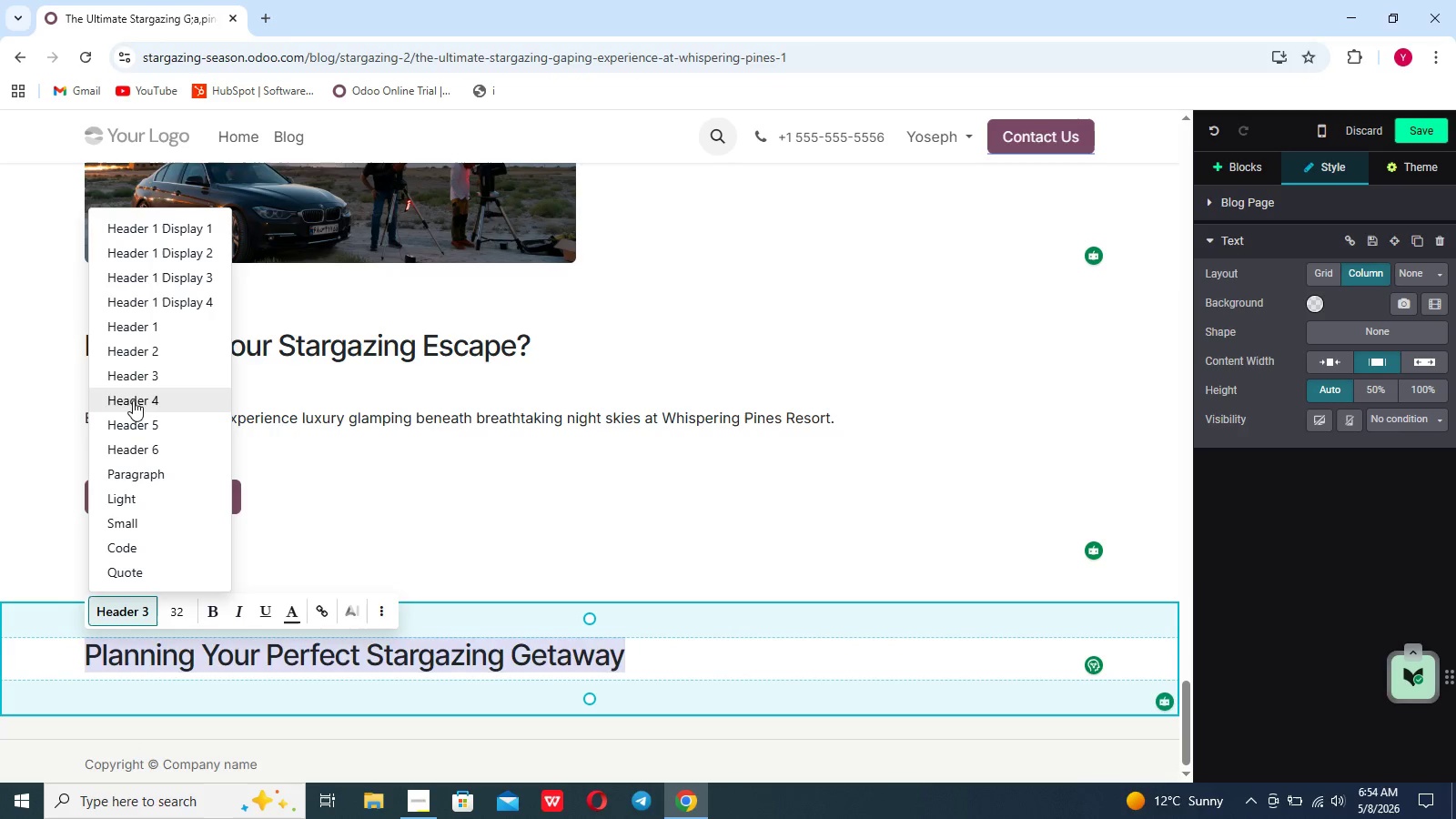 
left_click([133, 396])
 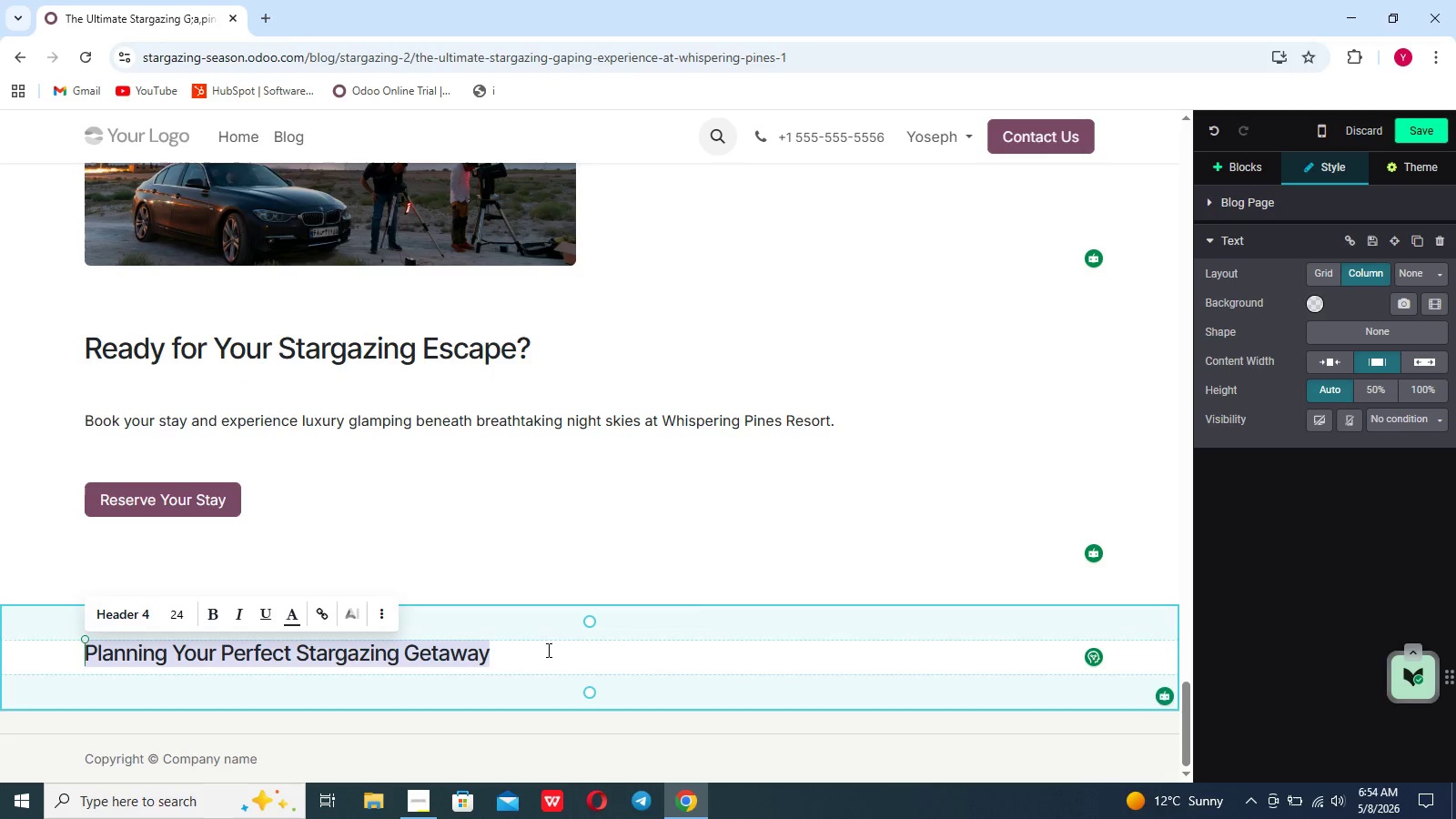 
left_click([543, 650])
 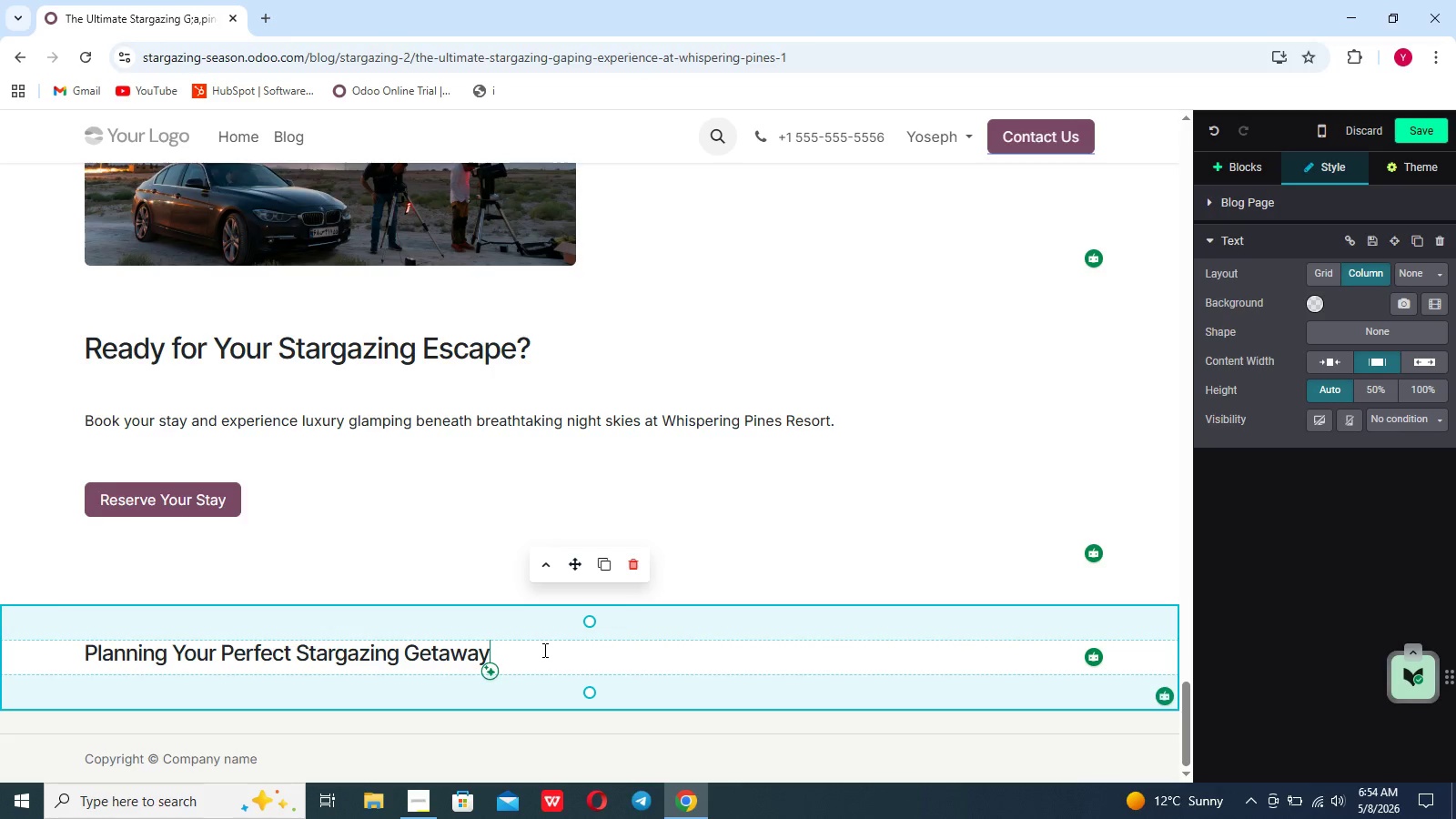 
key(Enter)
 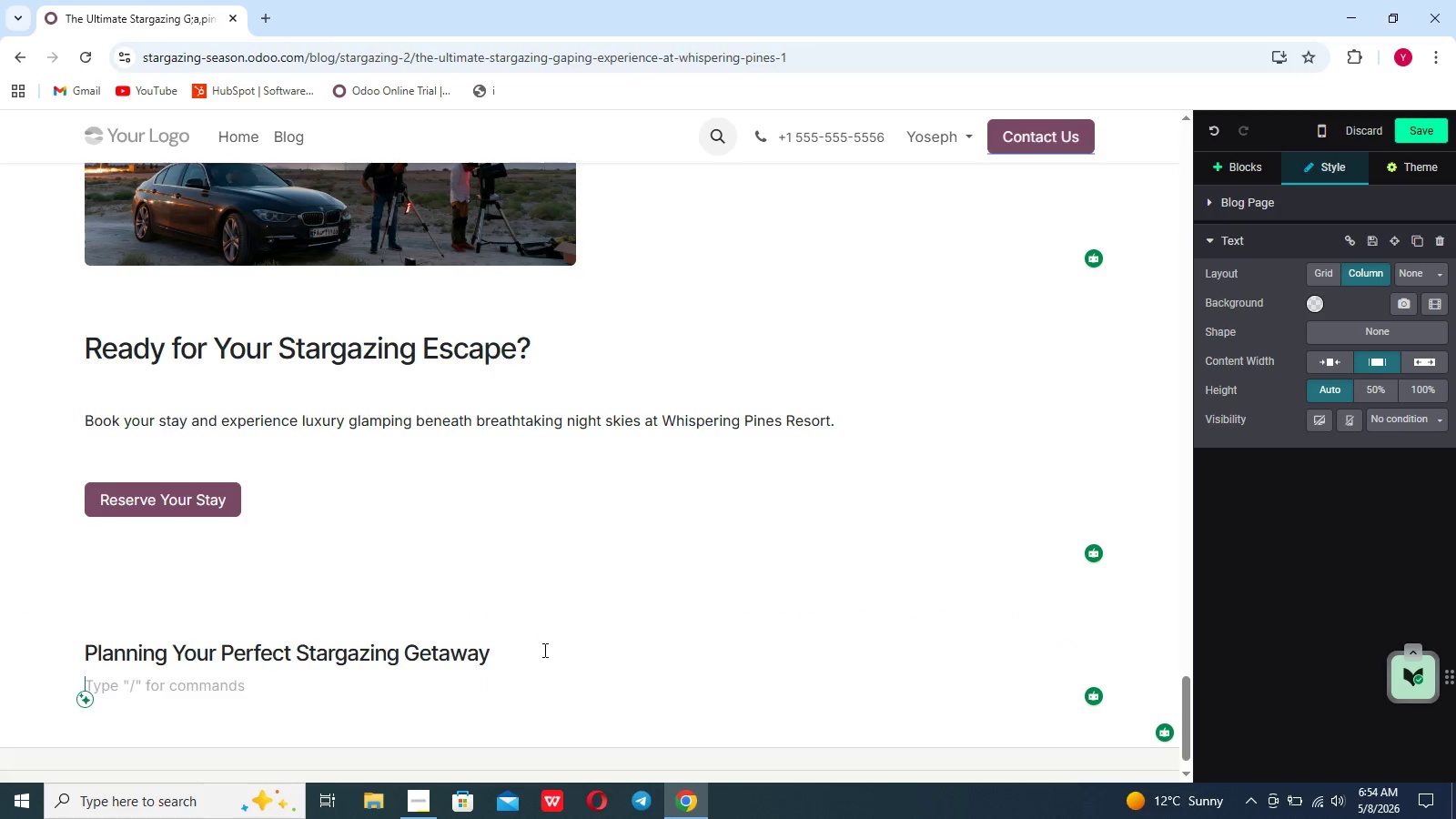 
key(Enter)
 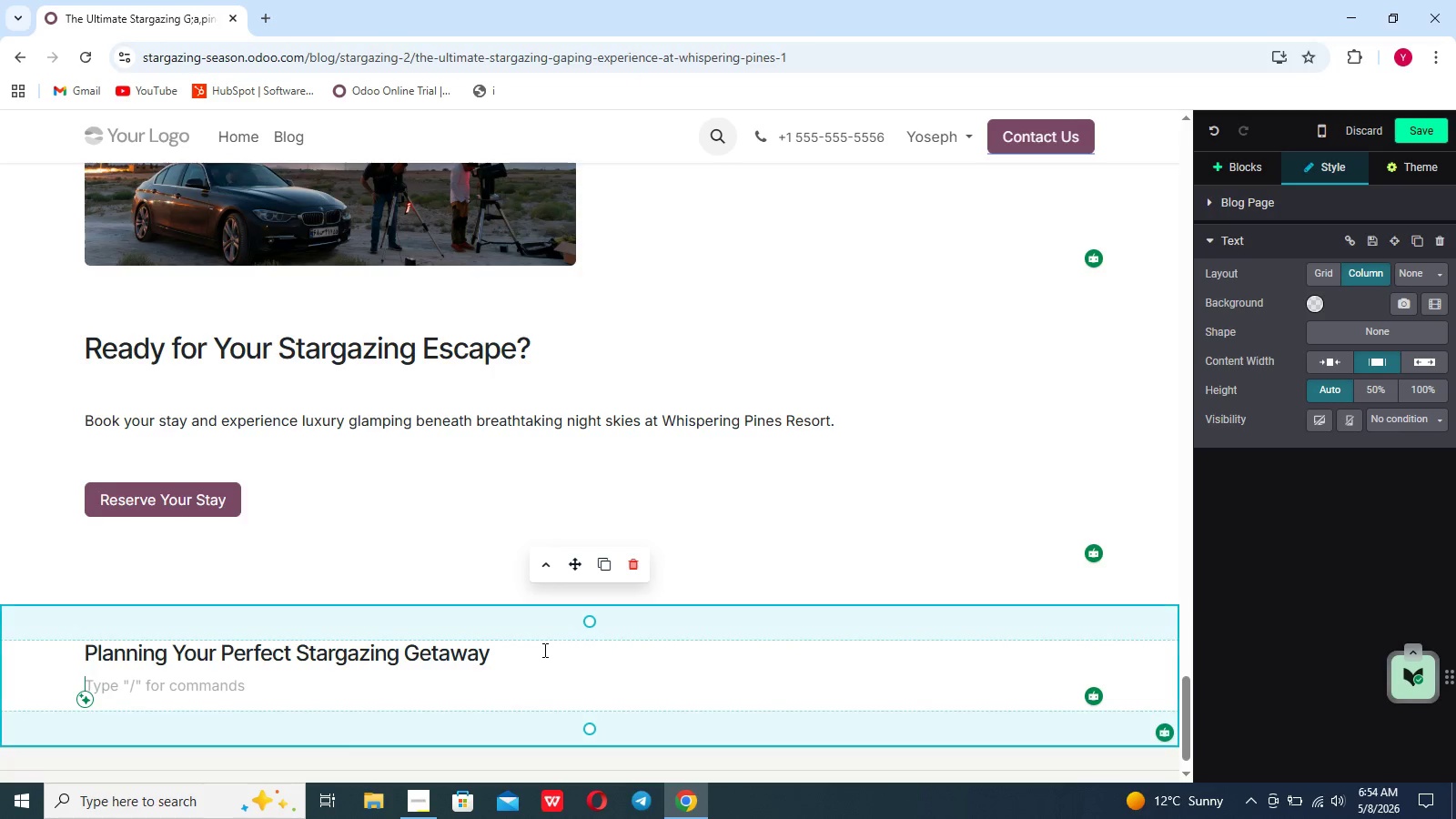 
type(To fully enjoy startgazing seasons)
key(Backspace)
 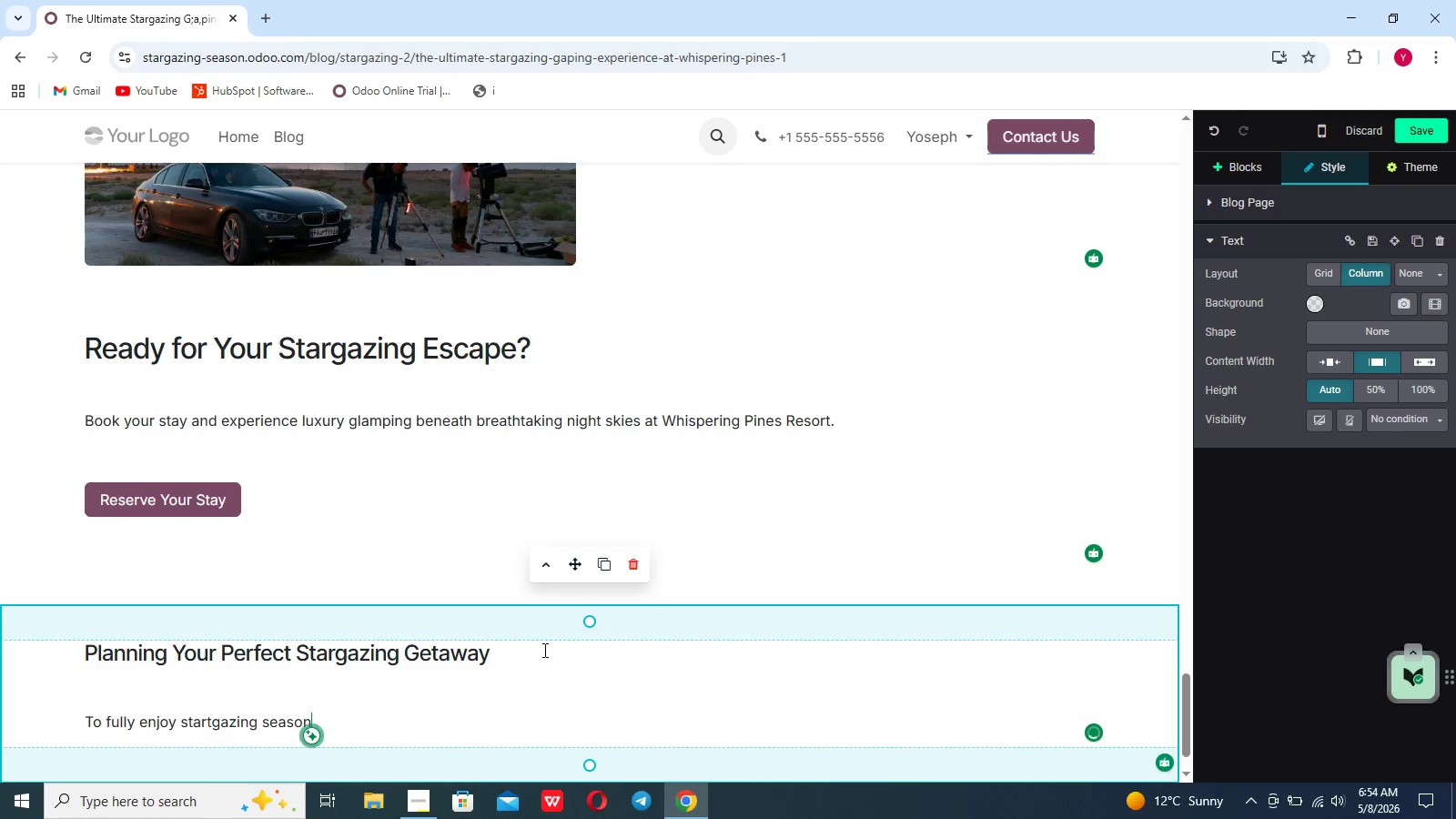 
mouse_move([216, 688])
 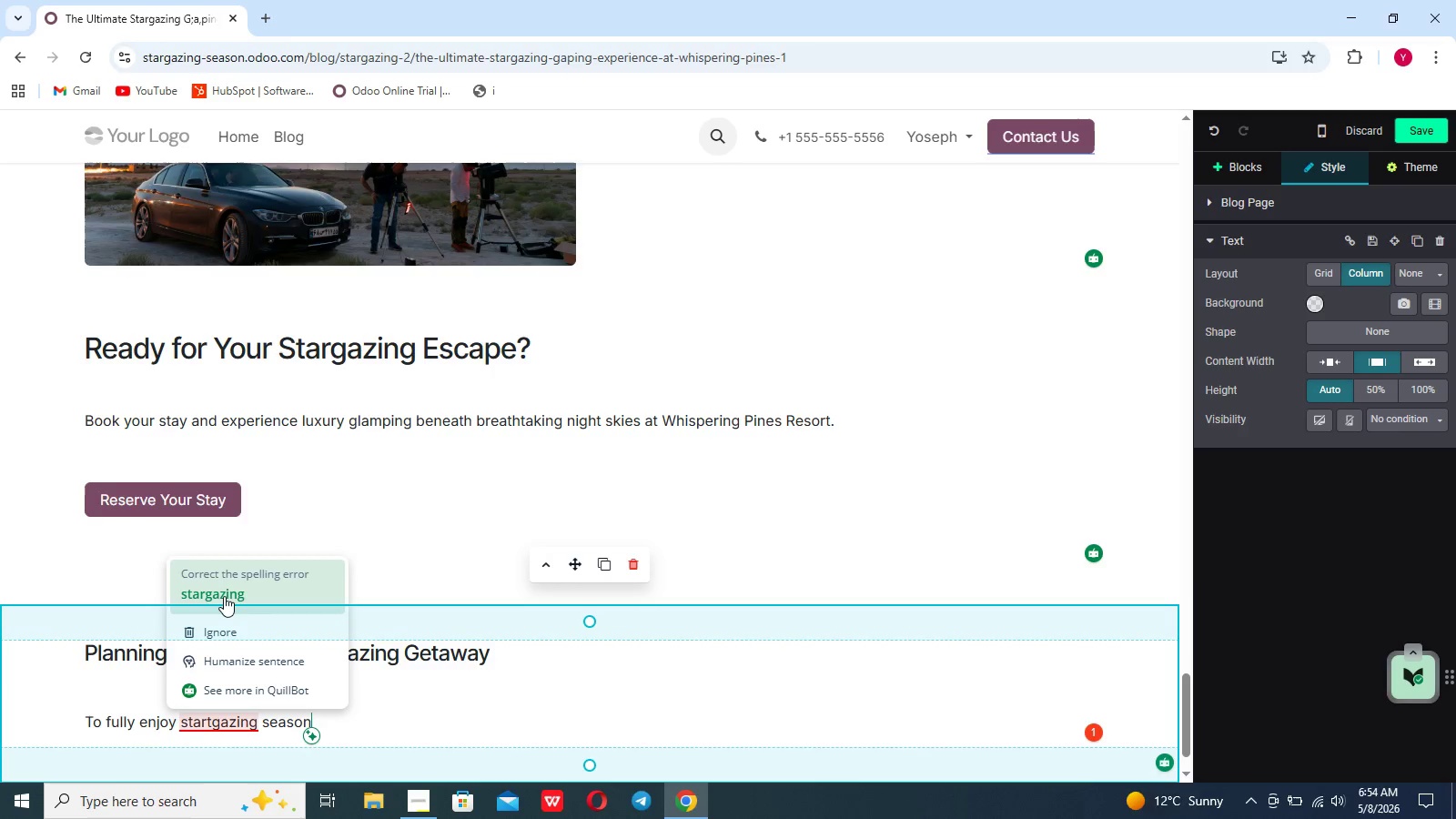 
left_click([224, 596])
 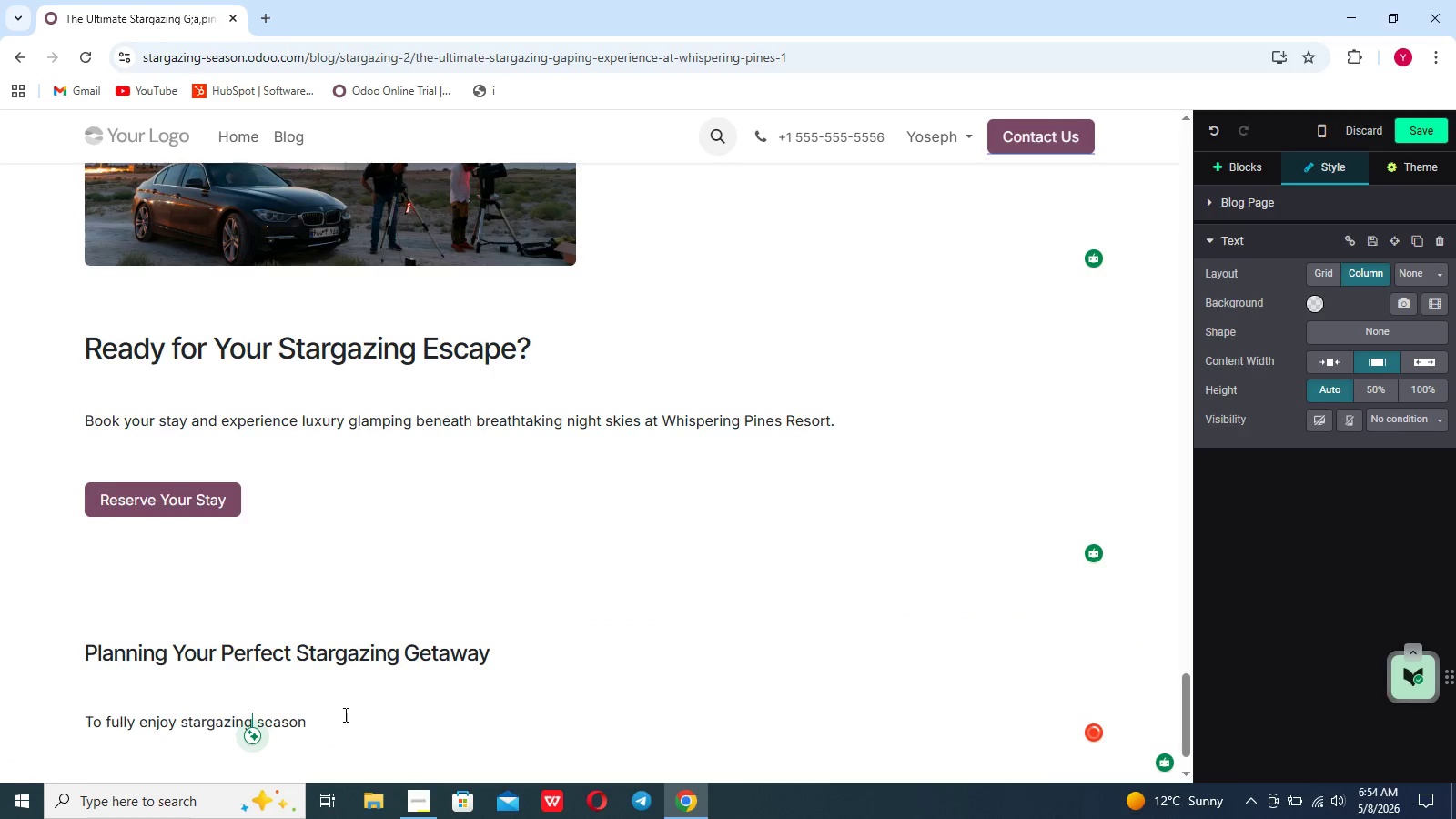 
left_click([344, 714])
 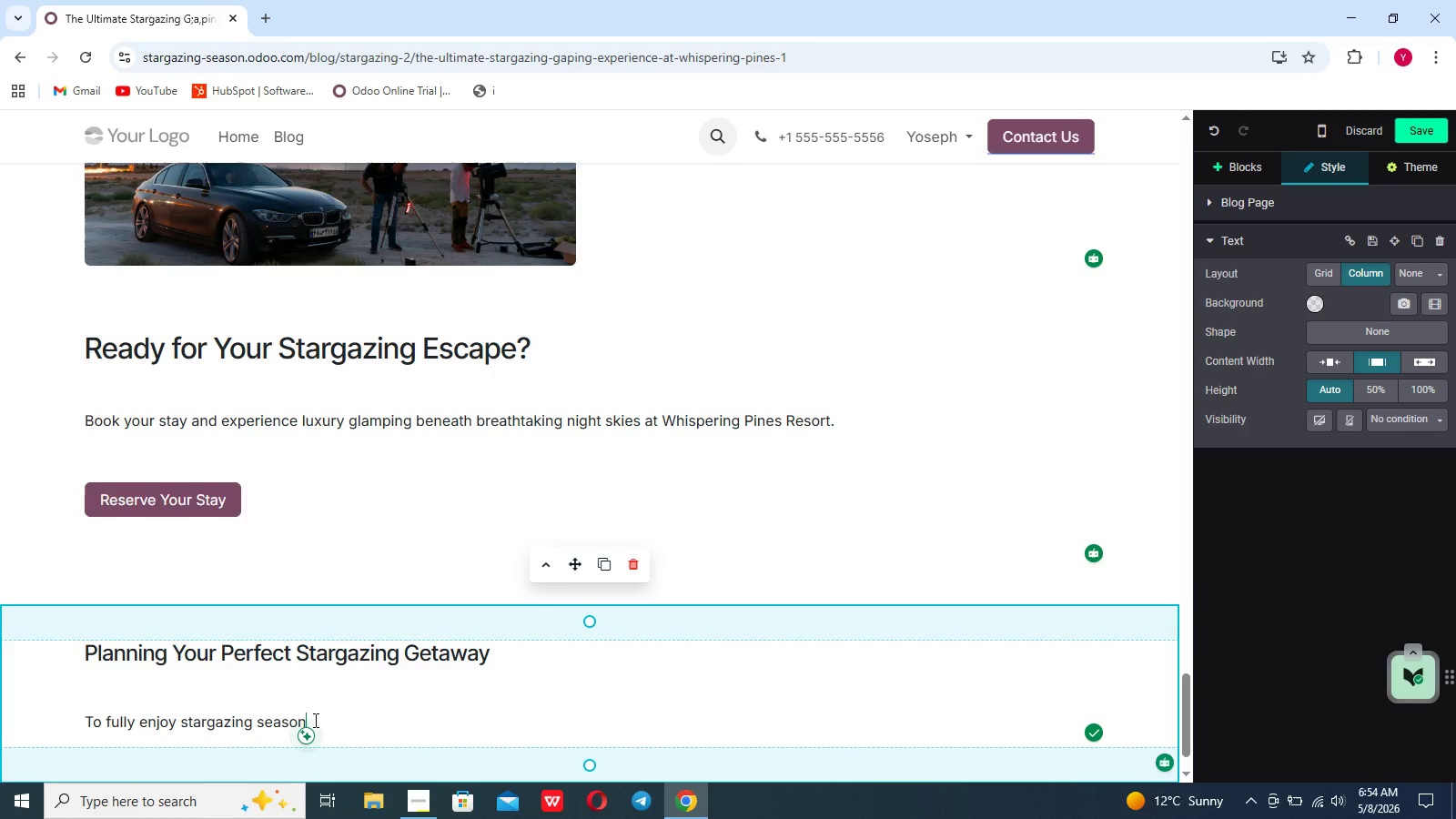 
type(, guests are encourage)
 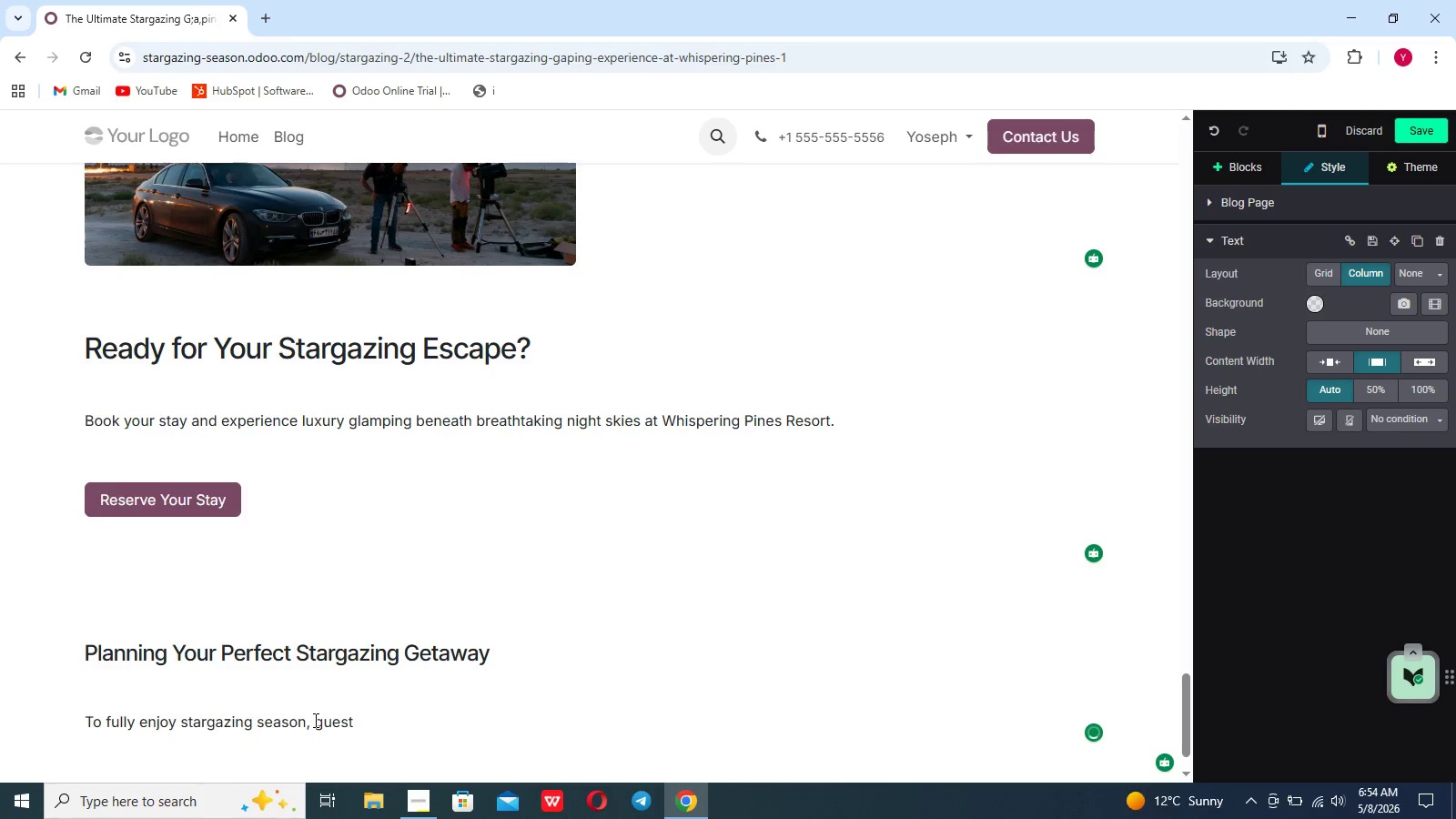 
key(D)
 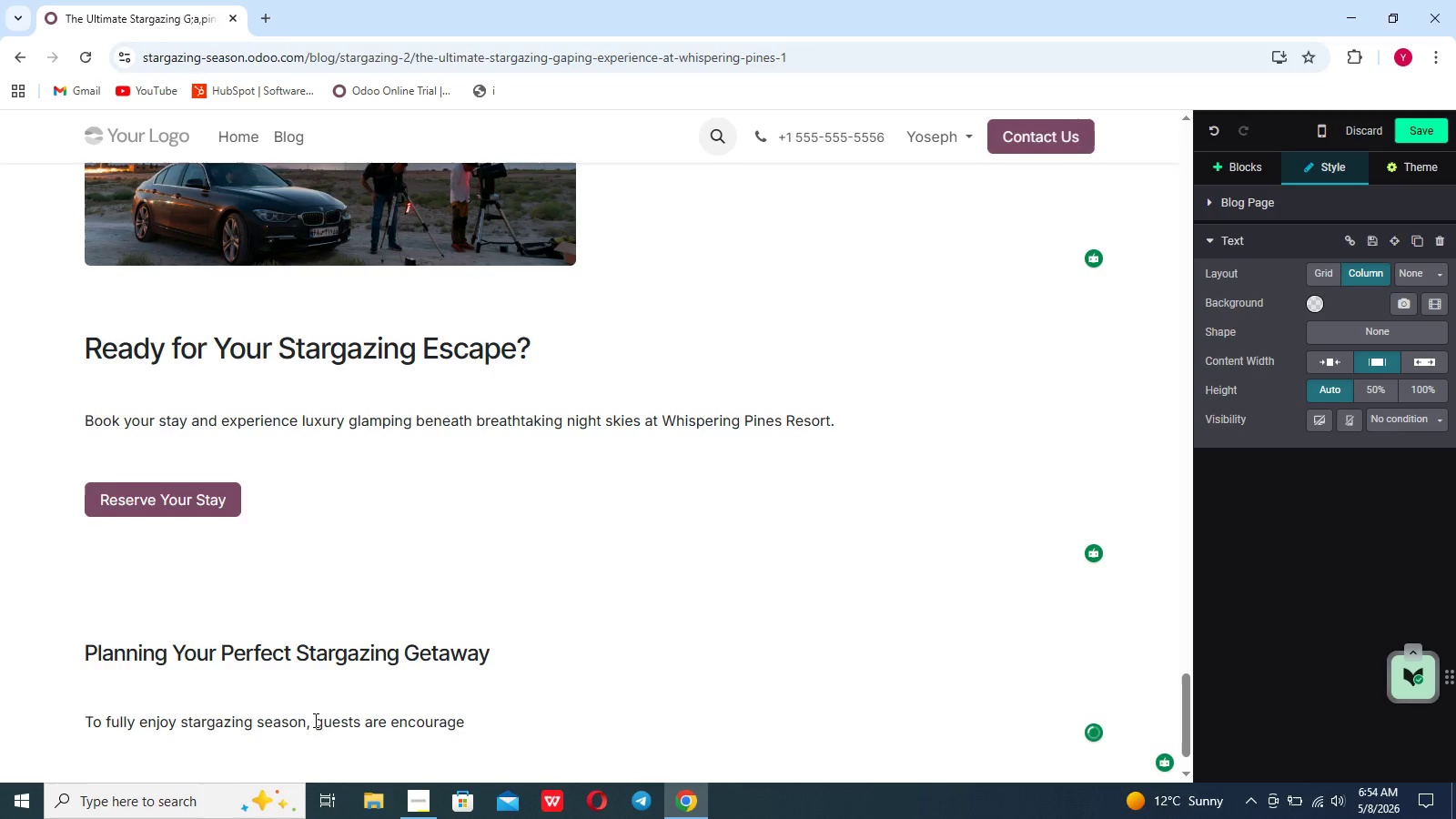 
key(Space)
 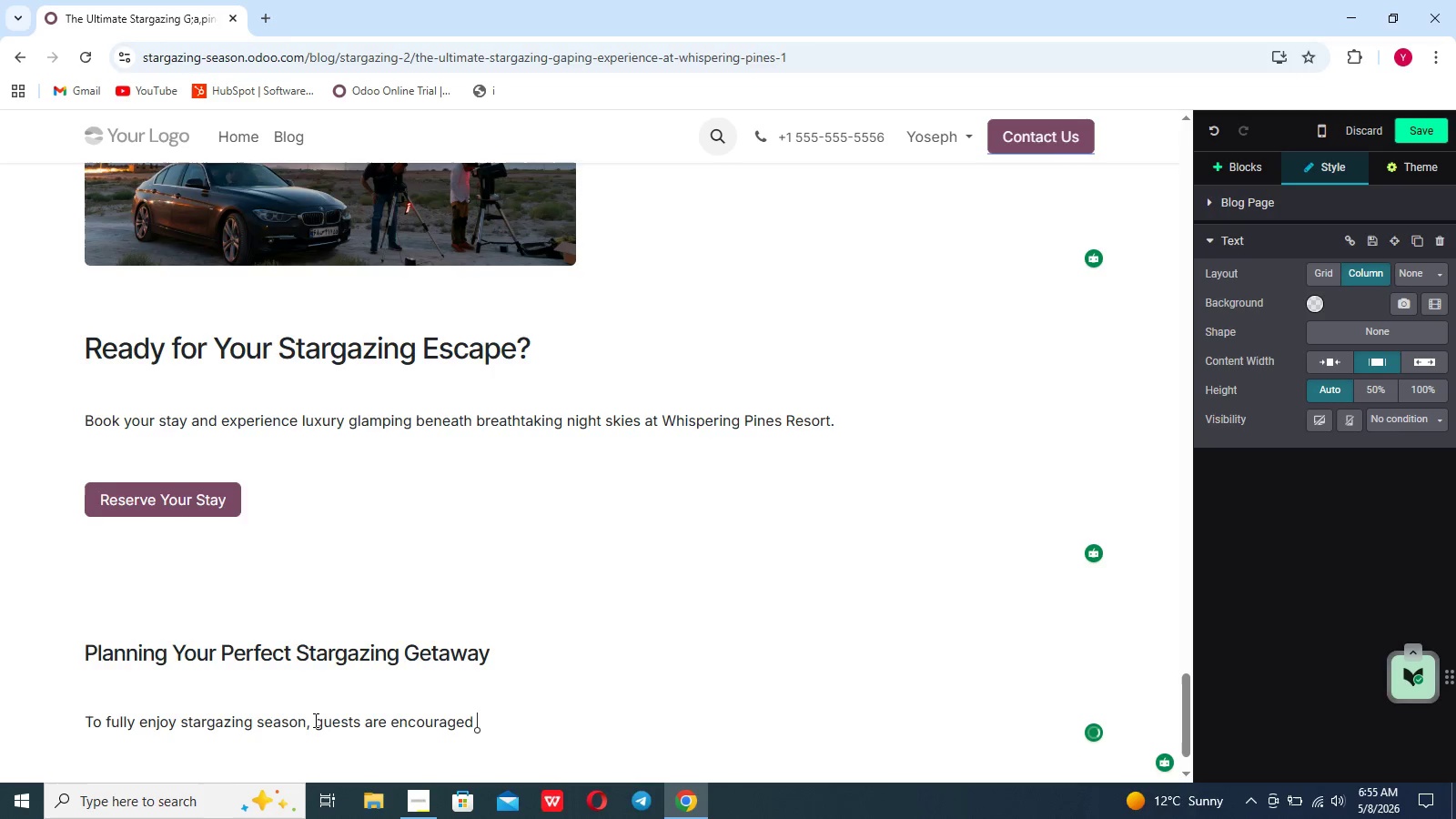 
type(to plan ahead and prepare for cook ni)
 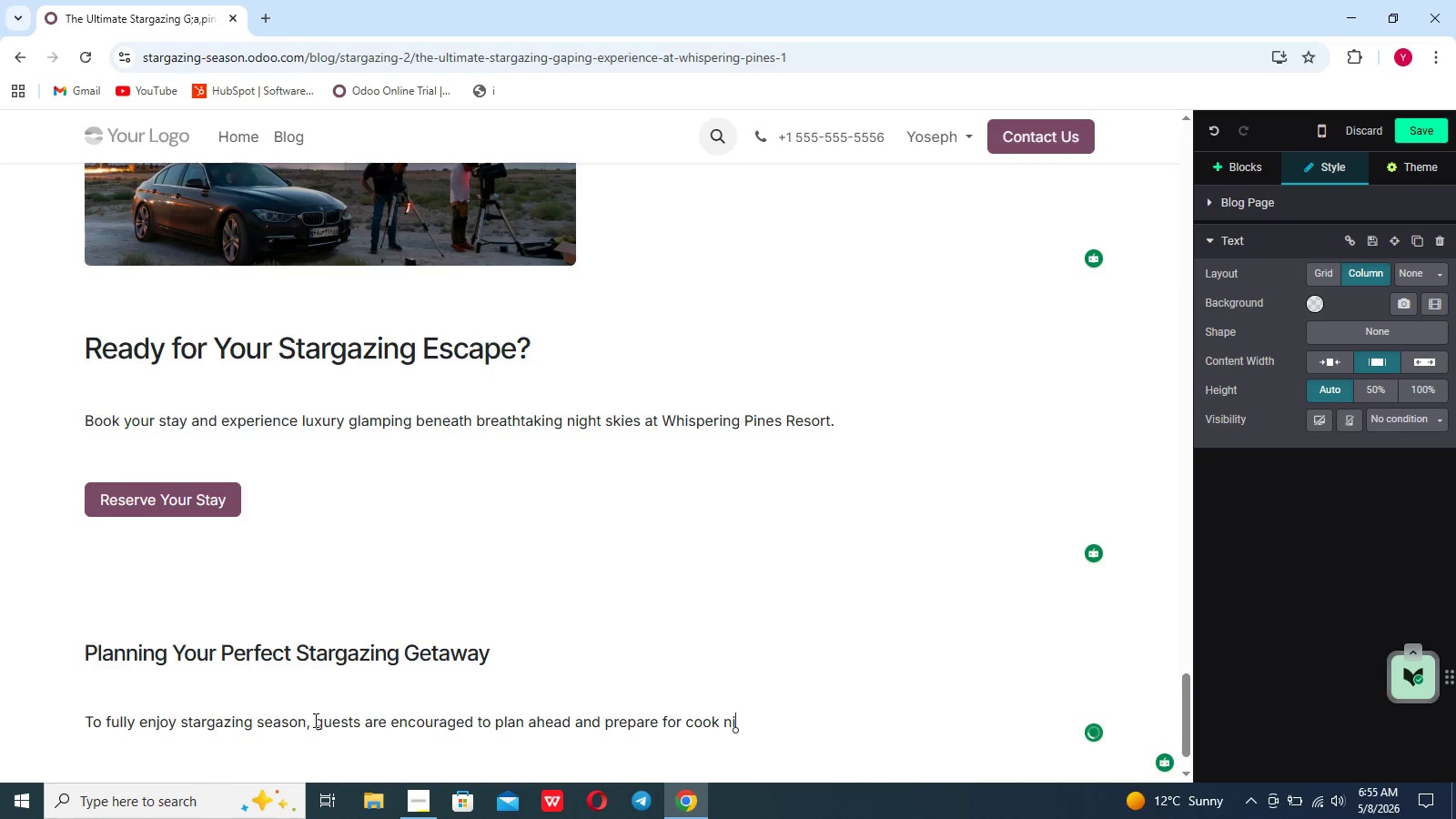 
type(ghttime tempratures, bringing comfortable late)
key(Backspace)
key(Backspace)
type(yered clothing, a camera for night photography, and a sense of adventure can make experience even more enjoyable.)
 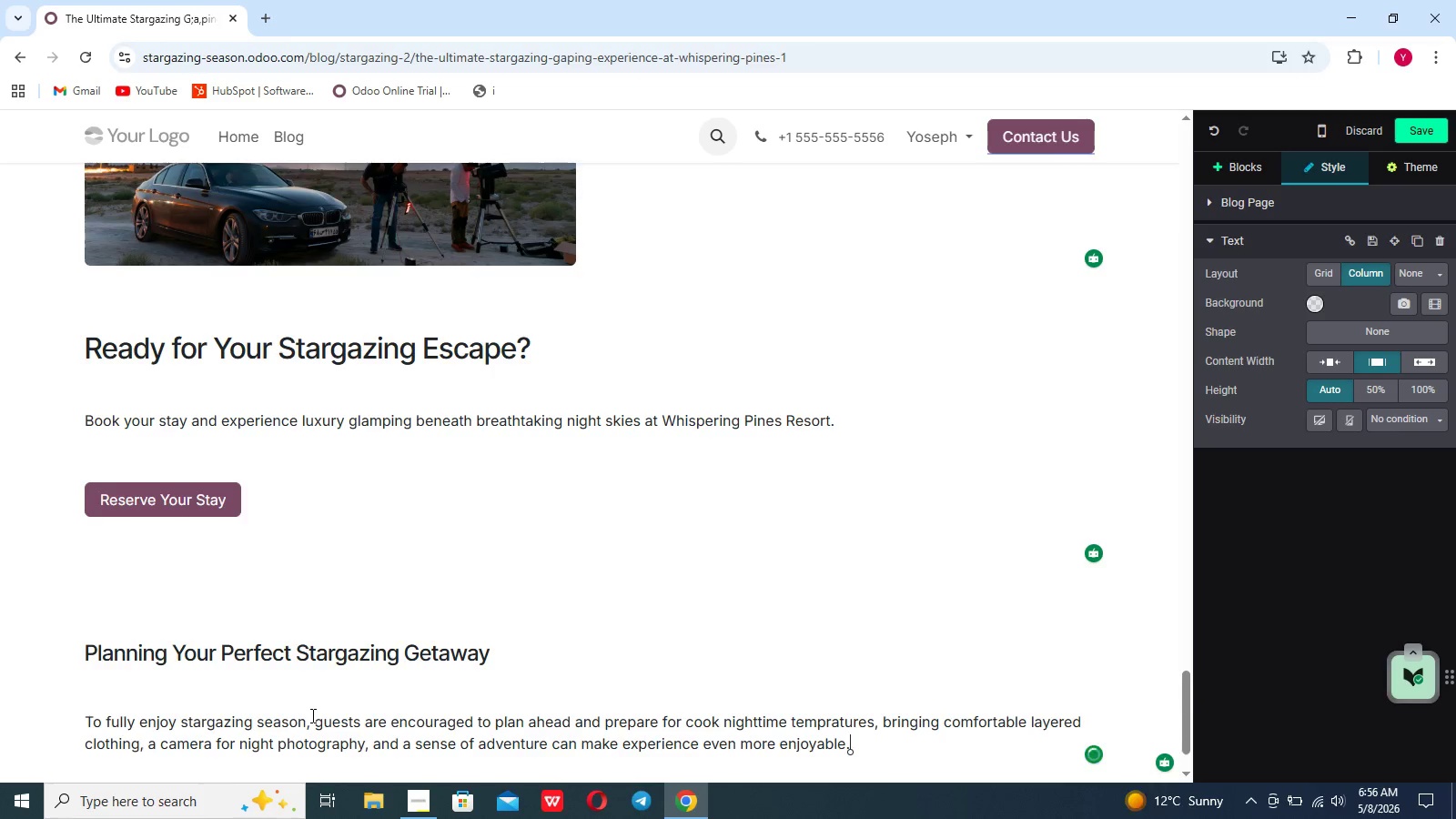 
key(Shift+Enter)
 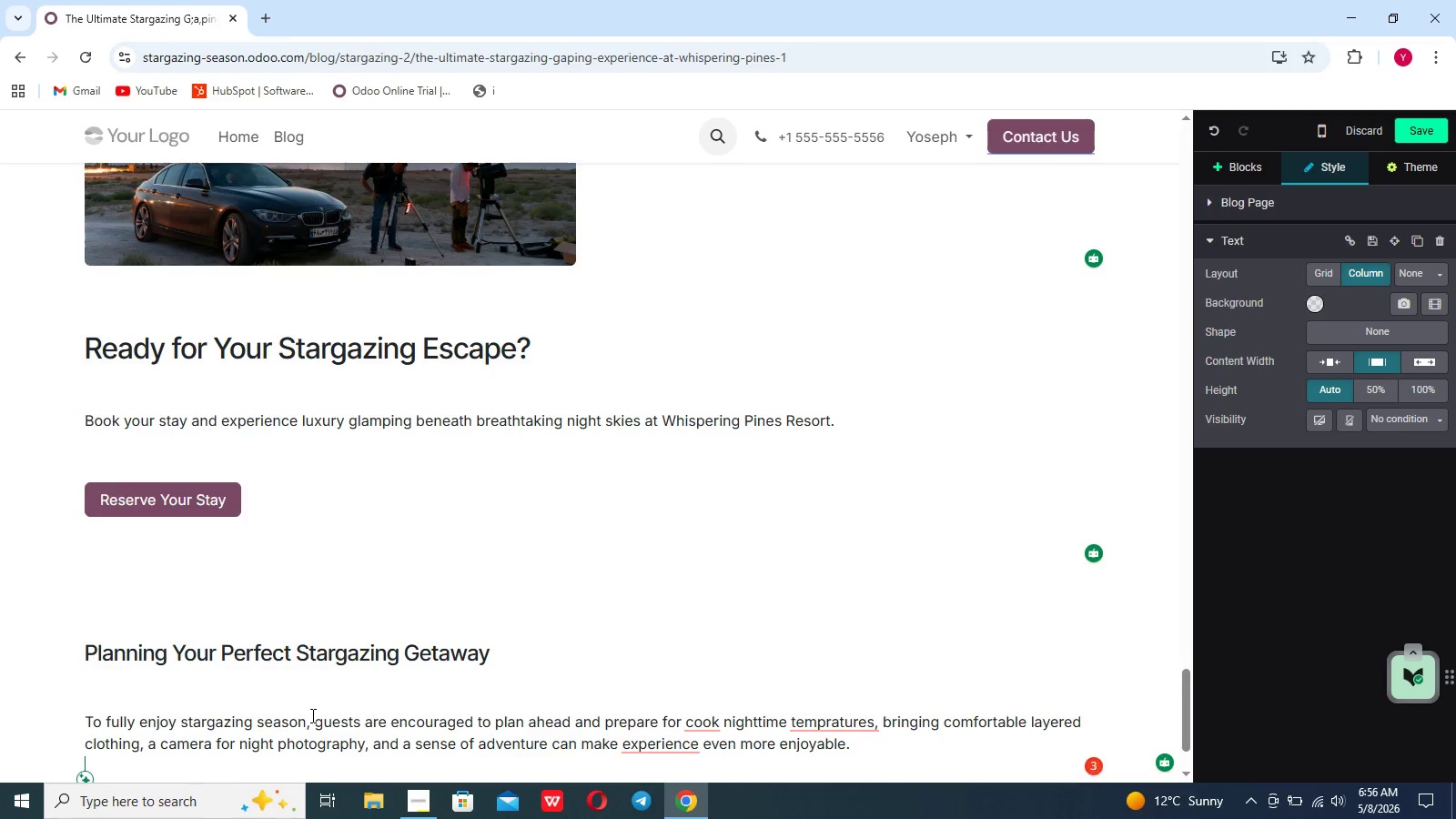 
key(Enter)
 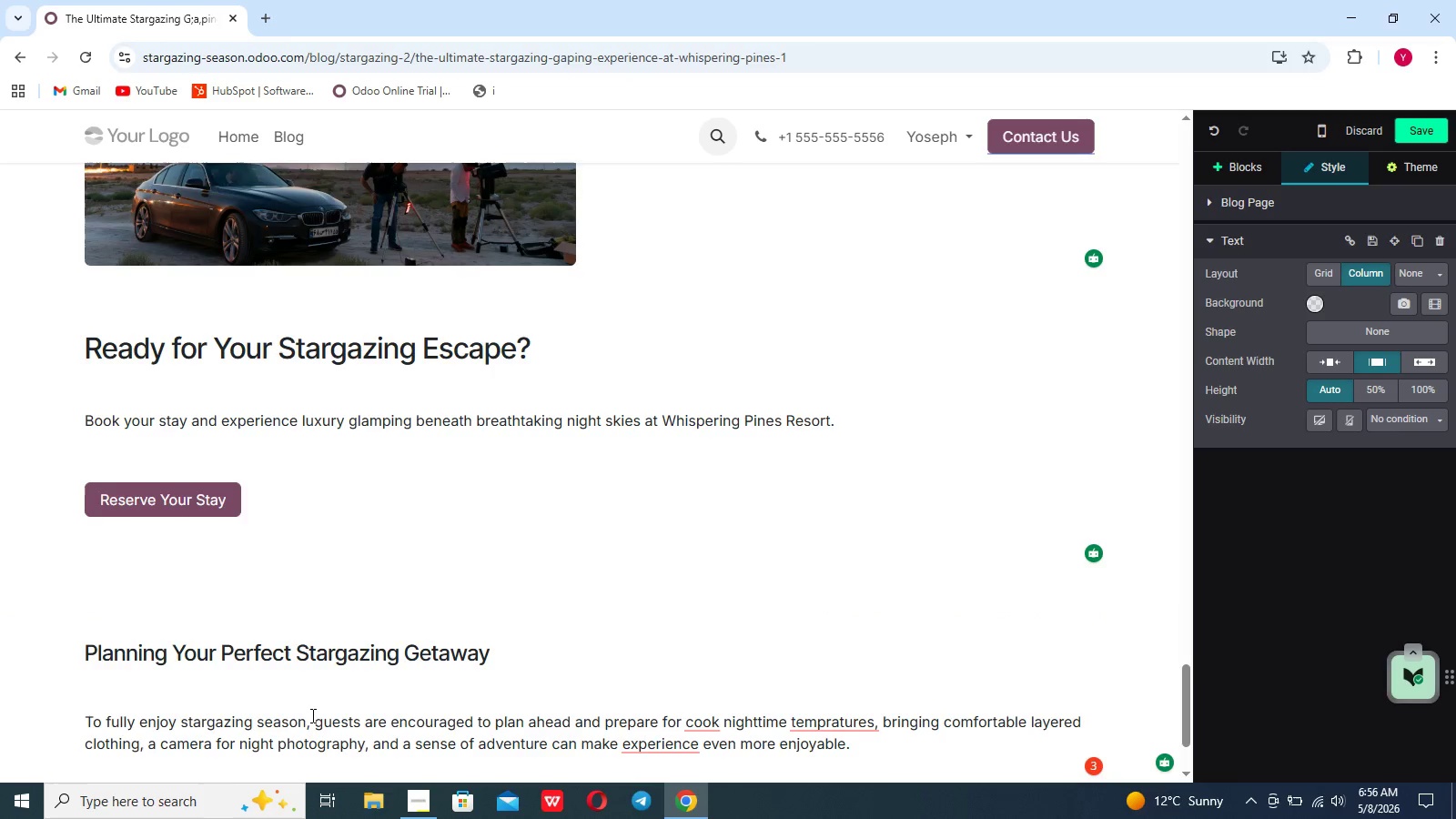 
mouse_move([704, 694])
 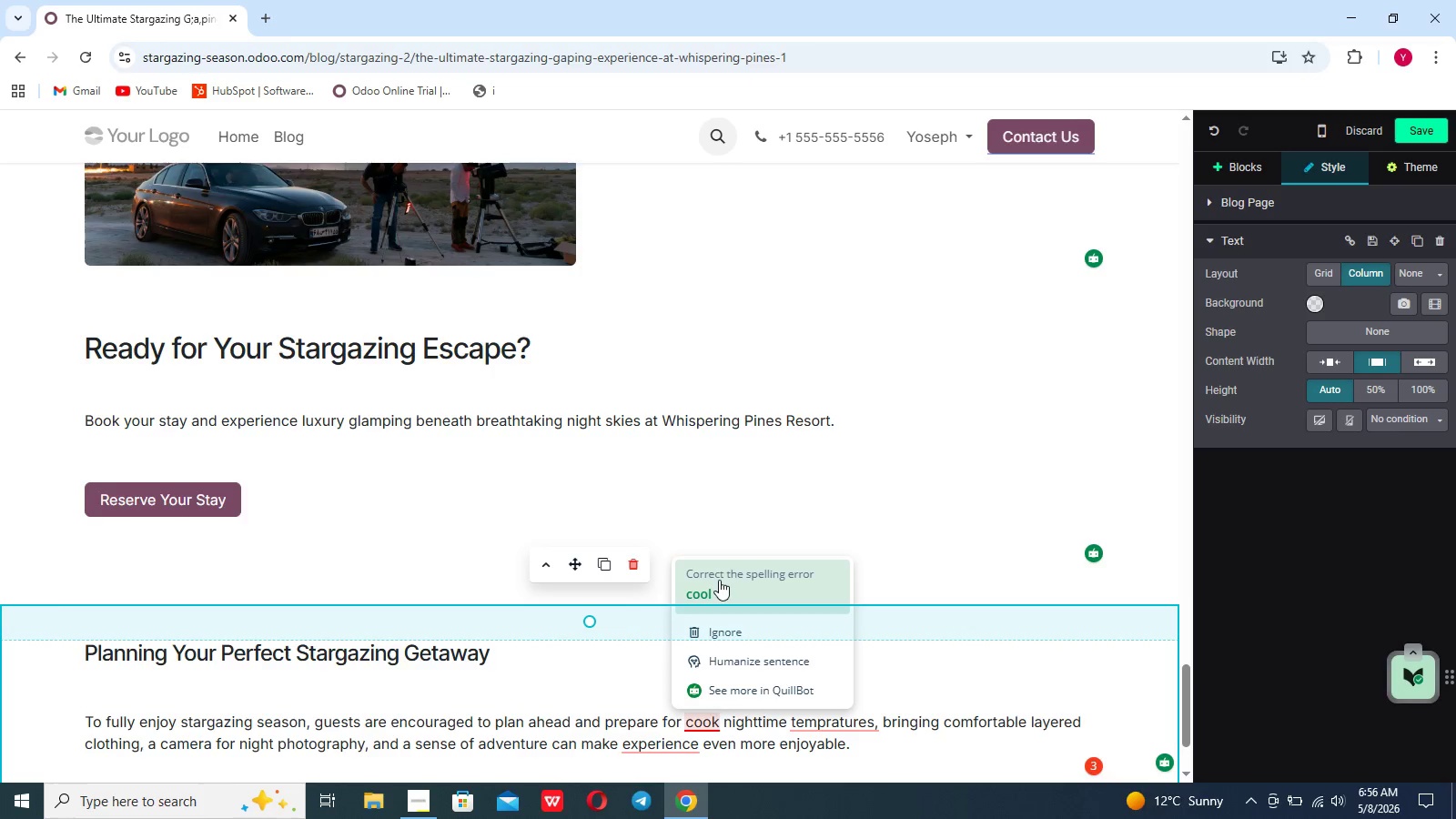 
left_click([719, 580])
 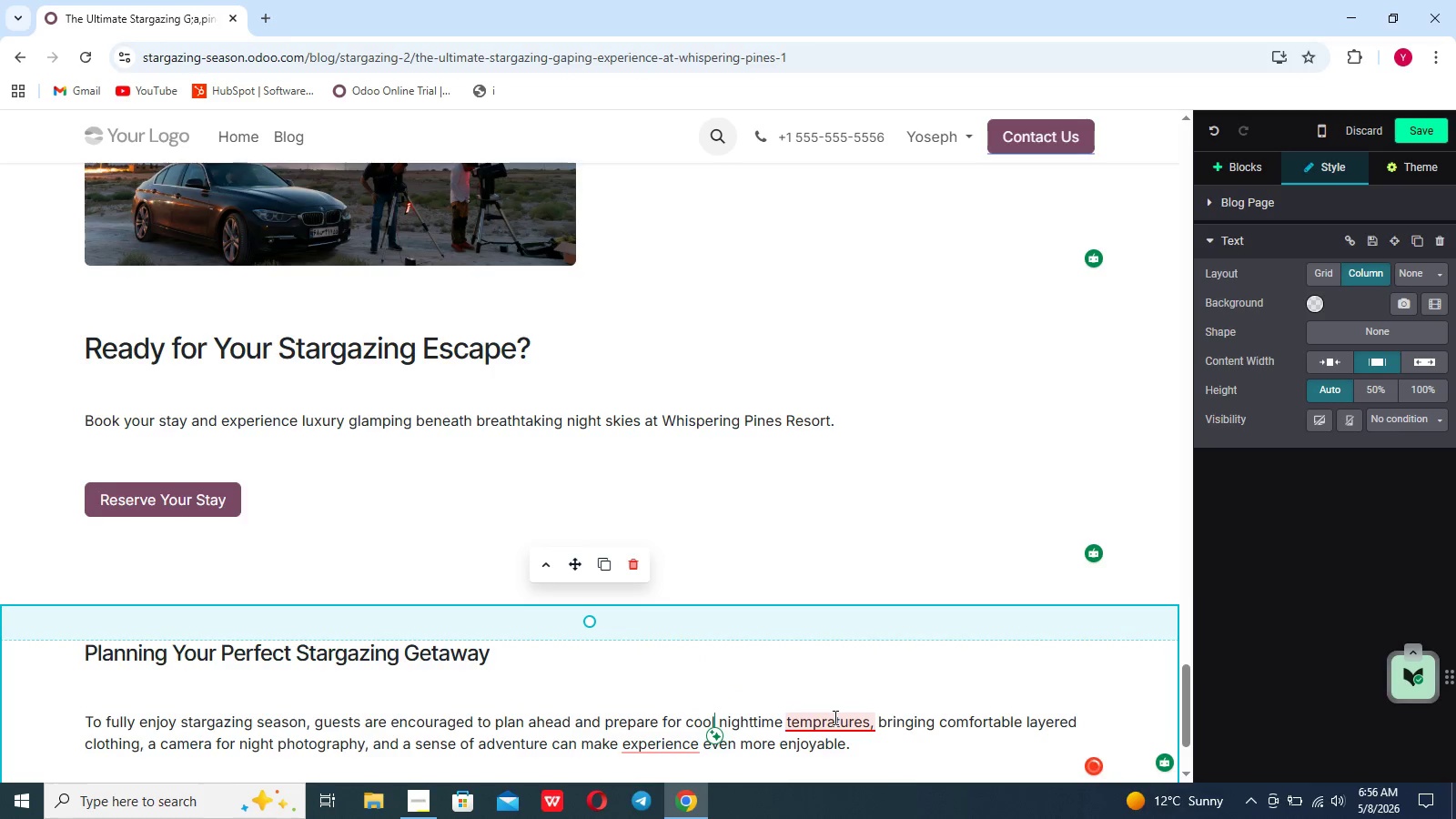 
wait(5.48)
 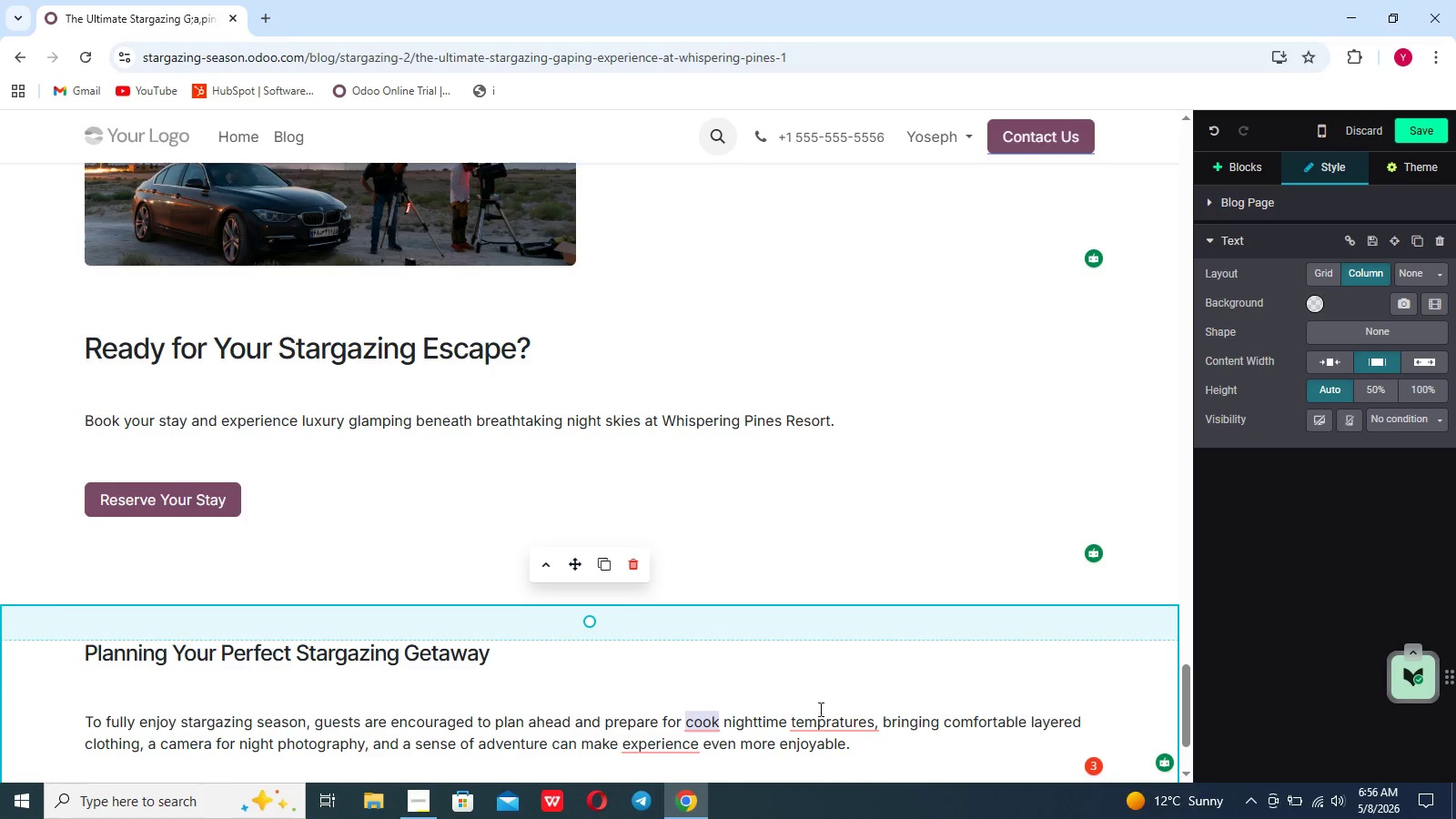 
left_click([850, 591])
 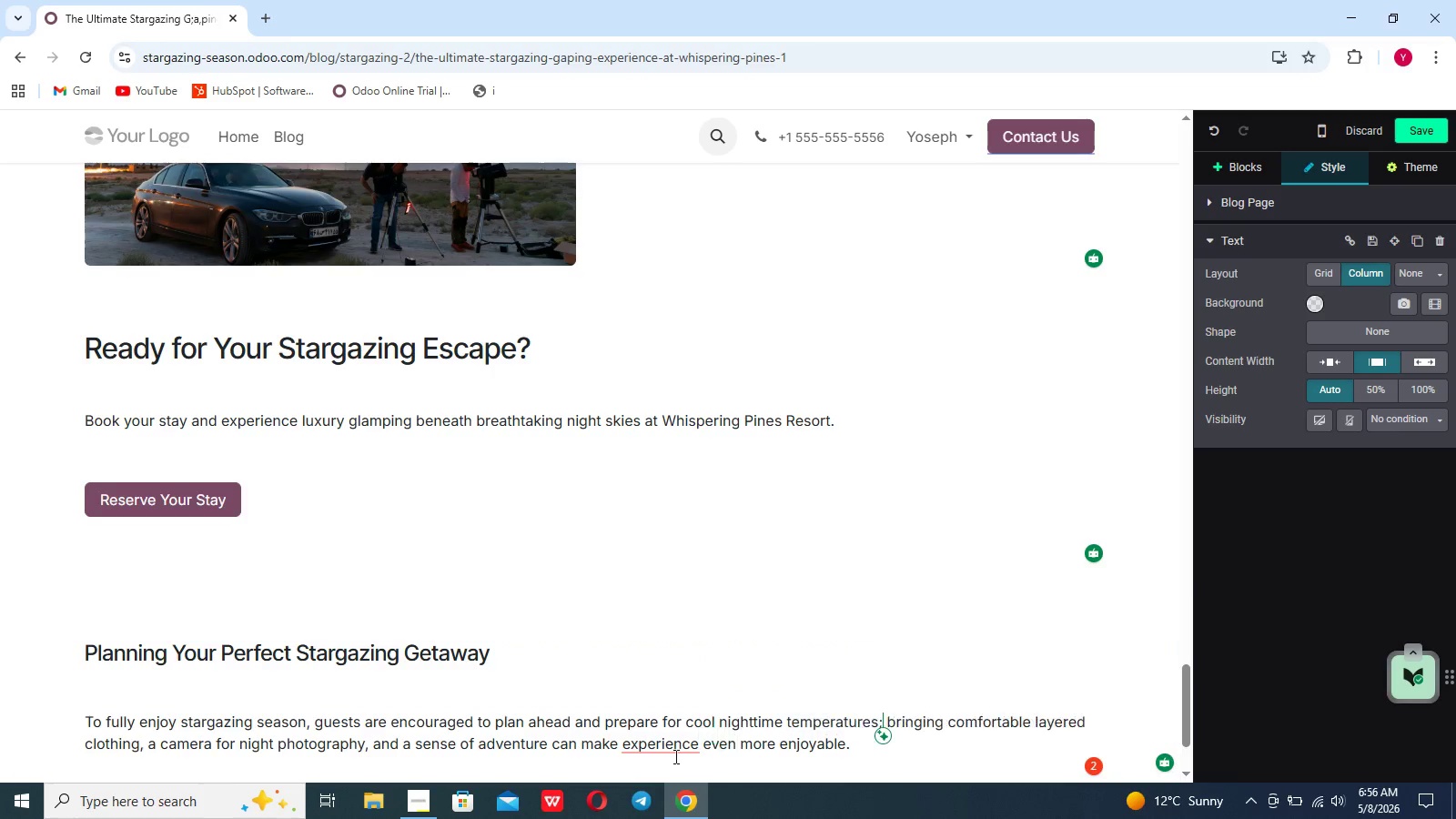 
mouse_move([657, 720])
 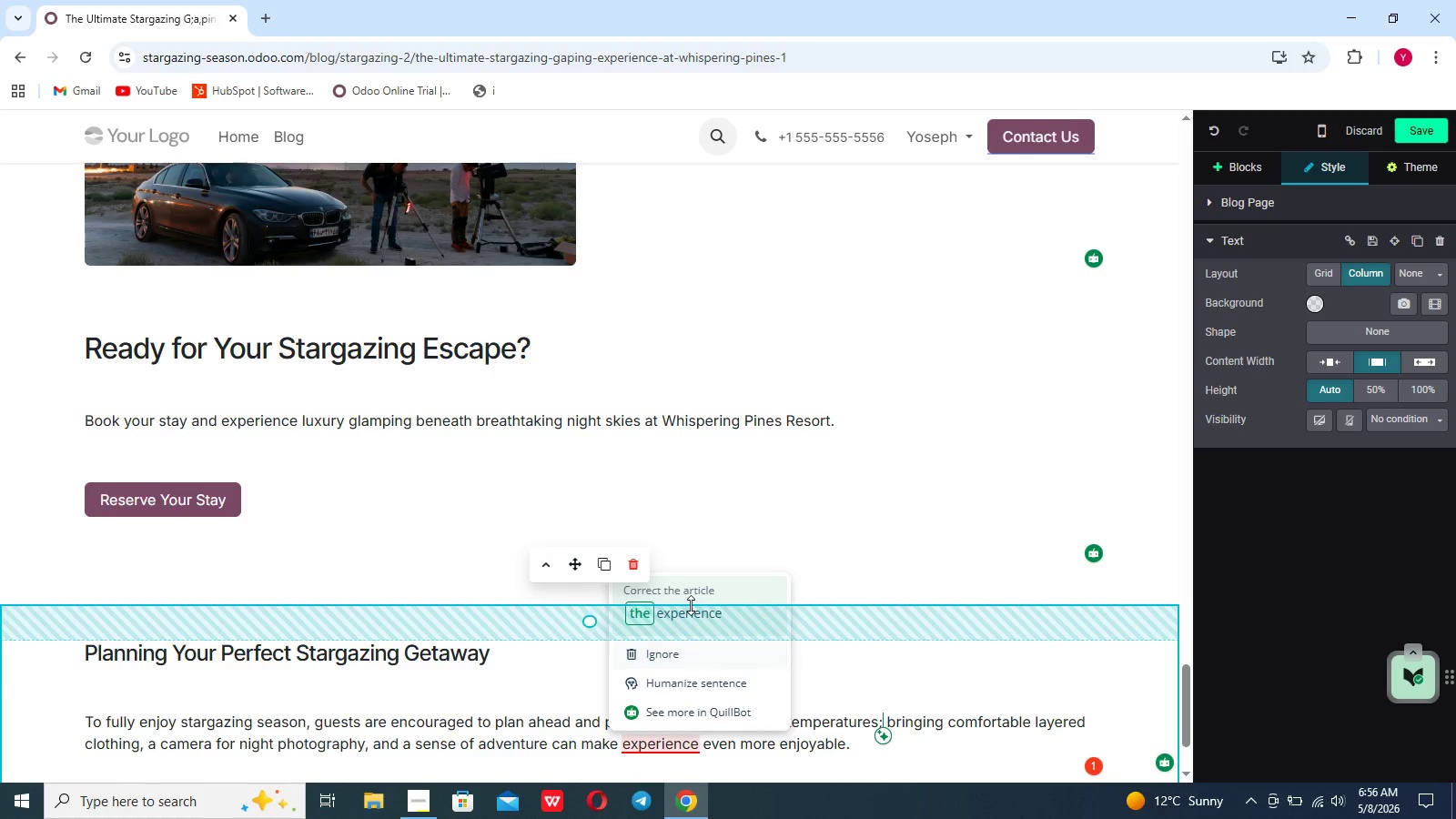 
left_click([691, 605])
 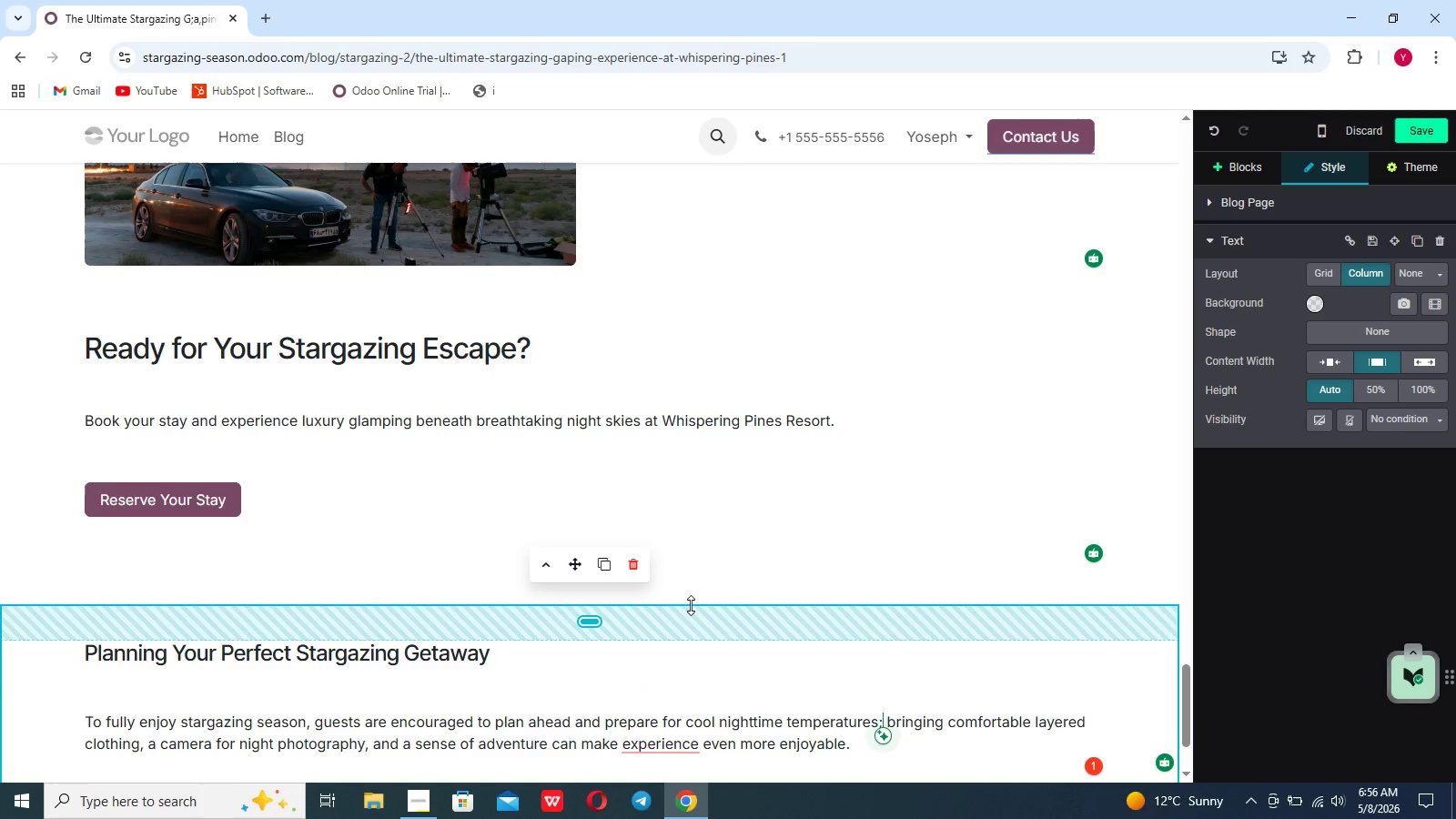 
mouse_move([649, 709])
 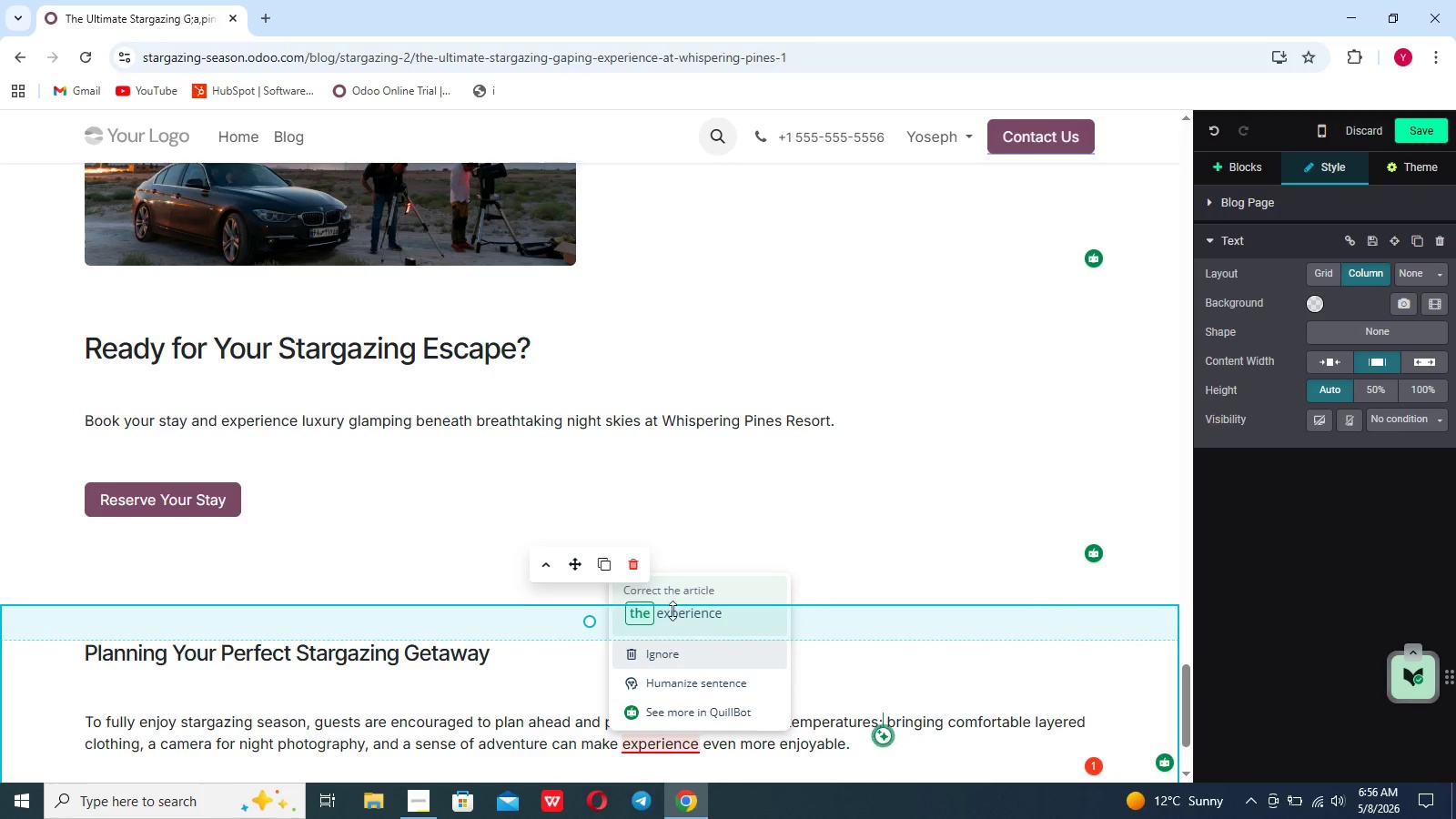 
left_click([688, 577])
 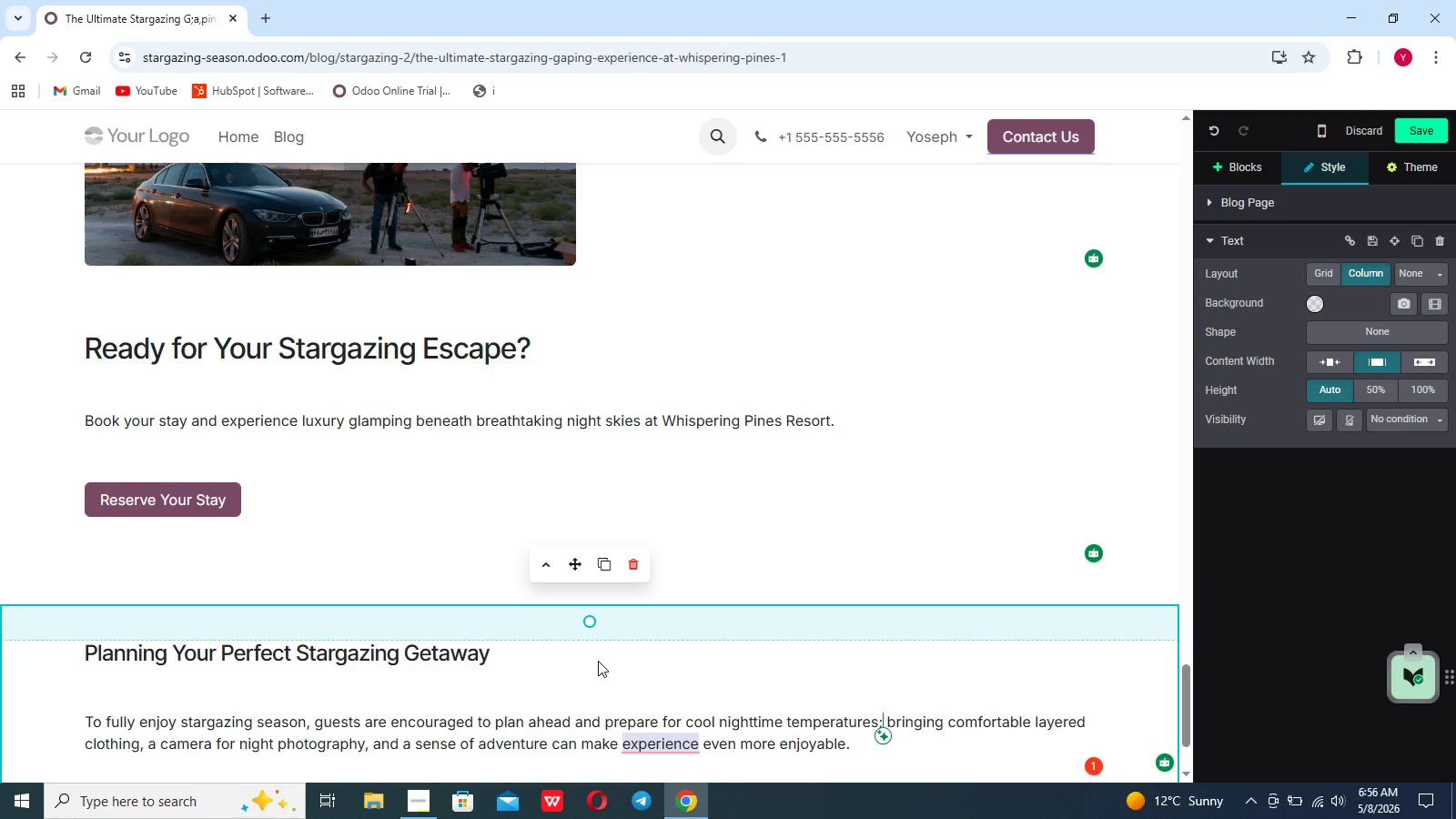 
scroll: coordinate [598, 661], scroll_direction: down, amount: 11.0
 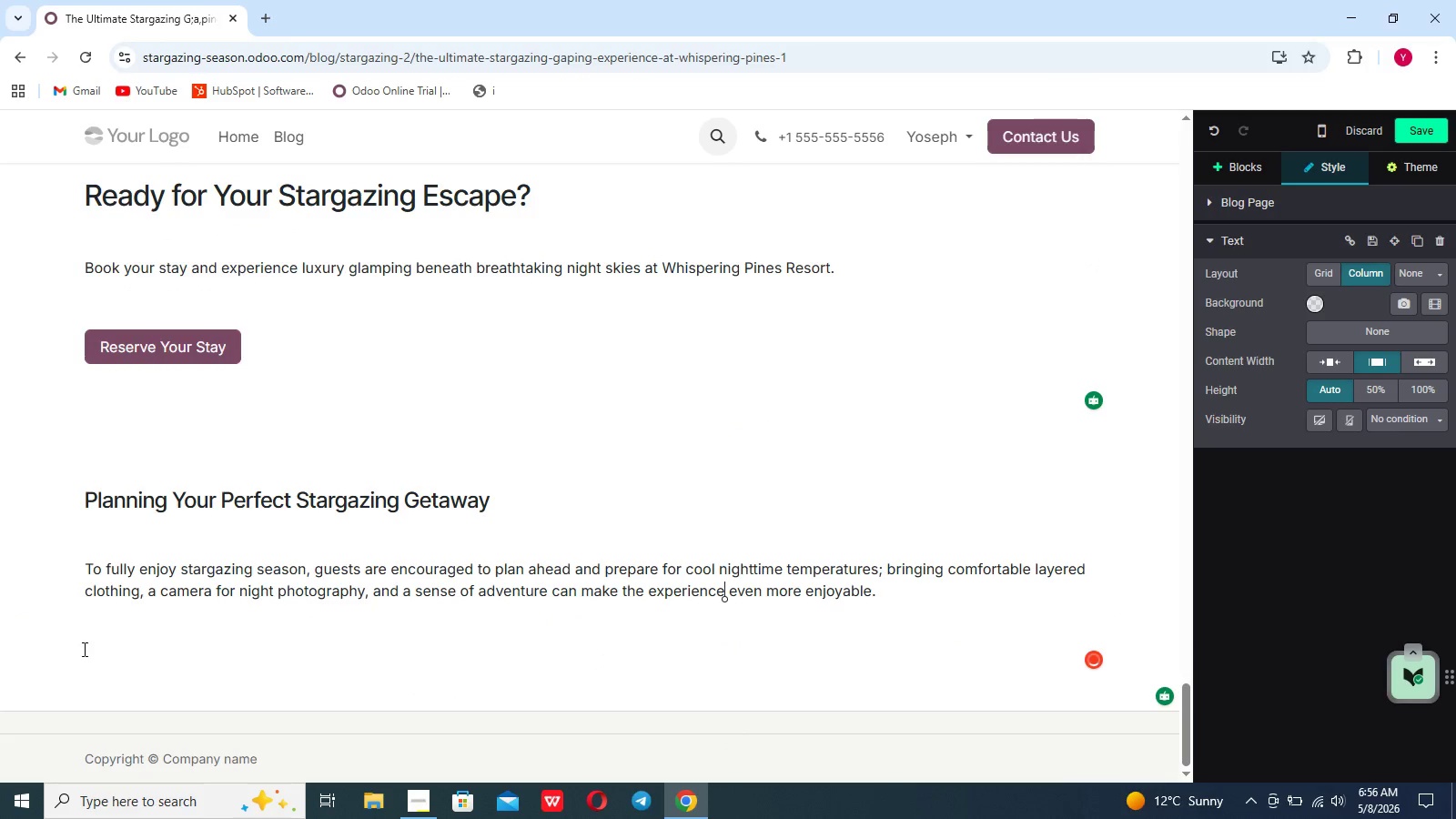 
left_click([83, 649])
 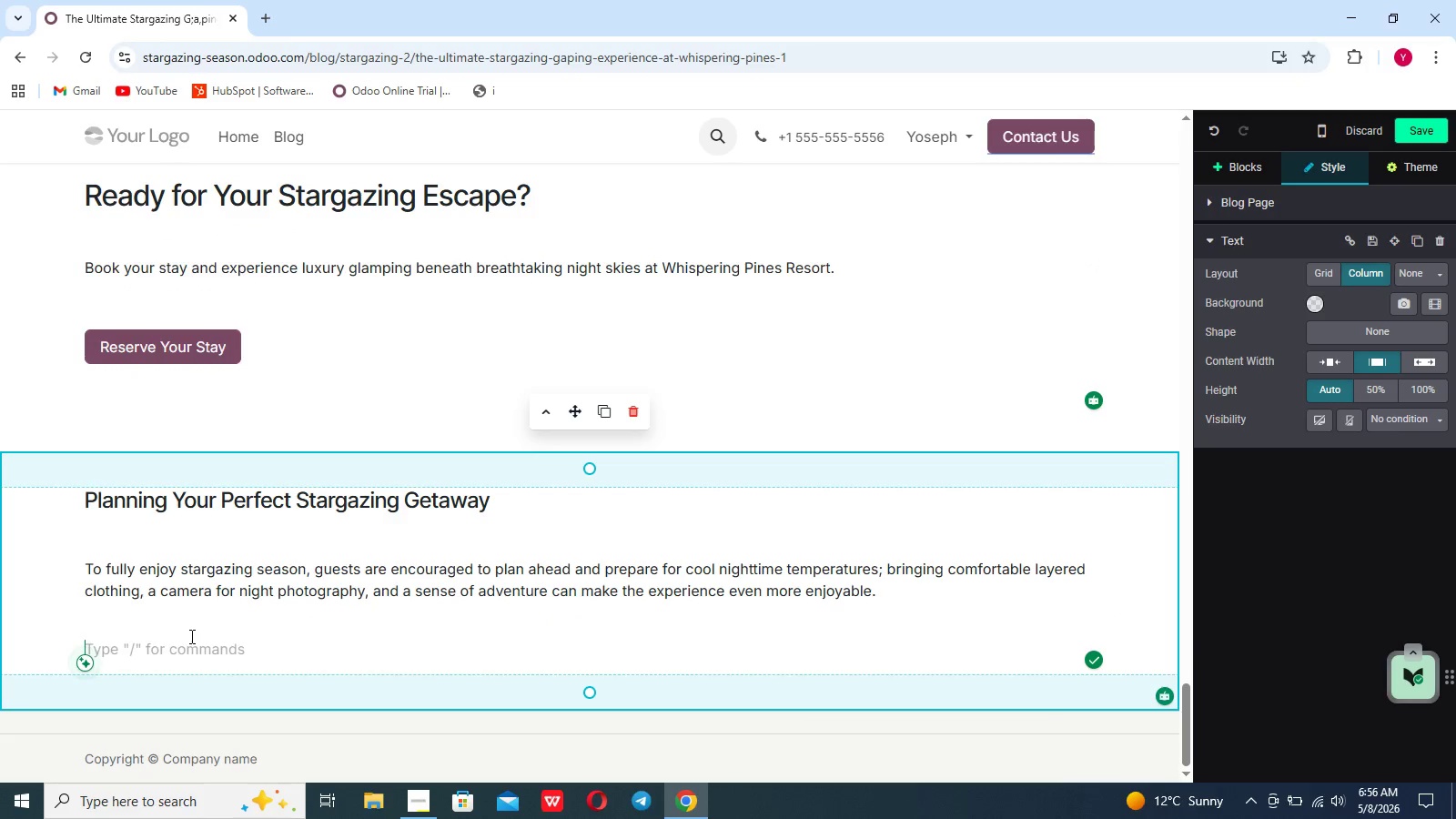 
type(One resort)
 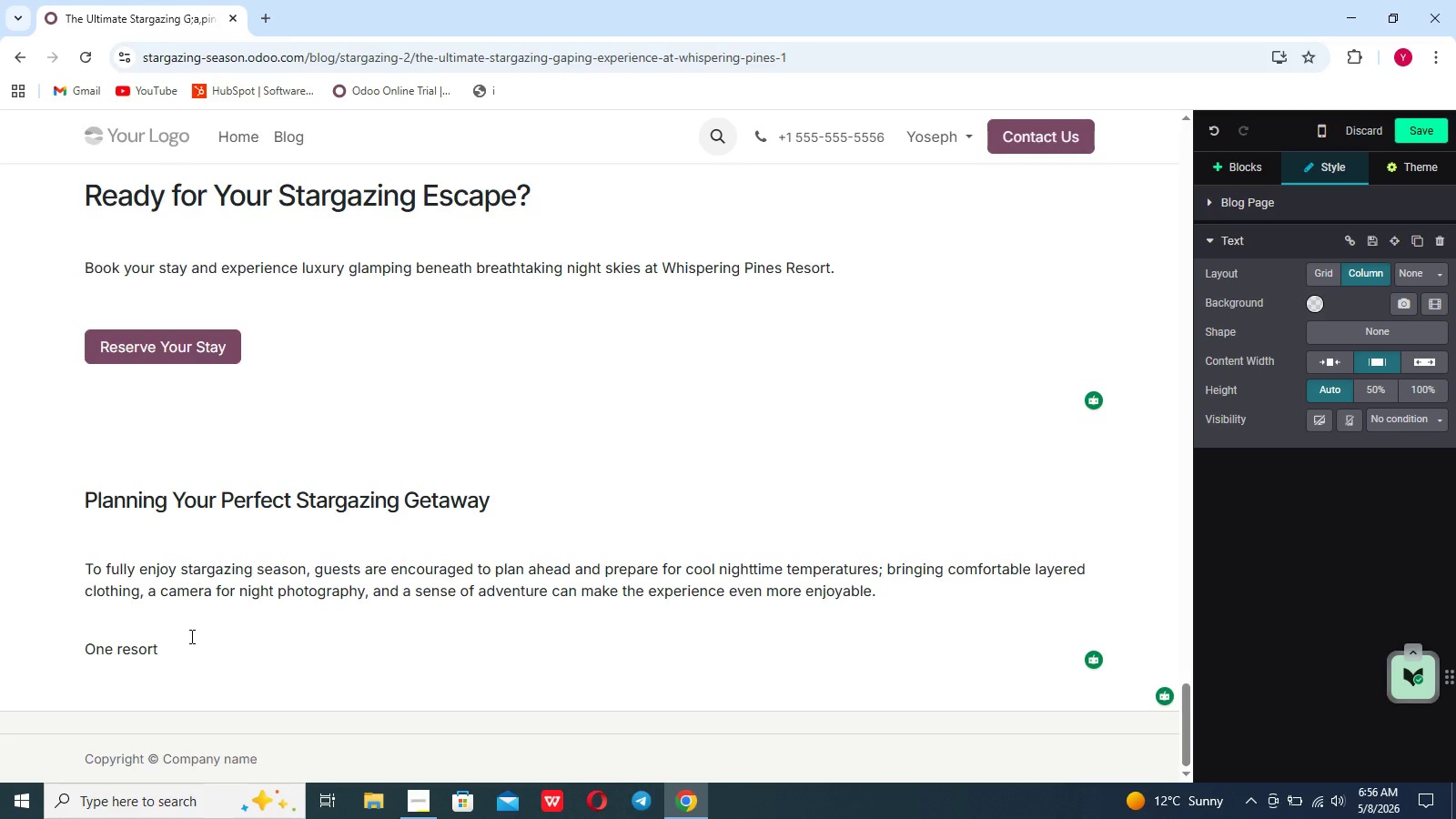 
type( team a)
 